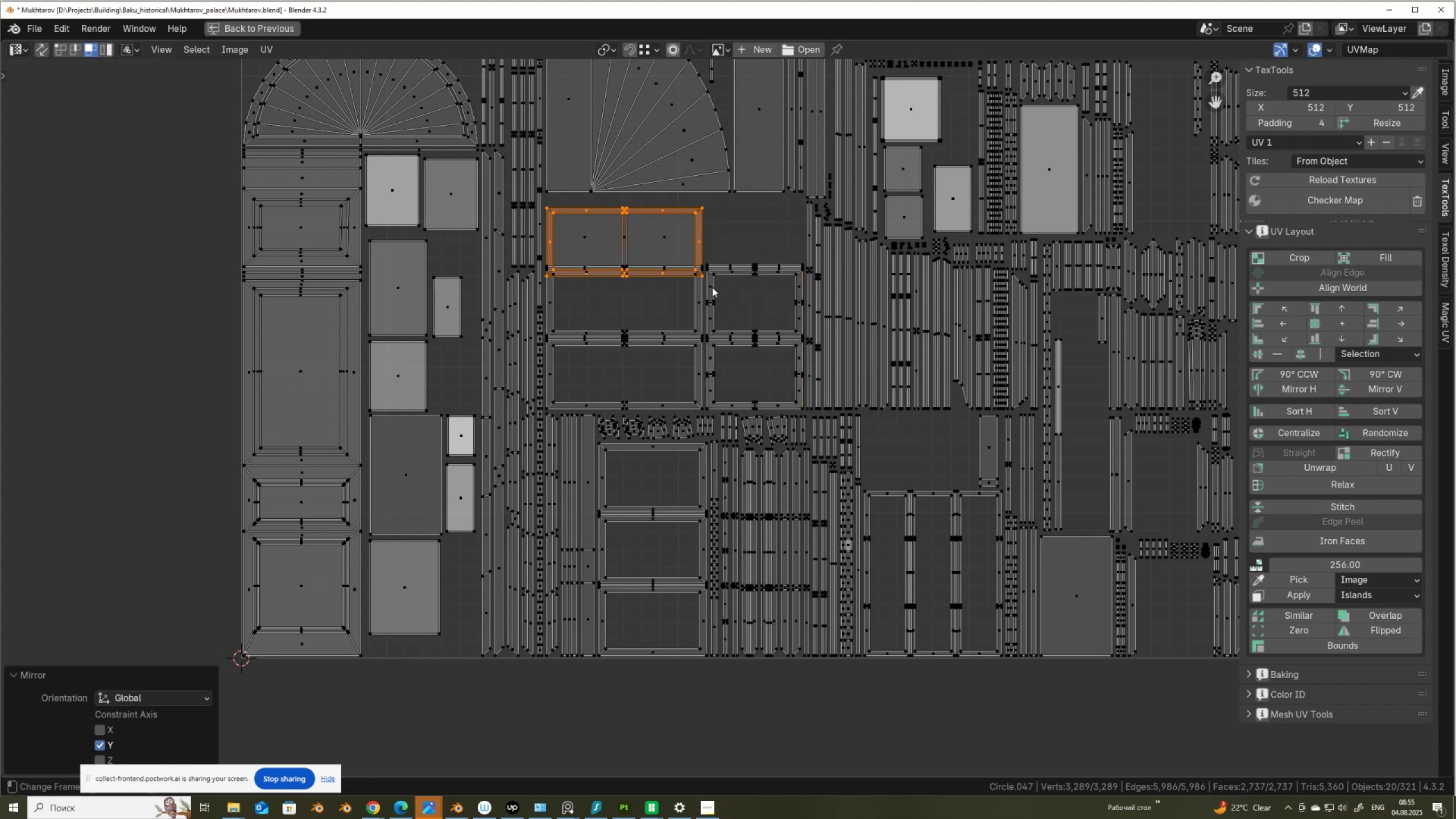 
key(Control+Z)
 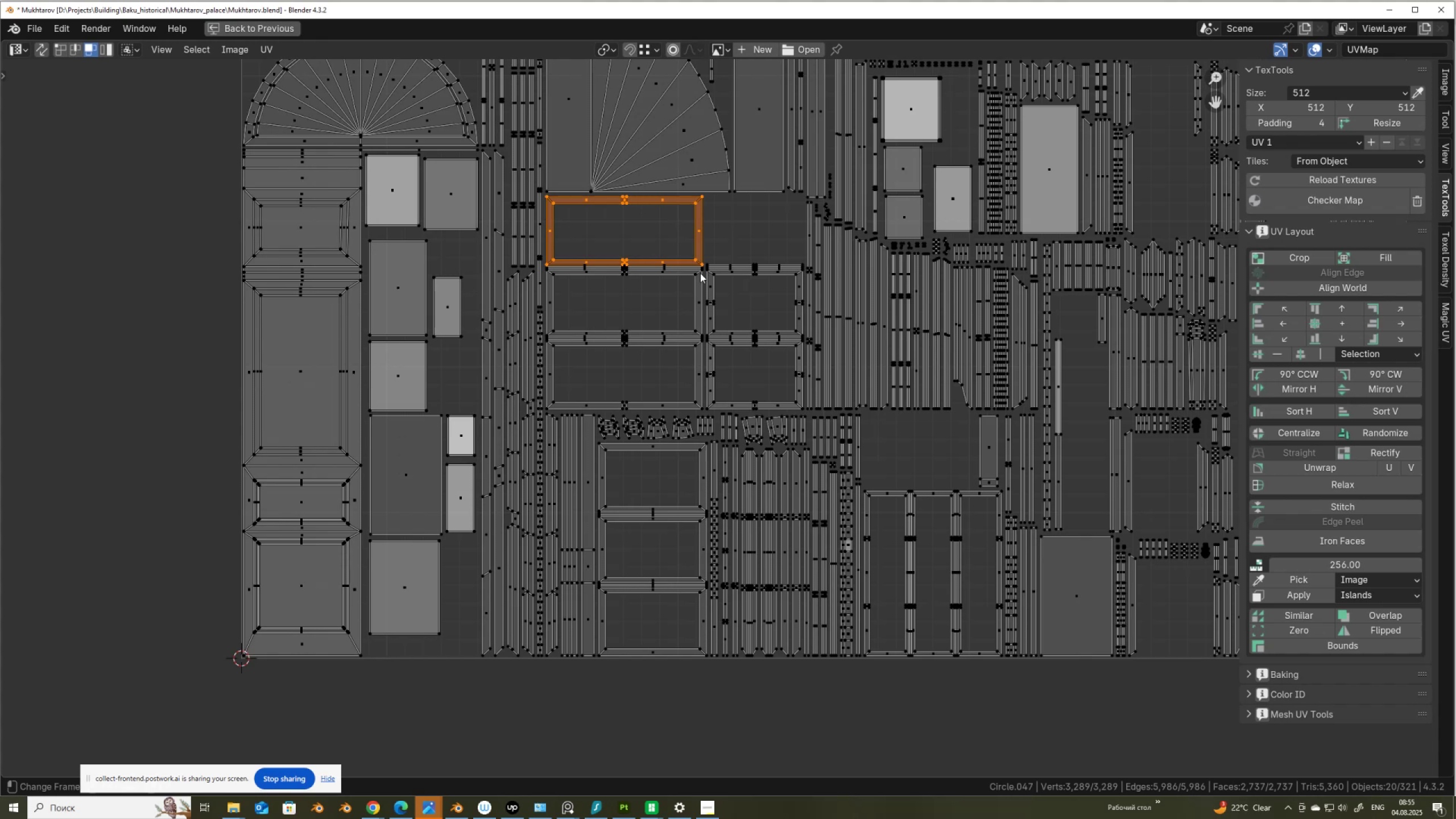 
key(V)
 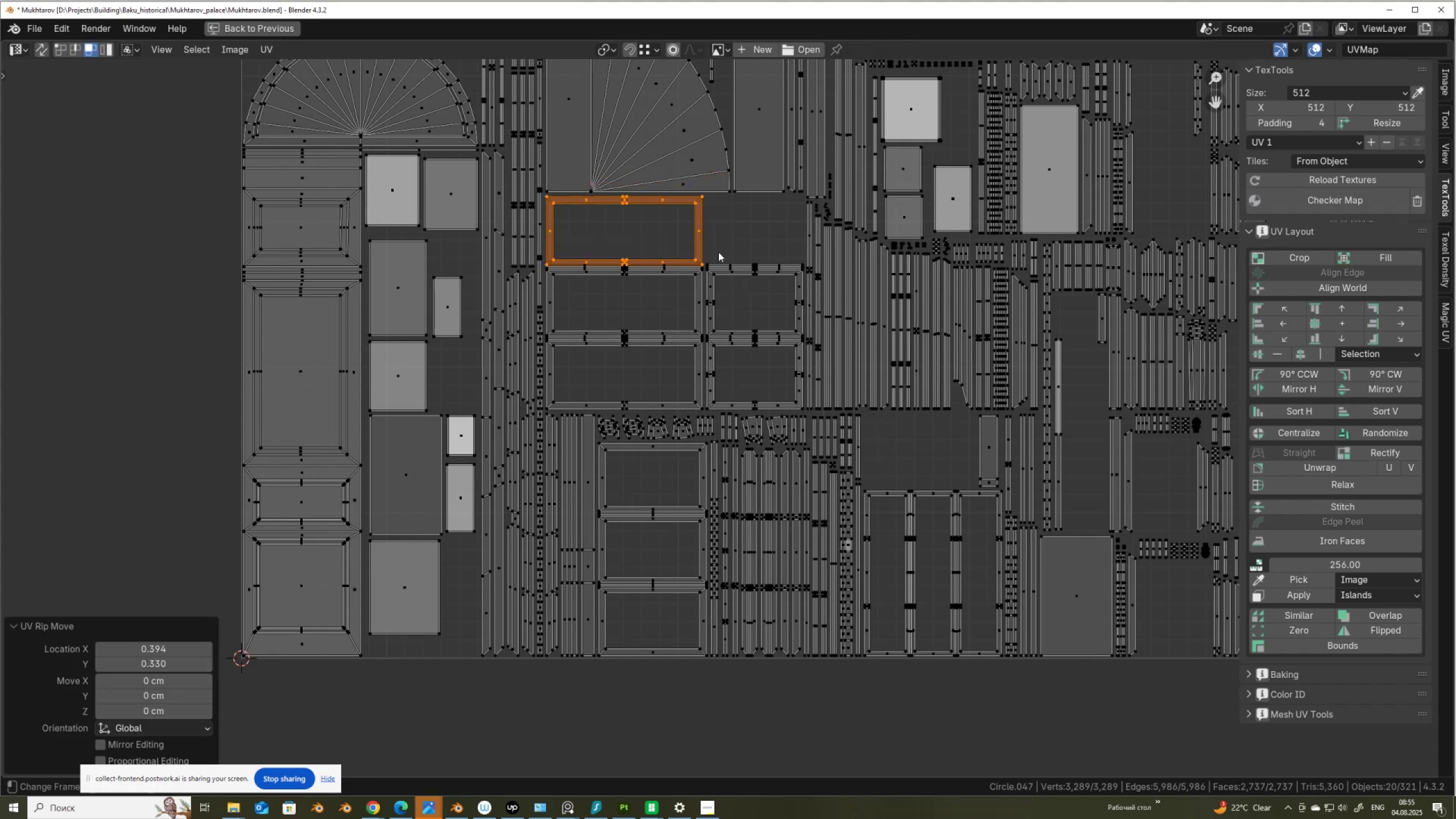 
double_click([718, 252])
 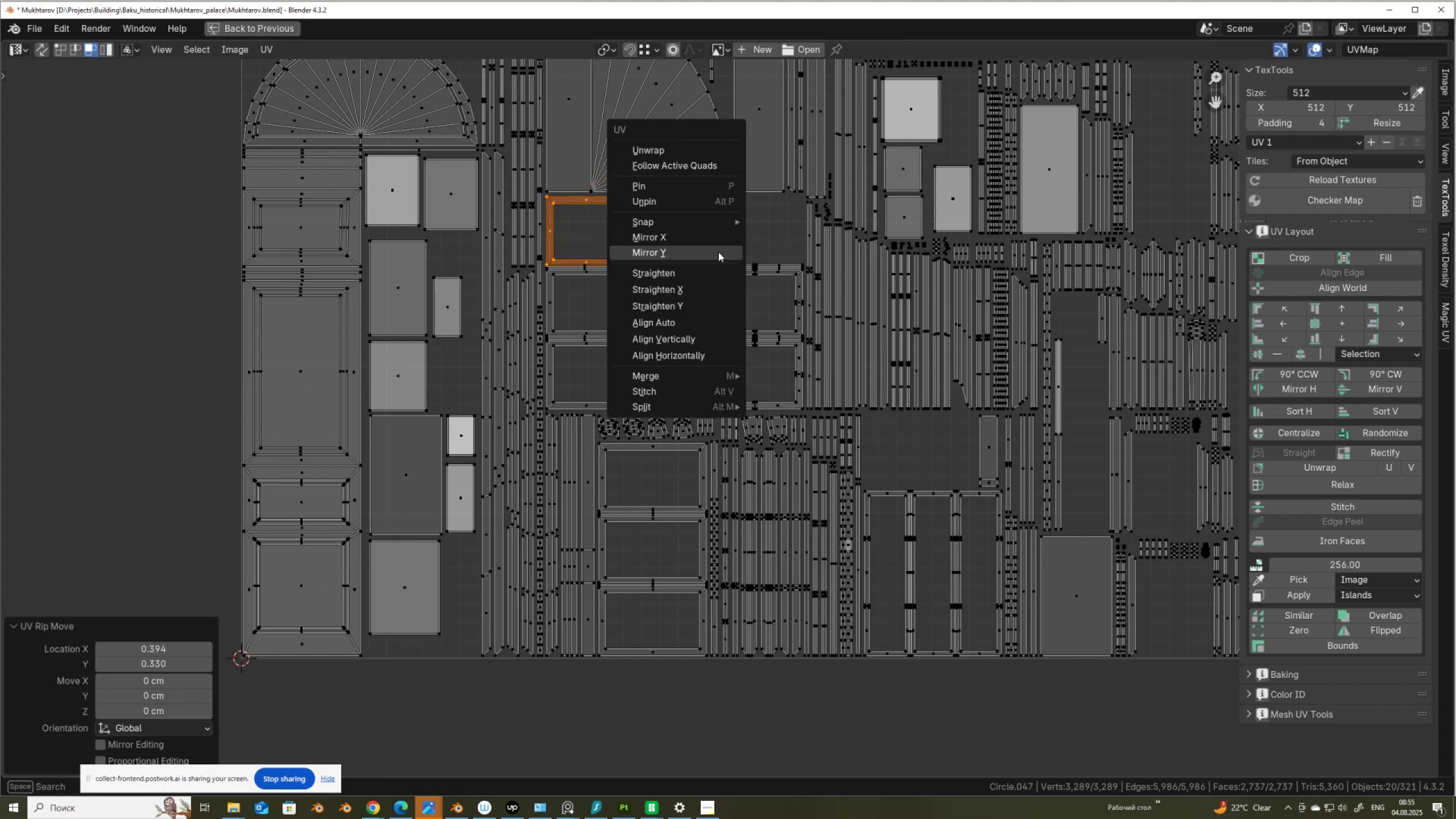 
left_click([718, 252])
 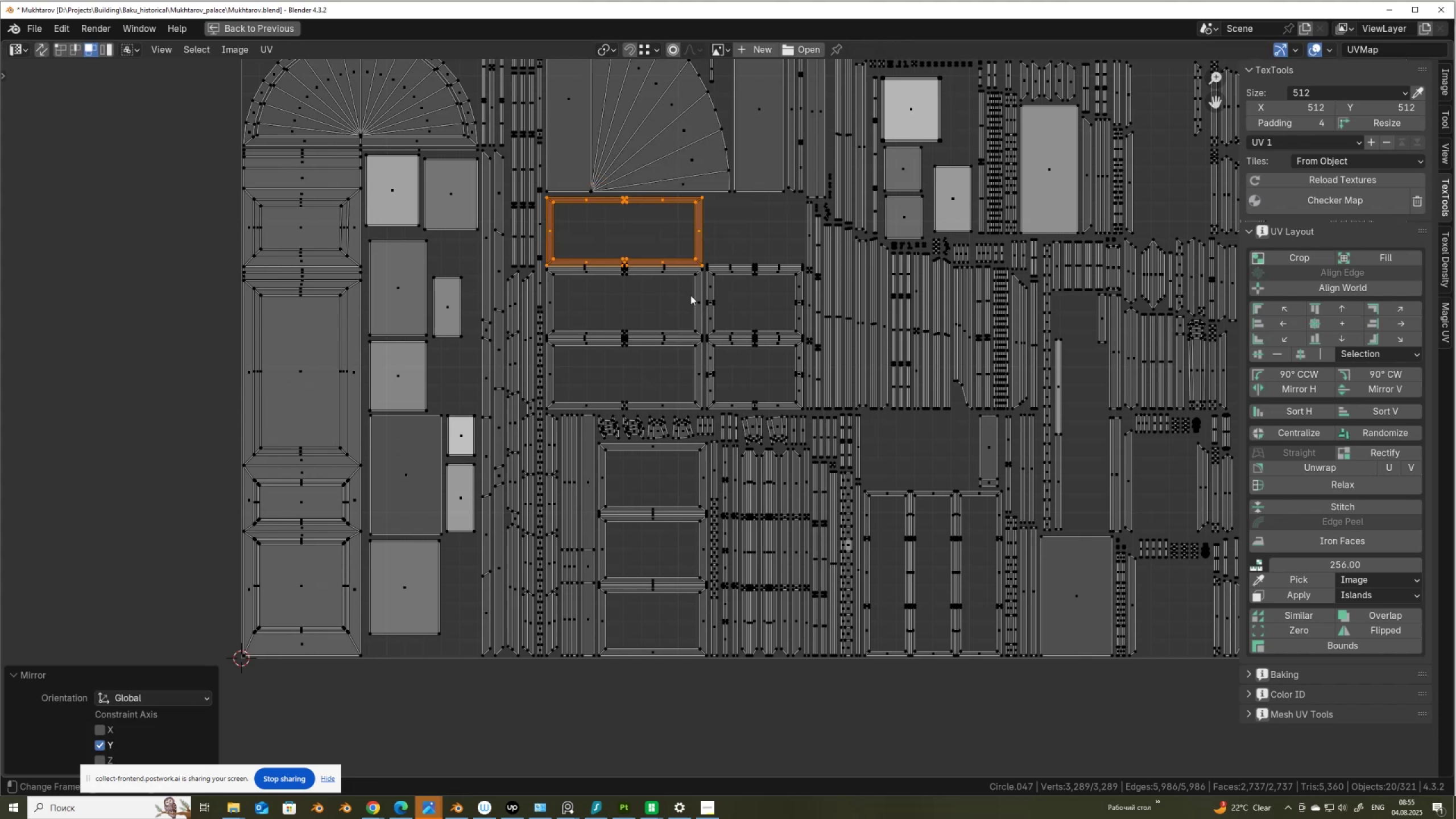 
type(gy)
 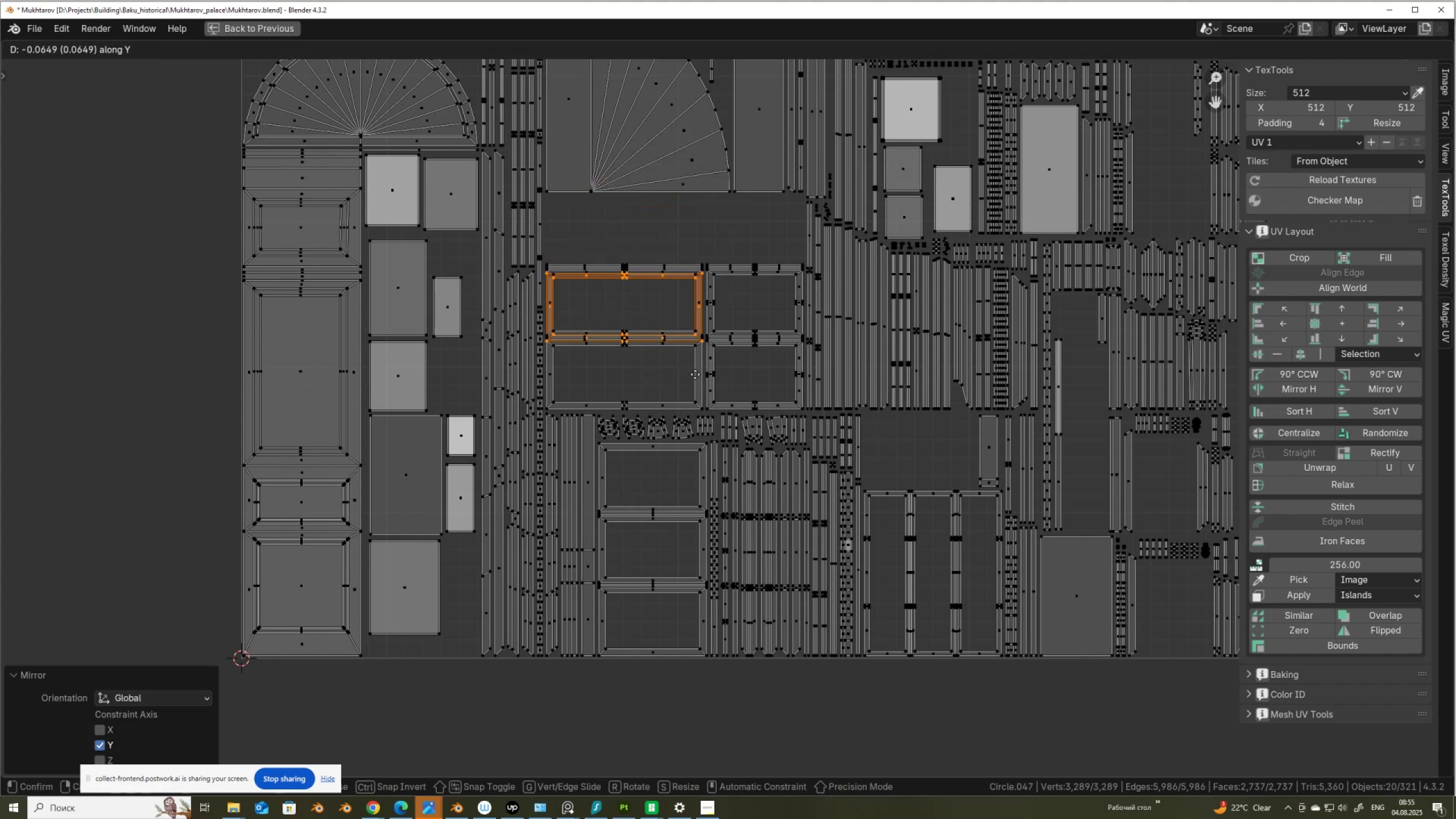 
hold_key(key=ControlLeft, duration=0.58)
left_click([704, 410])
 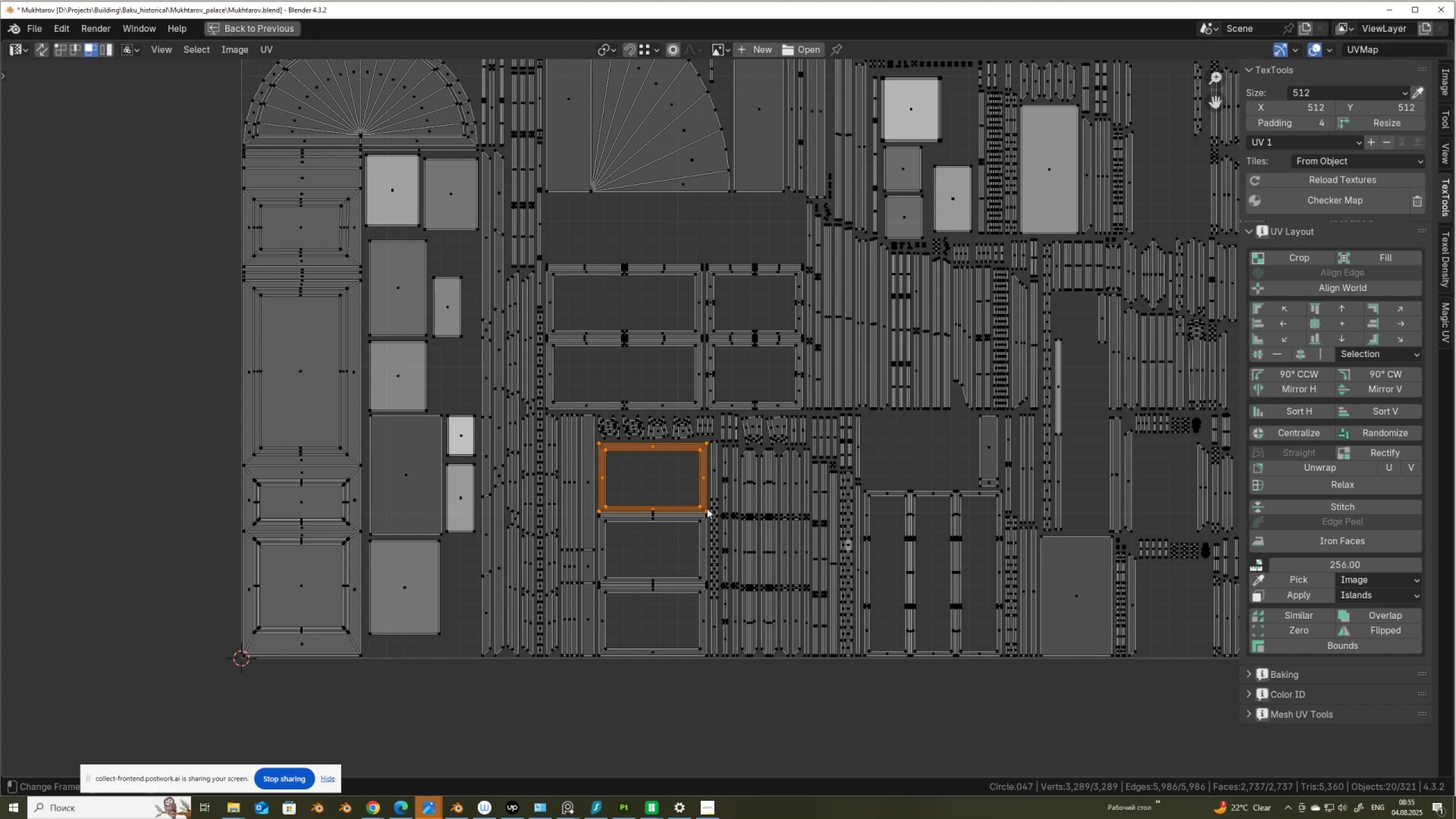 
wait(6.48)
 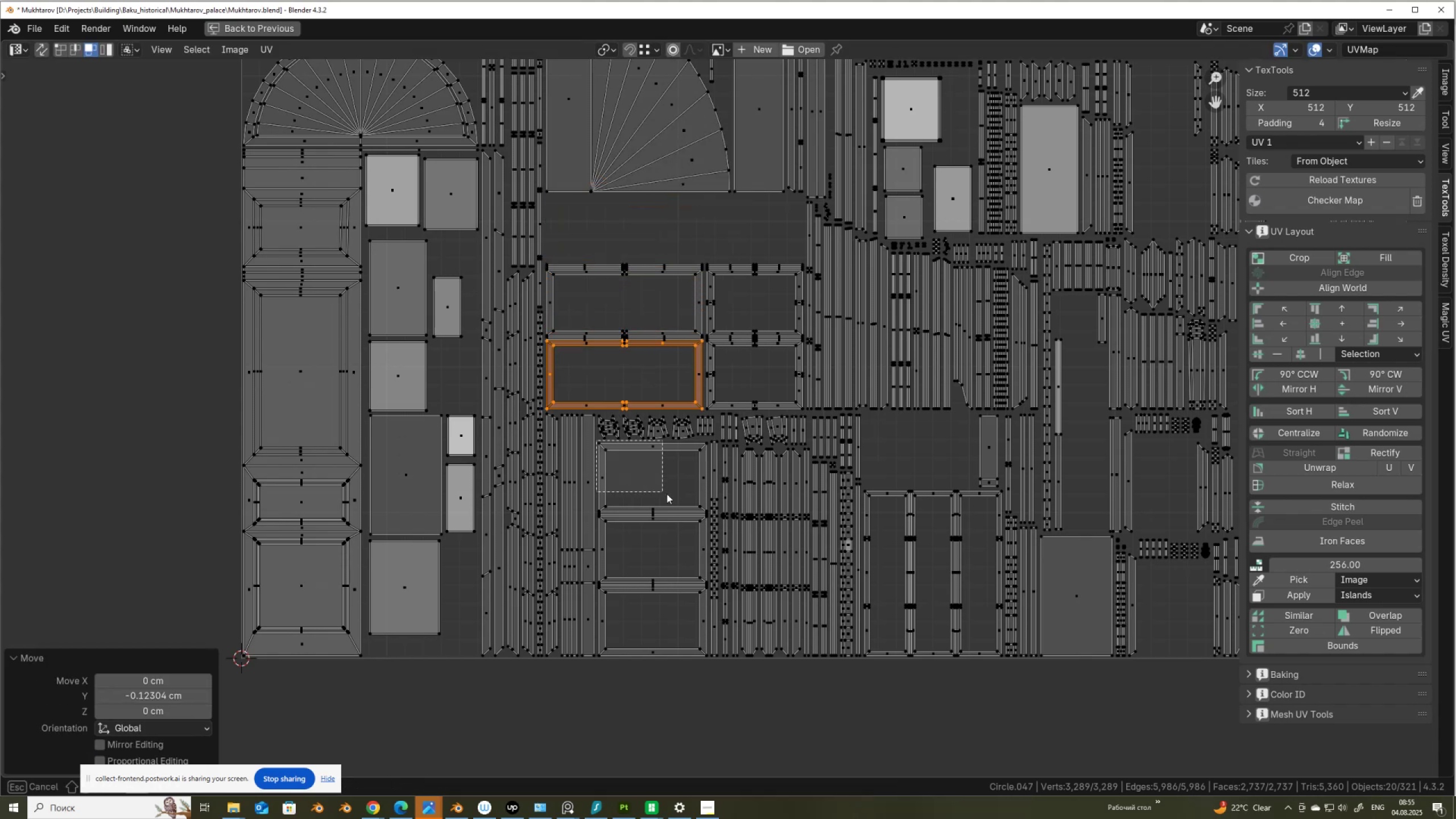 
key(V)
 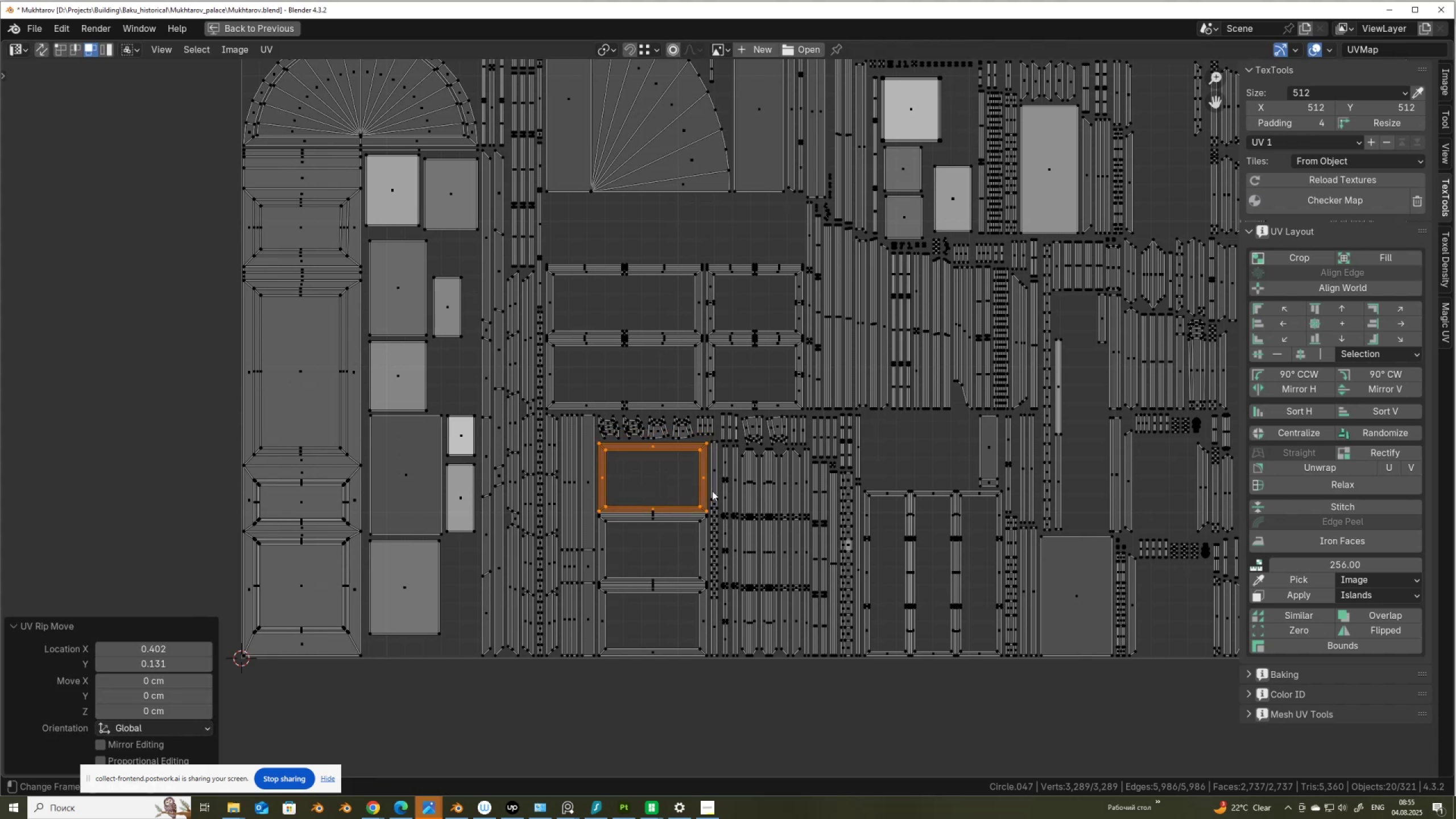 
right_click([712, 490])
 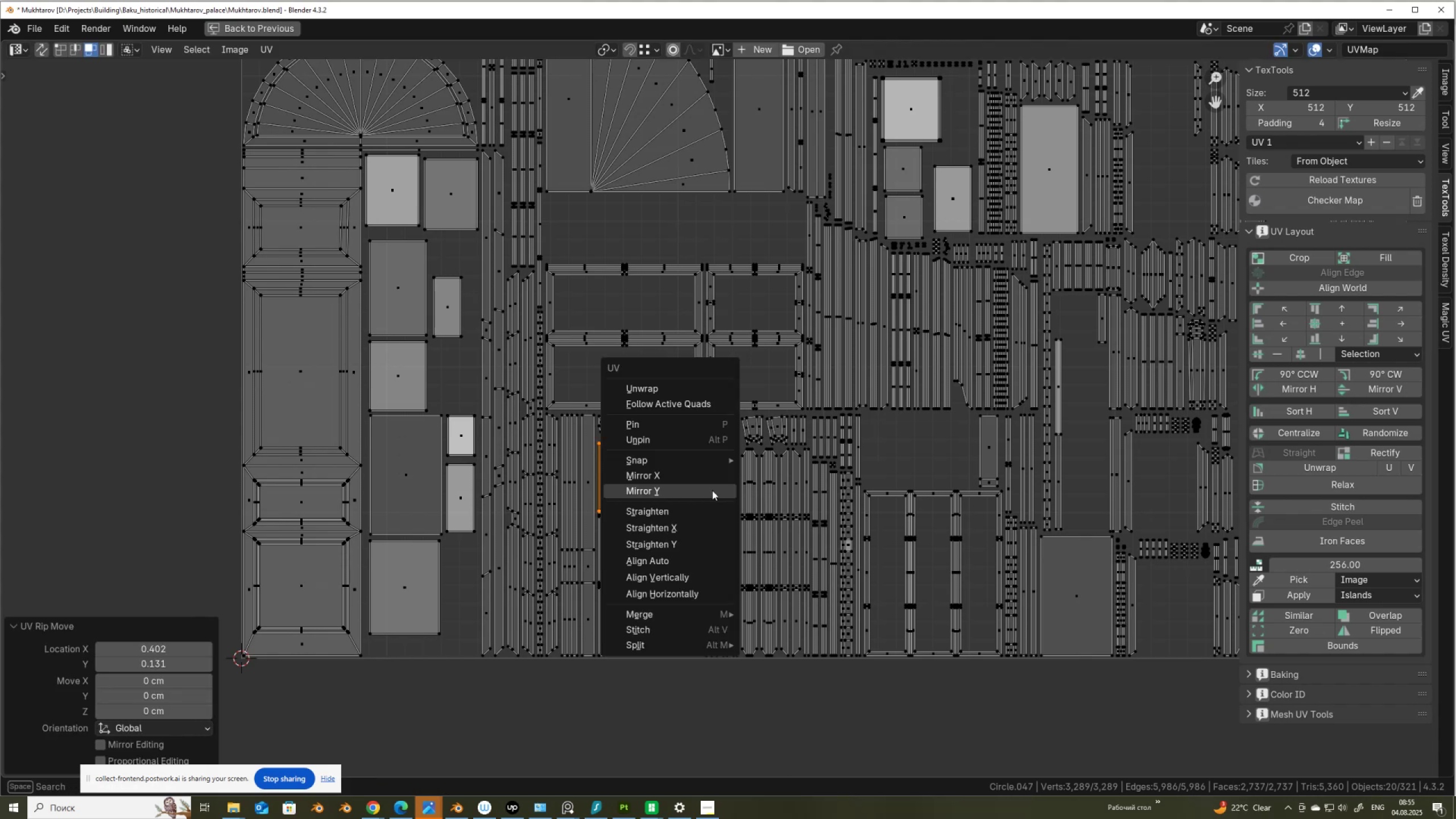 
left_click([712, 490])
 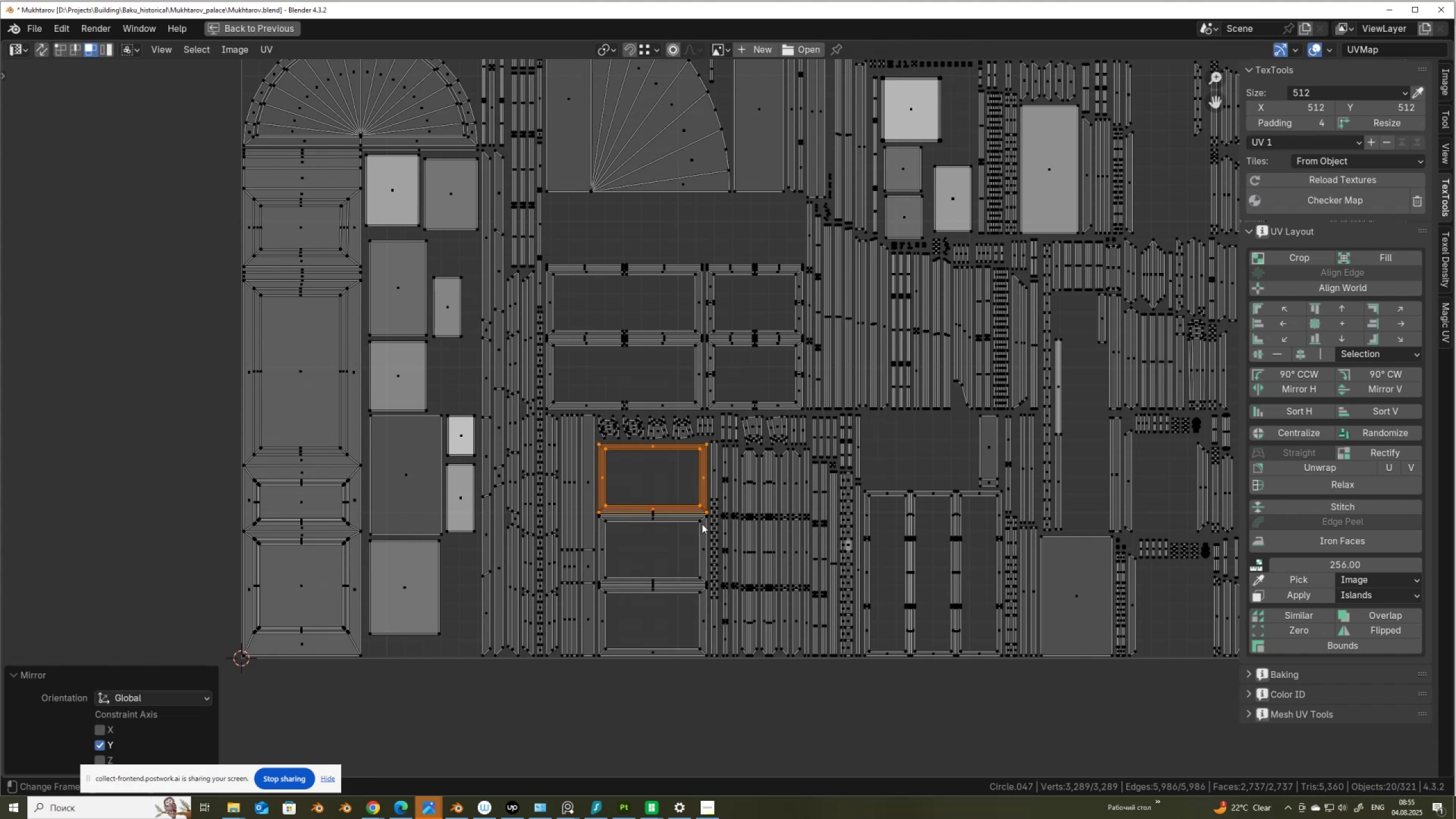 
type(gy)
 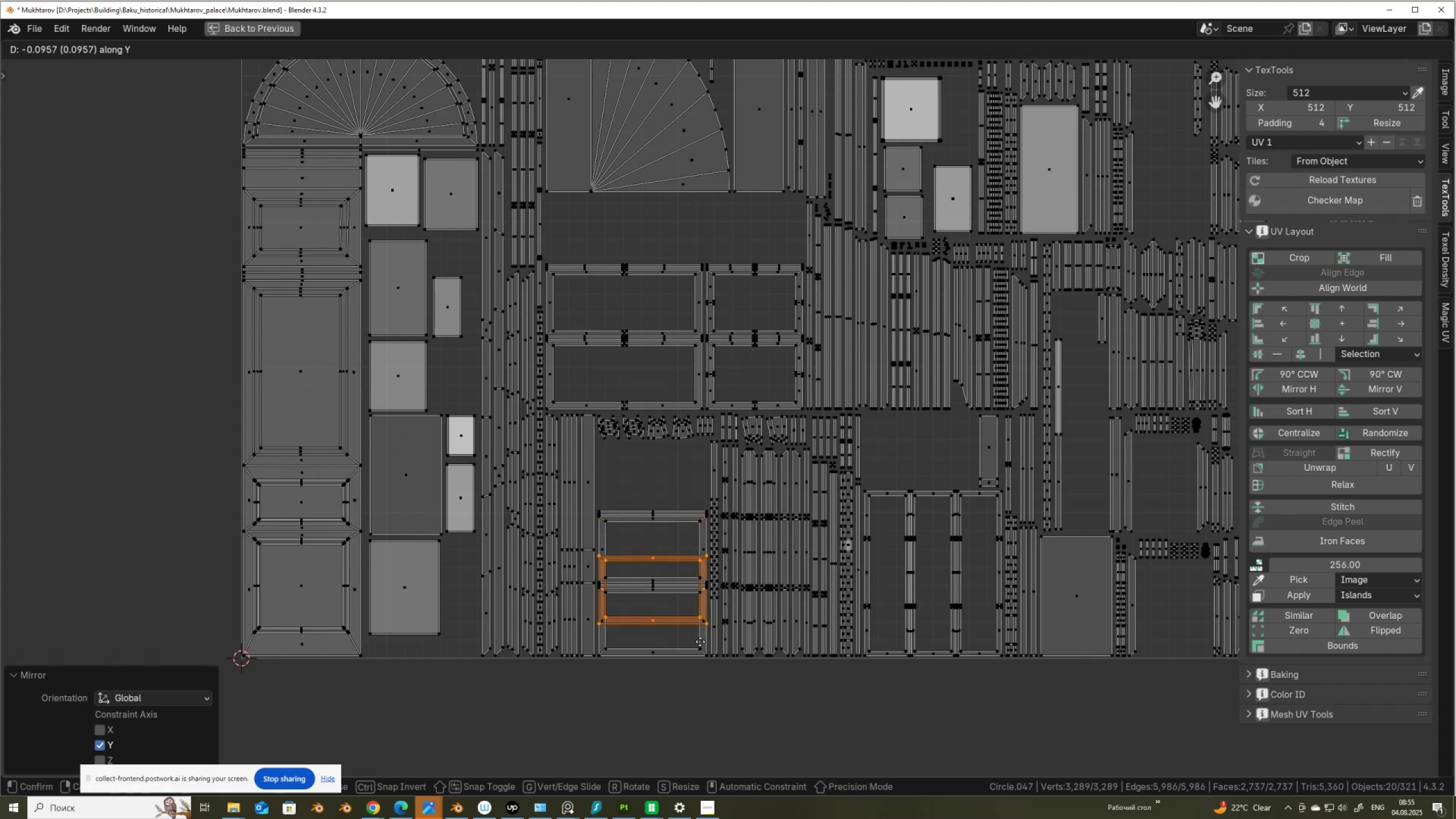 
hold_key(key=ControlLeft, duration=0.78)
left_click([705, 657])
 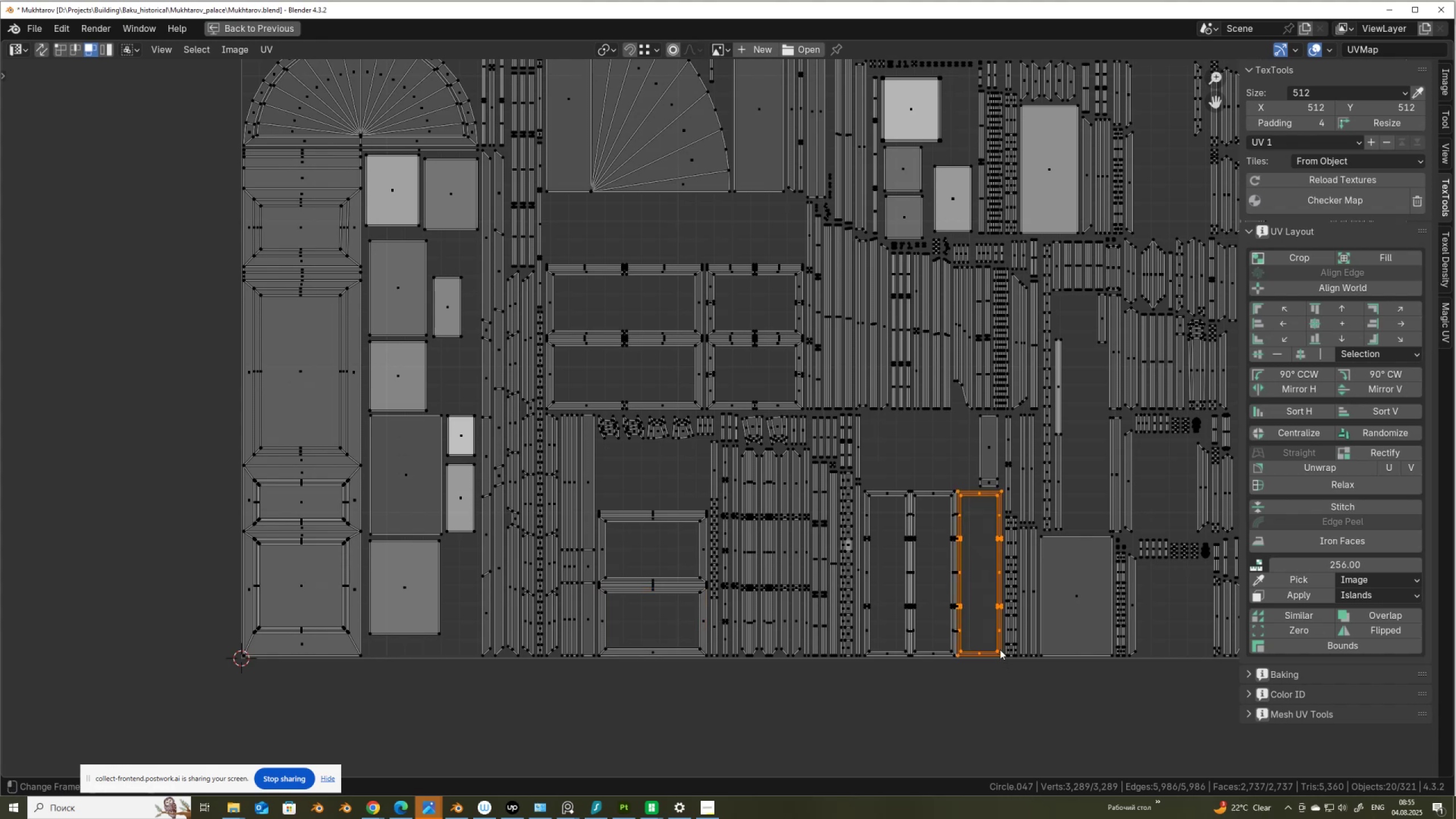 
wait(6.22)
 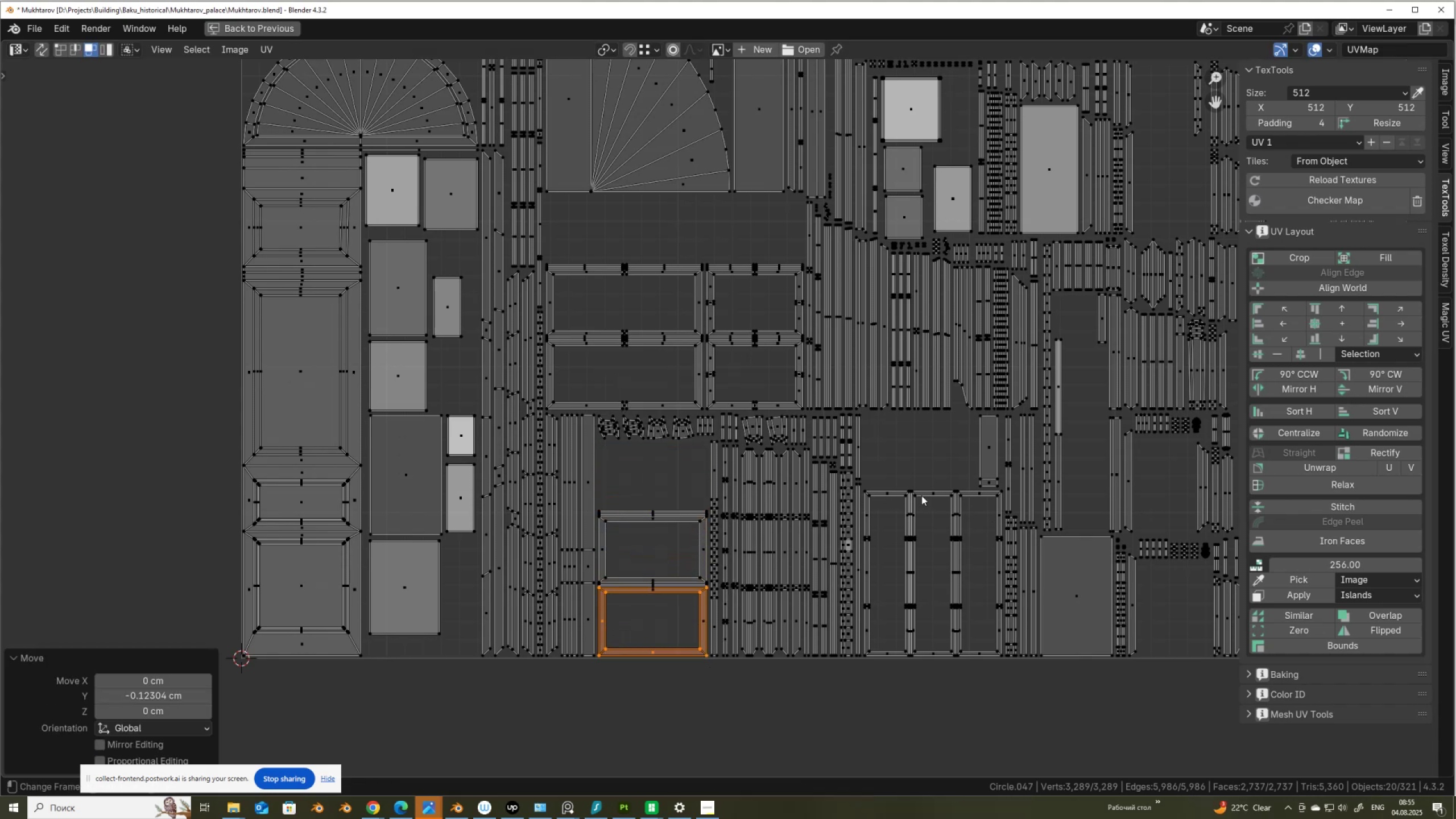 
right_click([1001, 619])
 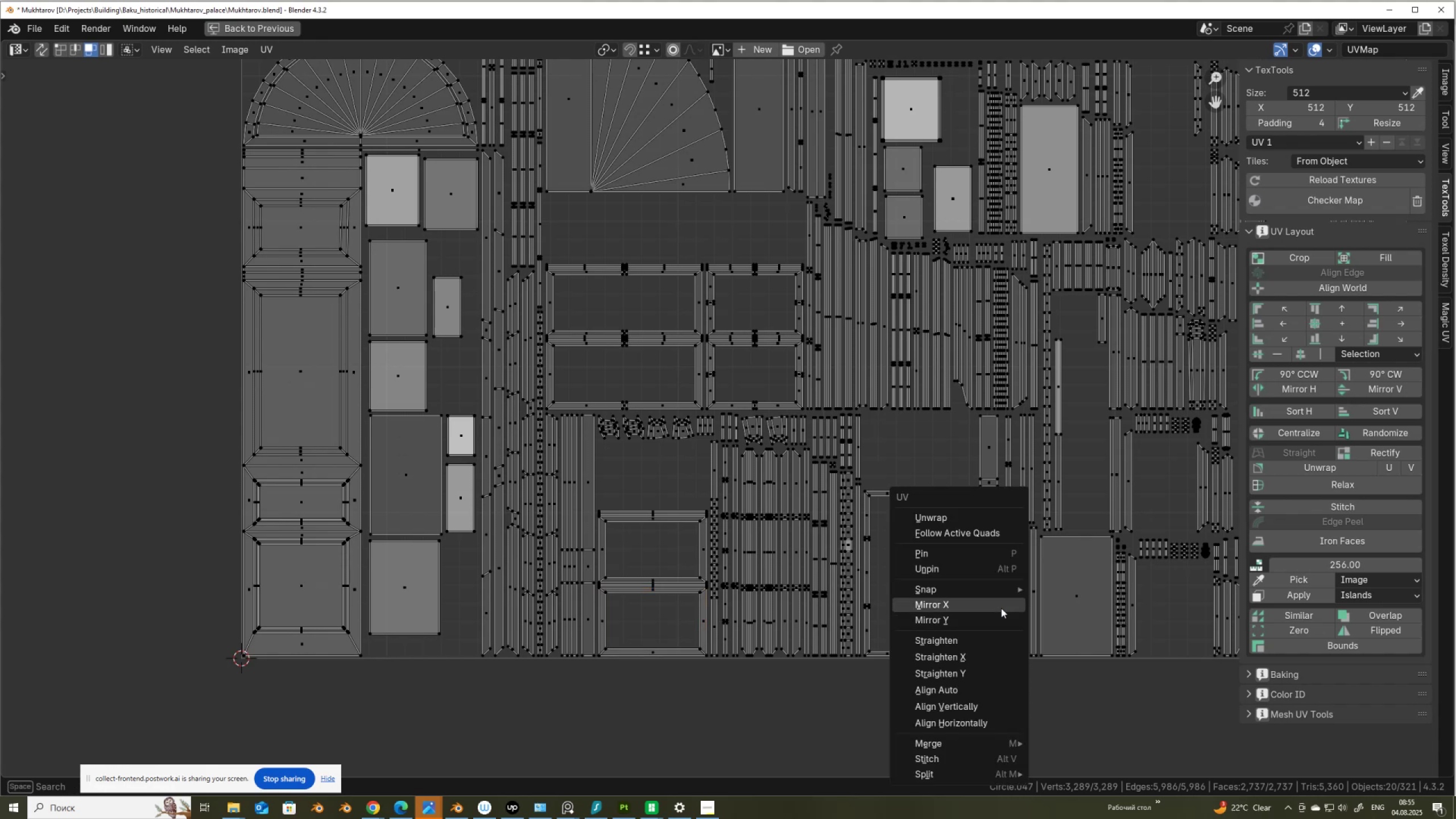 
left_click([1002, 605])
 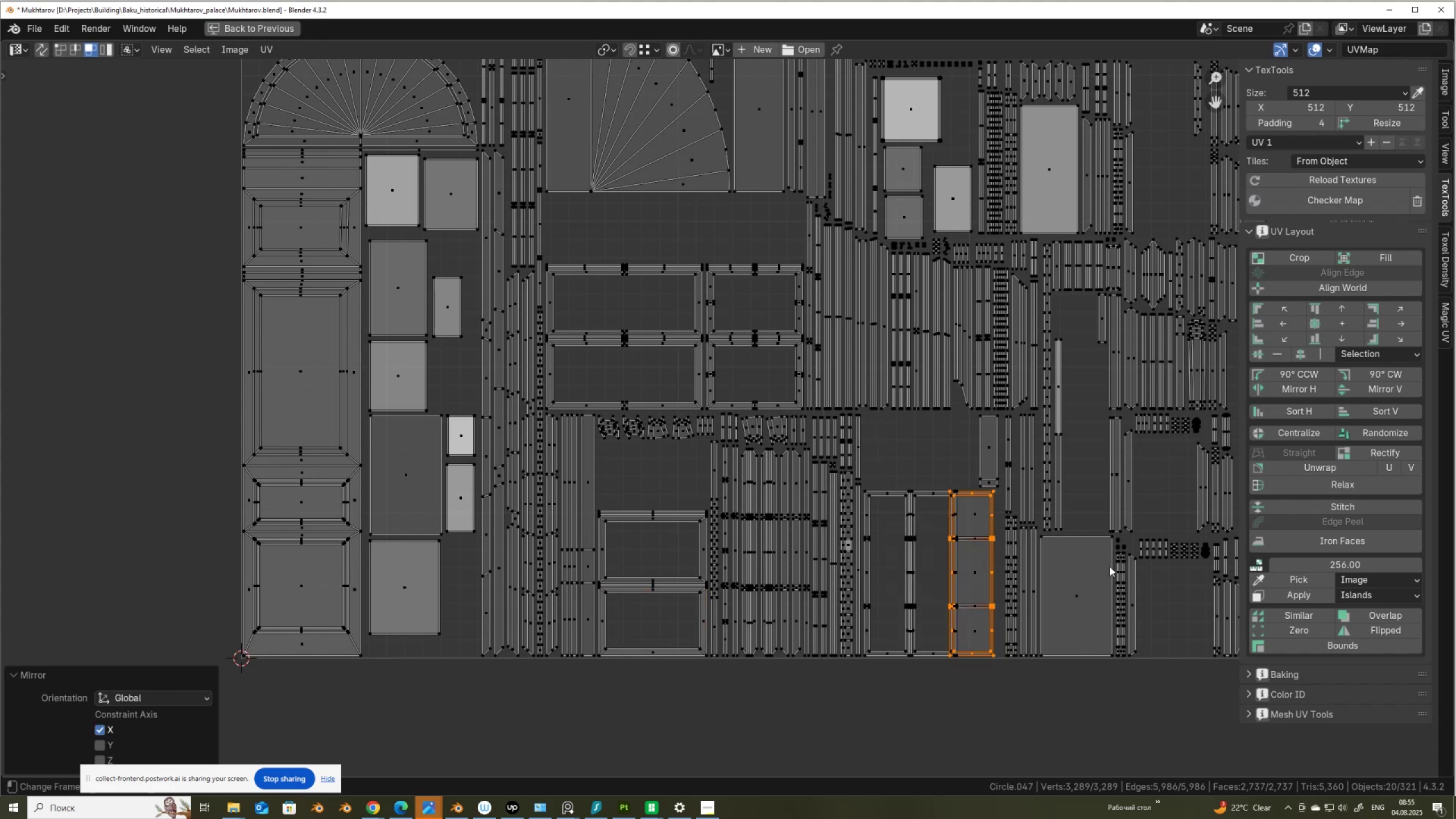 
key(Control+ControlLeft)
 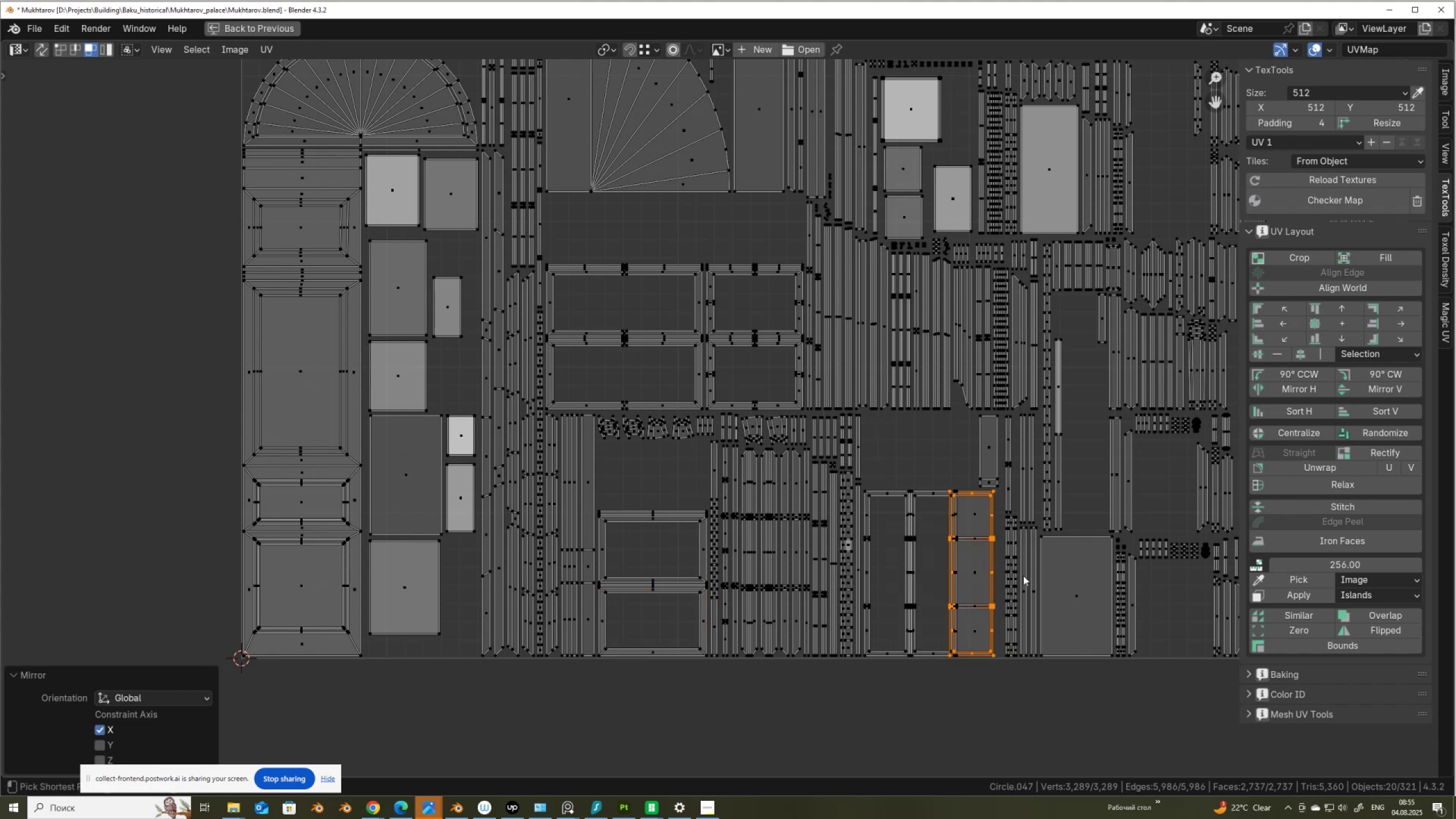 
key(Control+Z)
 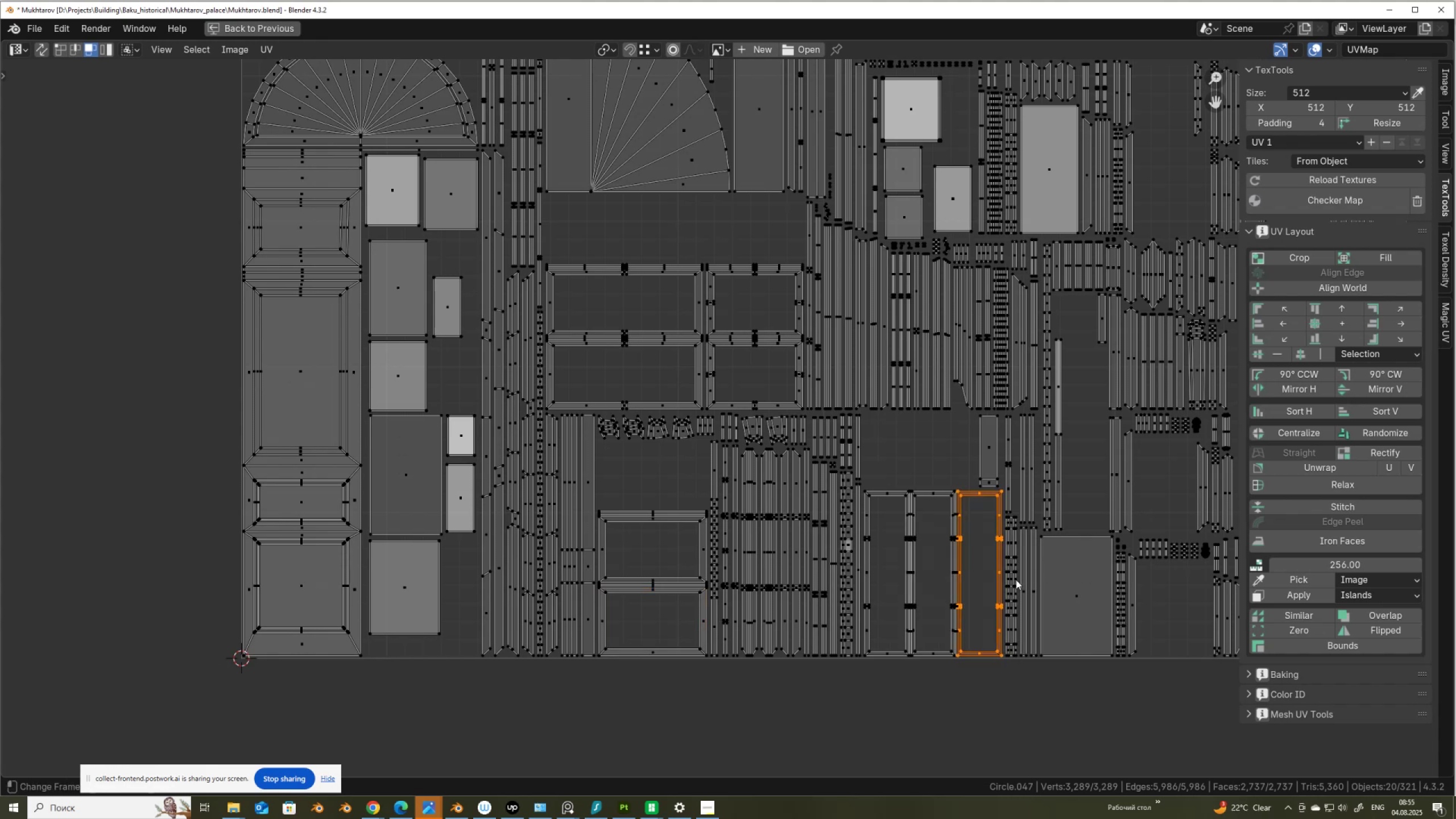 
key(V)
 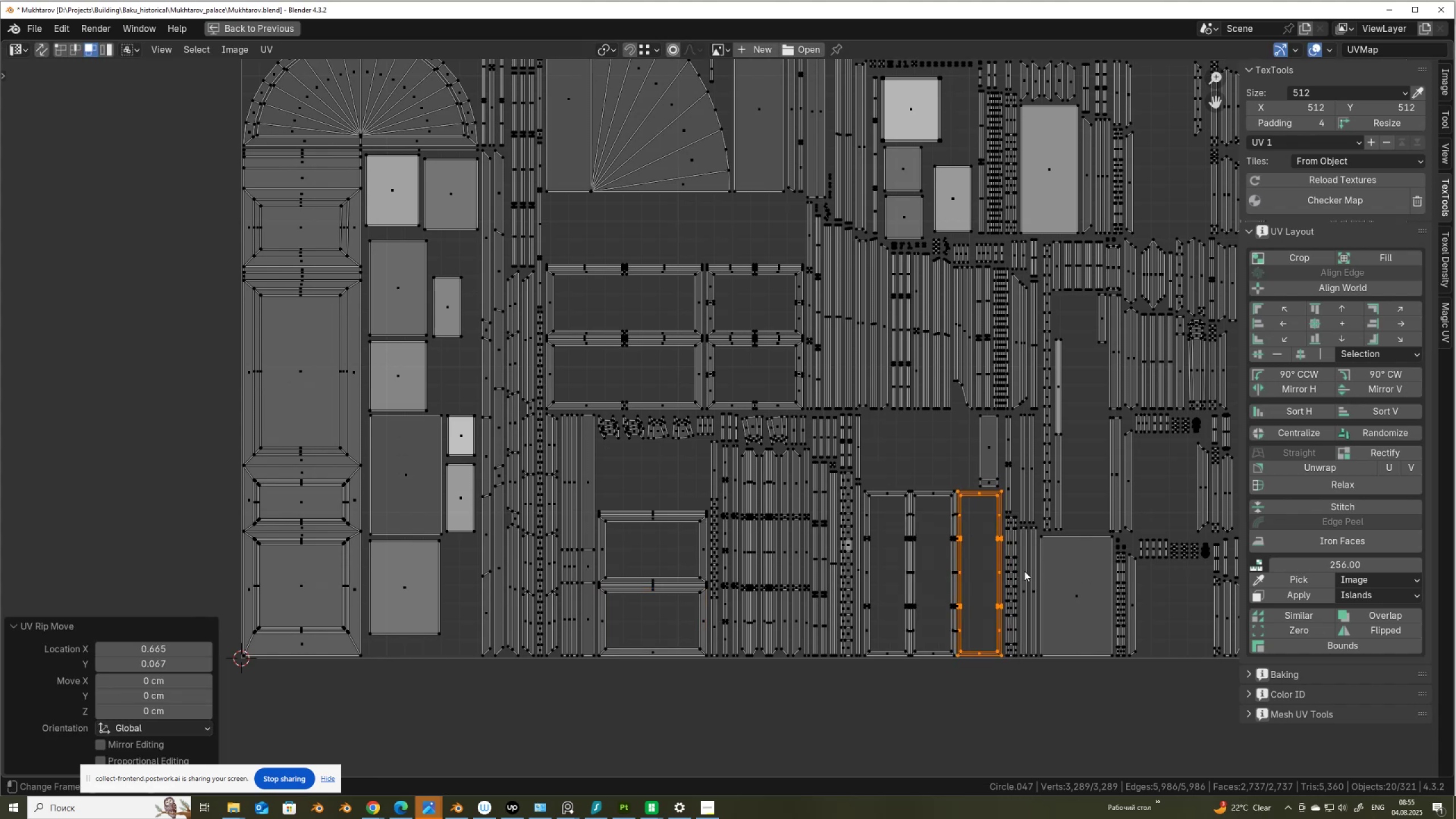 
double_click([1024, 571])
 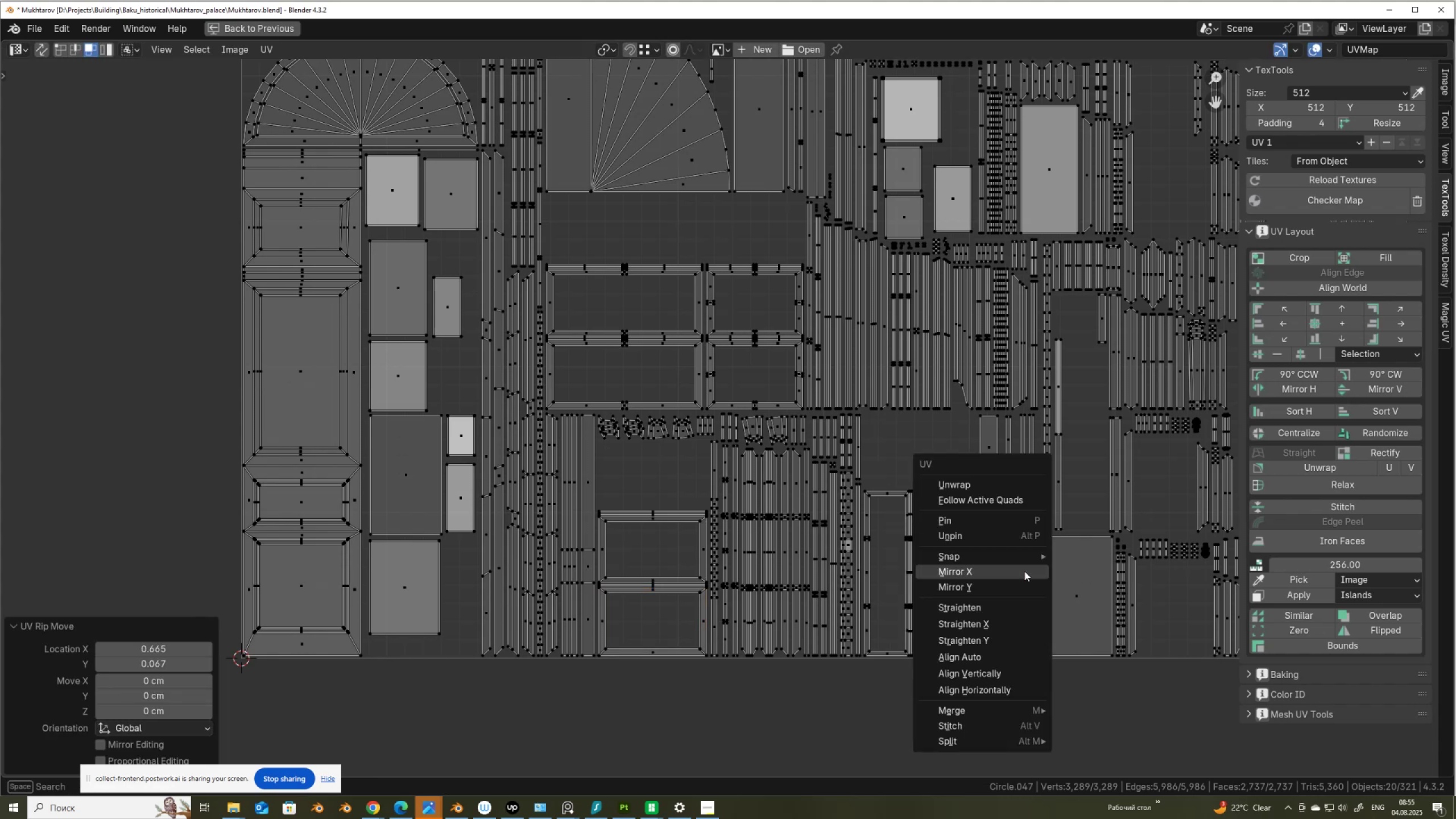 
left_click([1024, 571])
 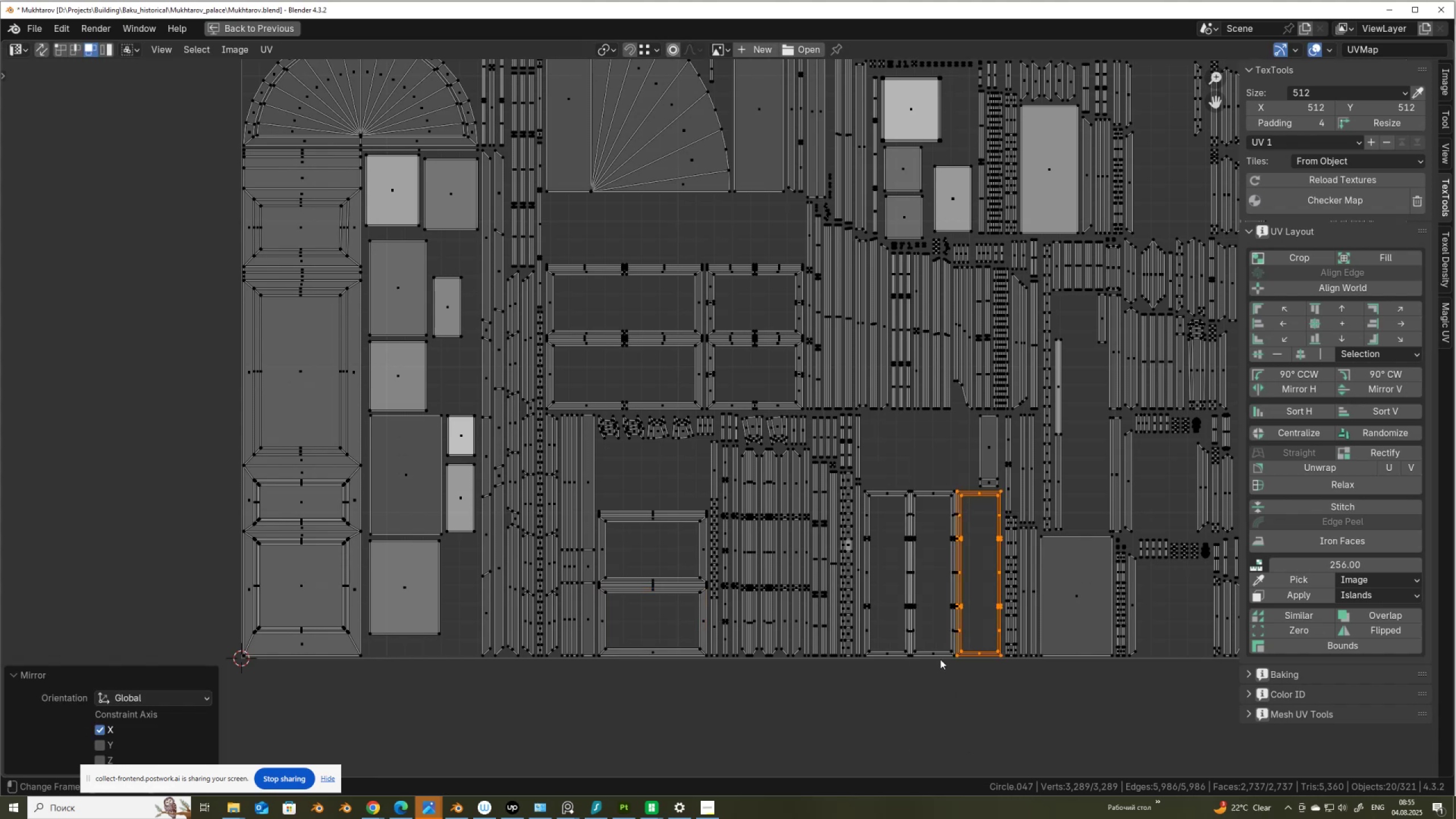 
type(gx)
 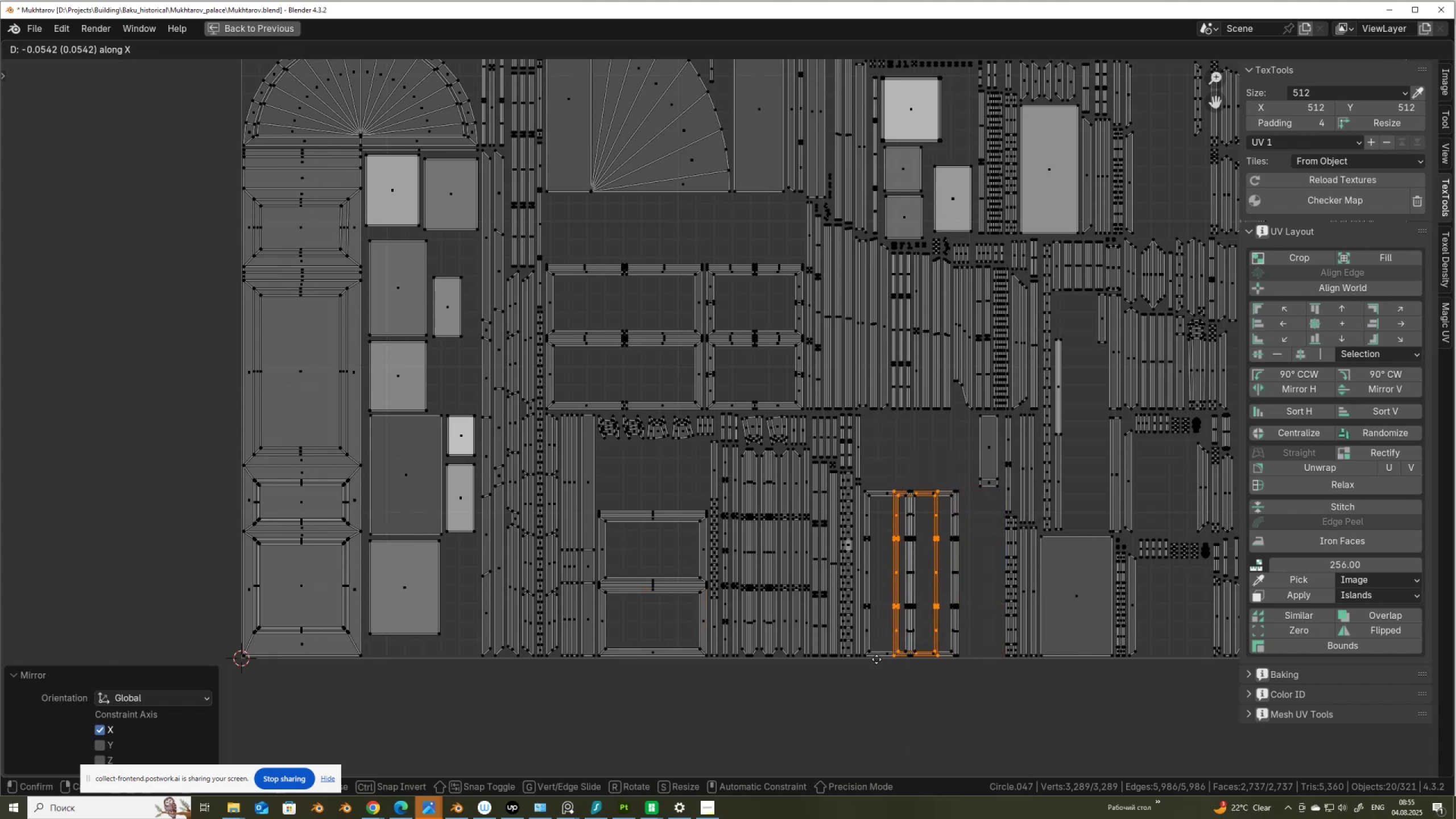 
hold_key(key=ControlLeft, duration=0.66)
left_click([865, 656])
 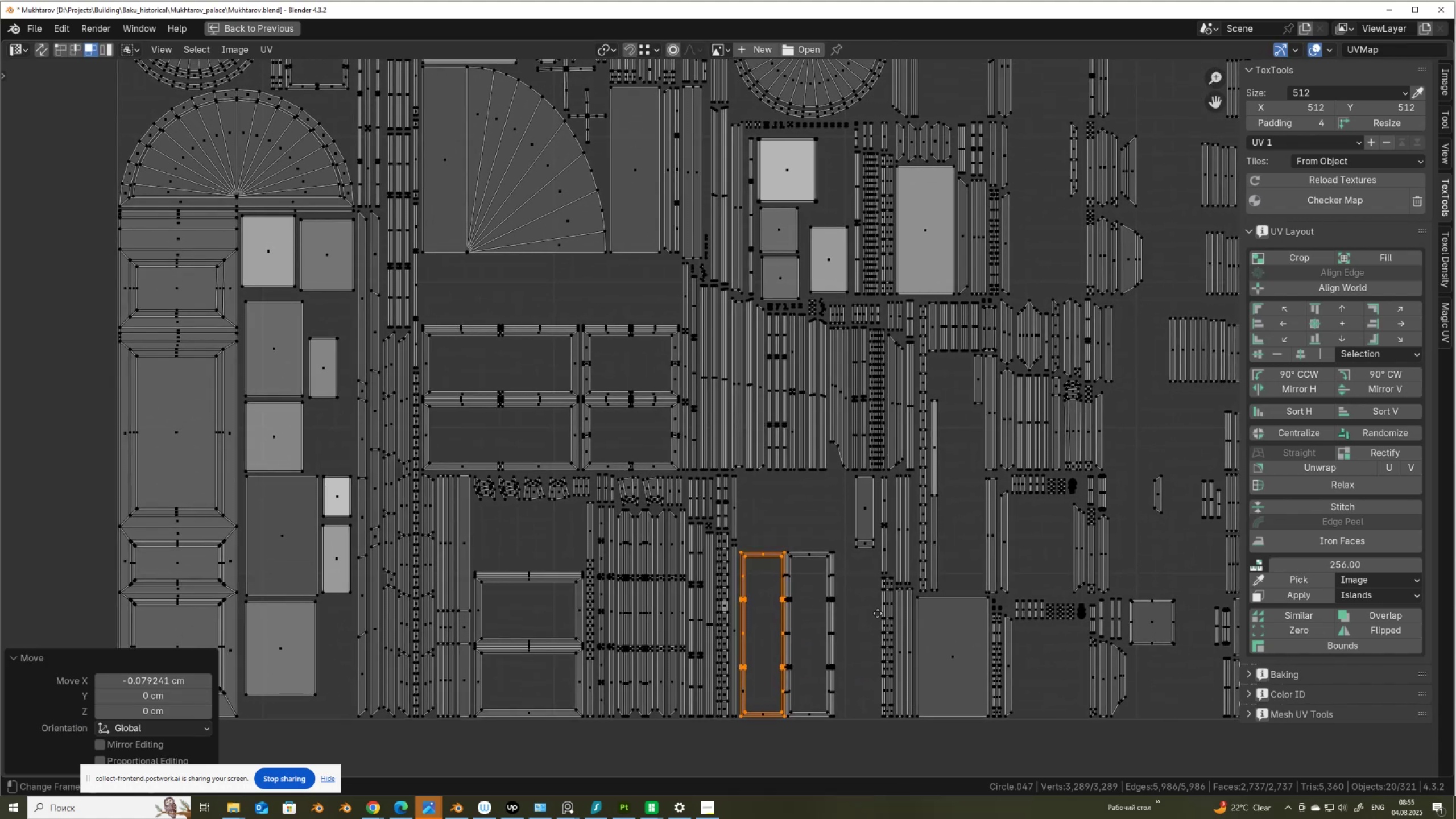 
scroll: coordinate [878, 613], scroll_direction: down, amount: 1.0
 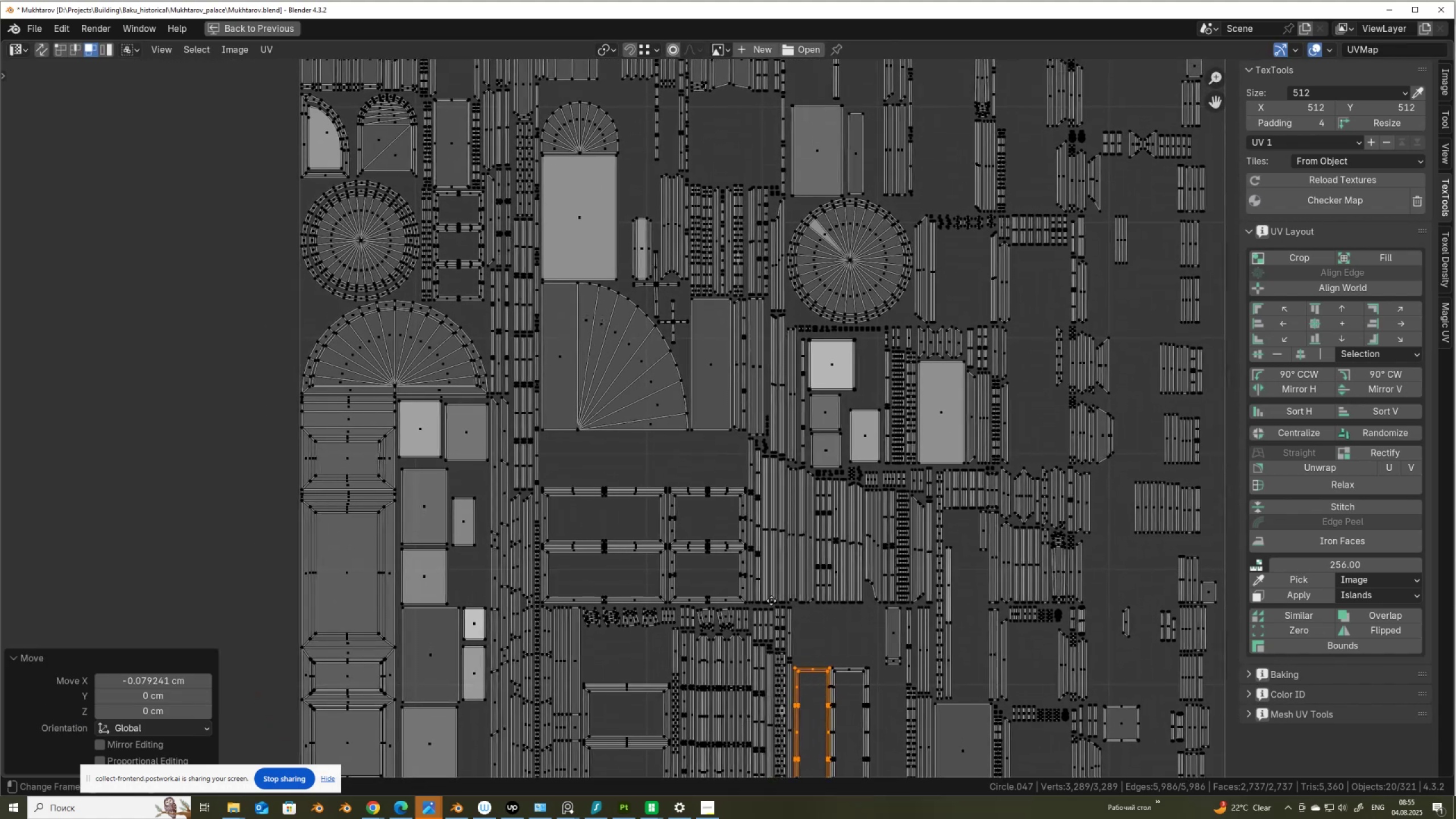 
scroll: coordinate [456, 302], scroll_direction: none, amount: 0.0
 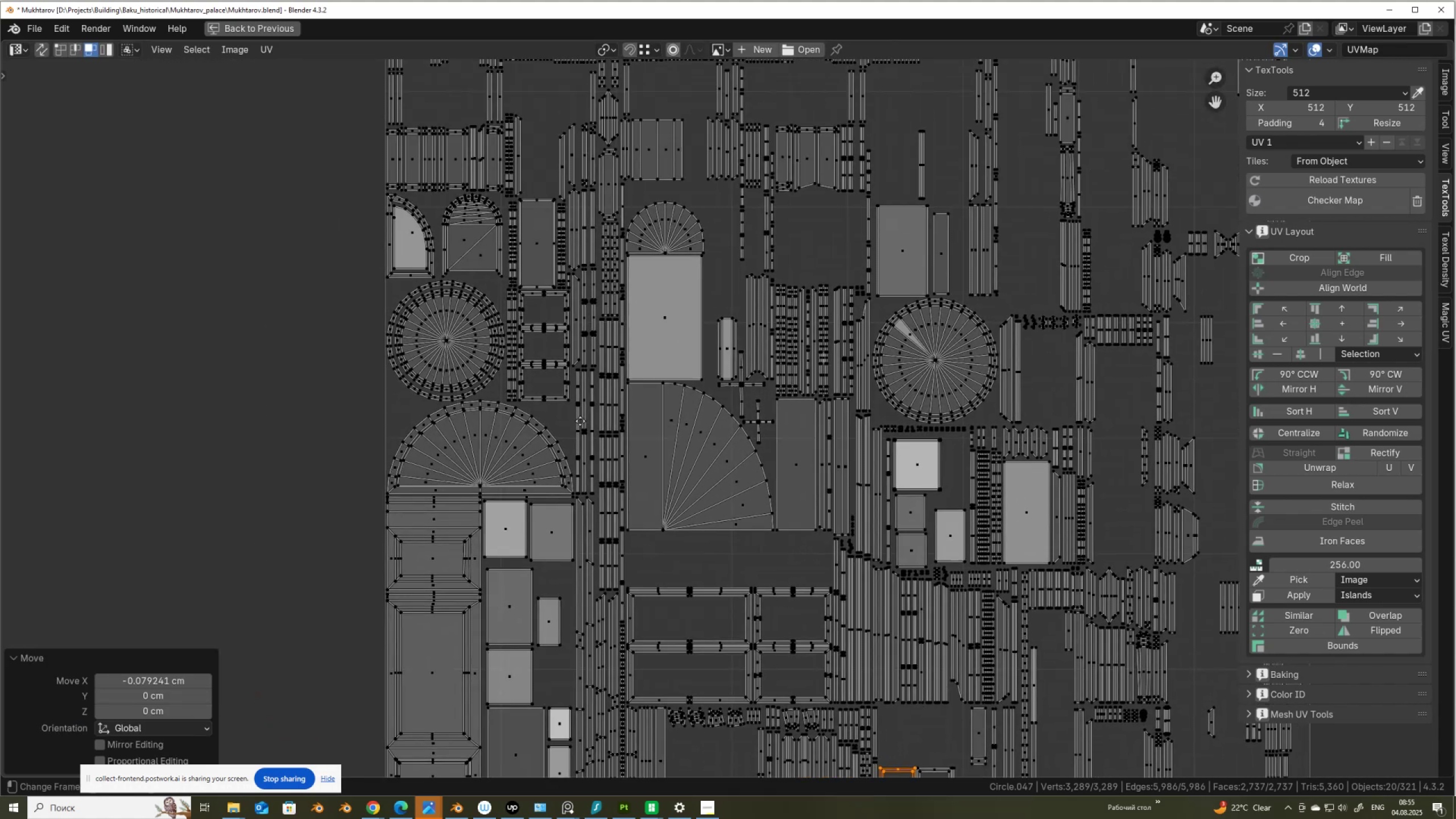 
scroll: coordinate [538, 301], scroll_direction: up, amount: 5.0
 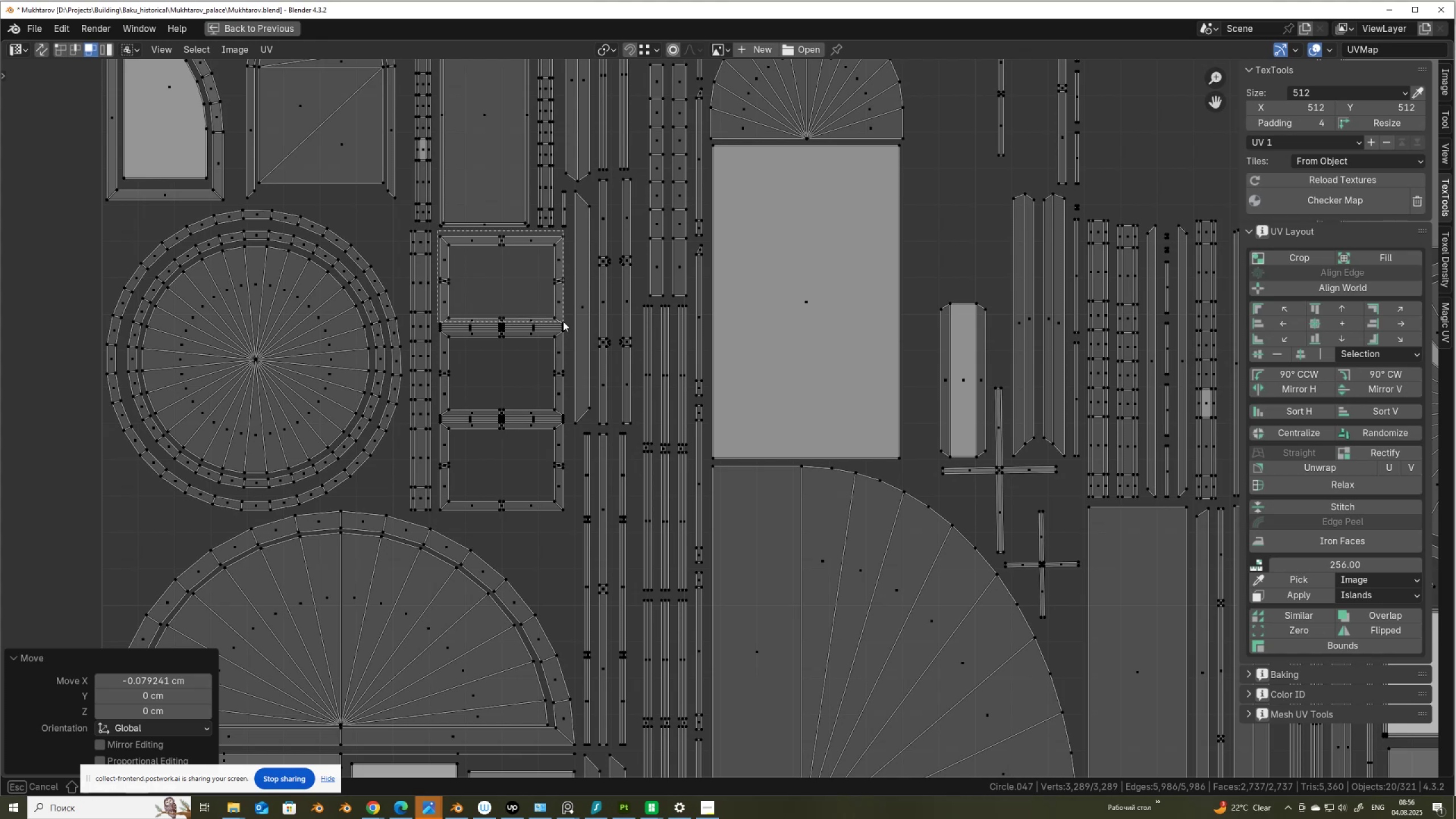 
key(V)
 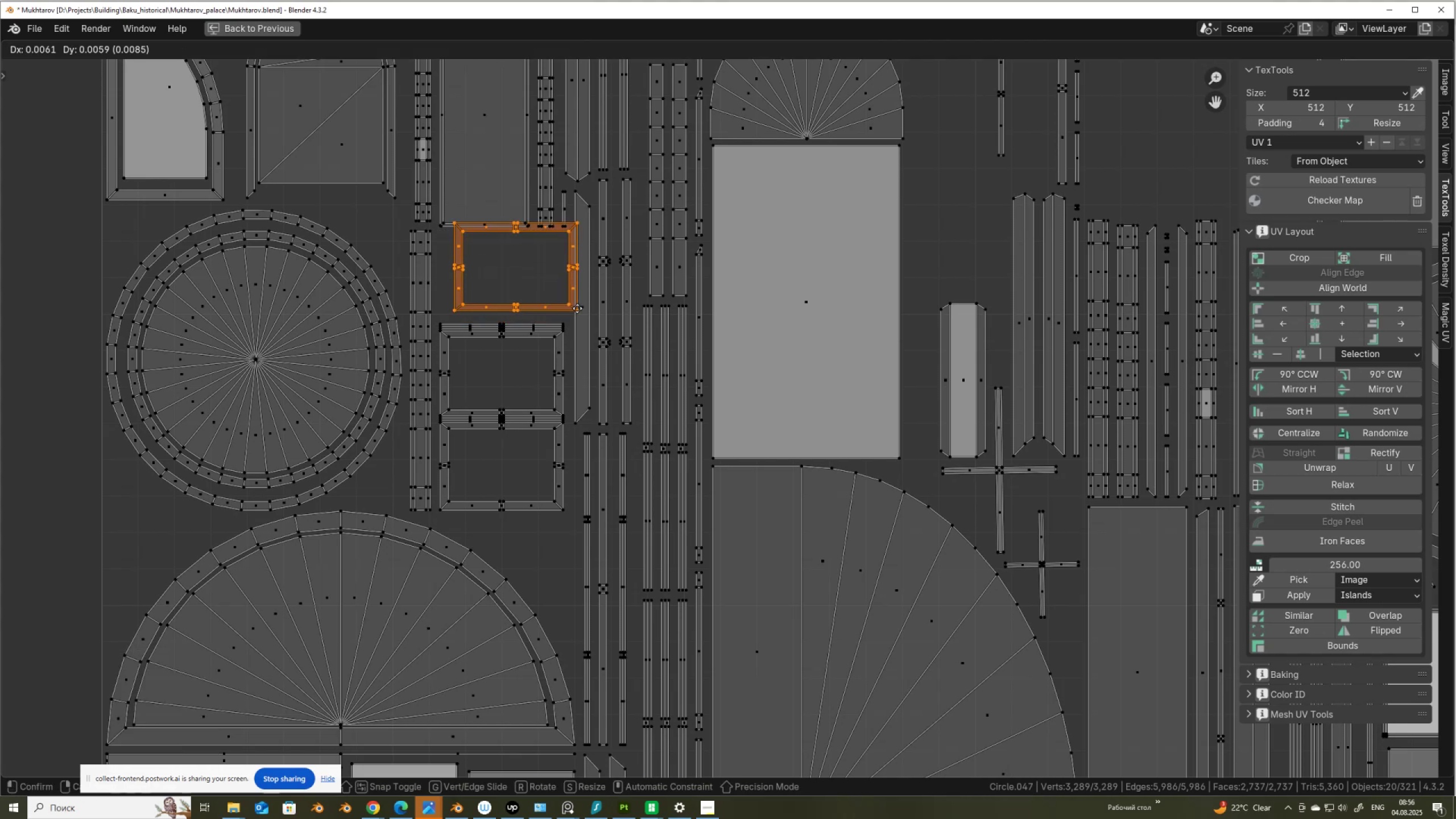 
right_click([577, 308])
 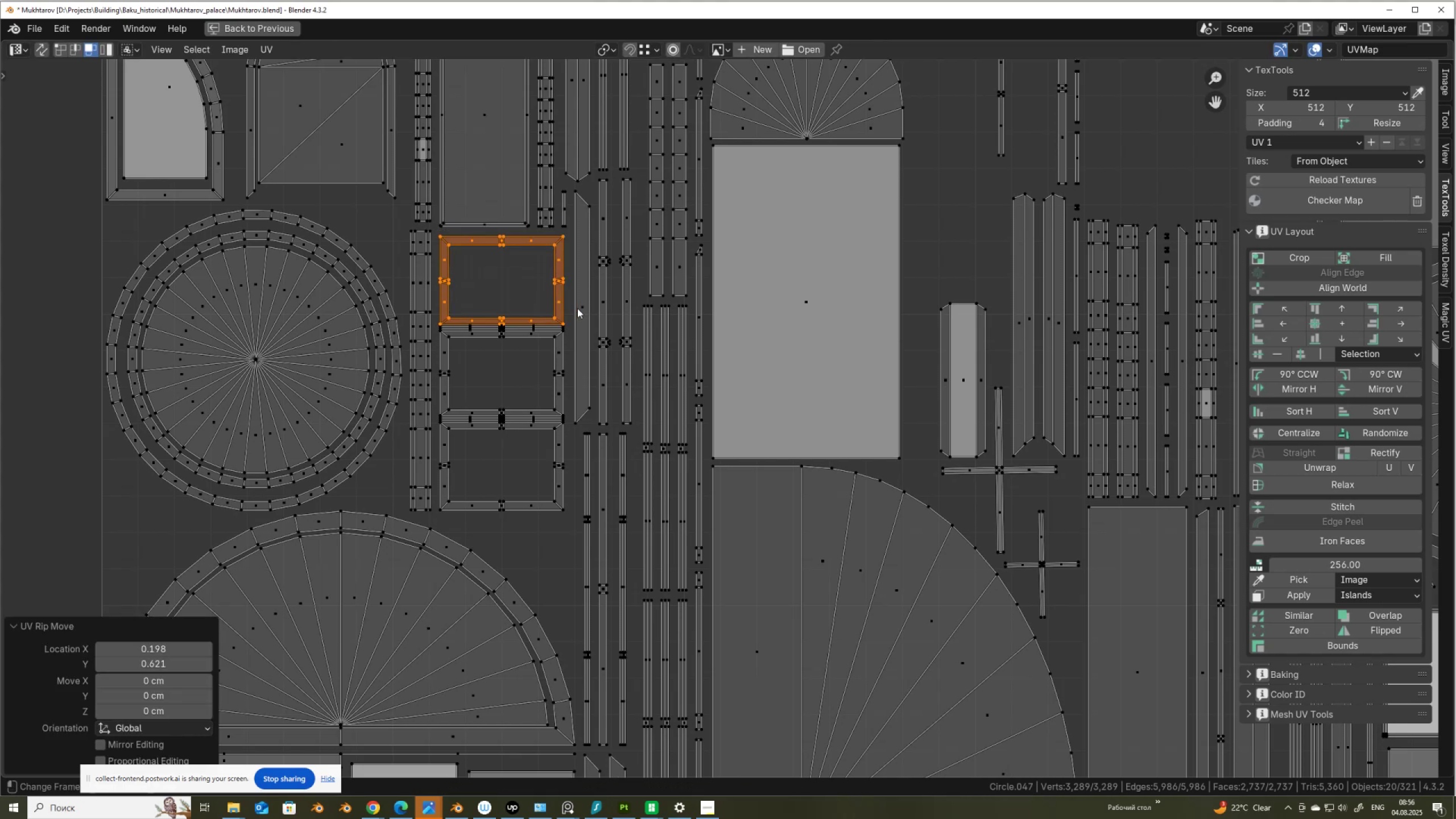 
right_click([577, 308])
 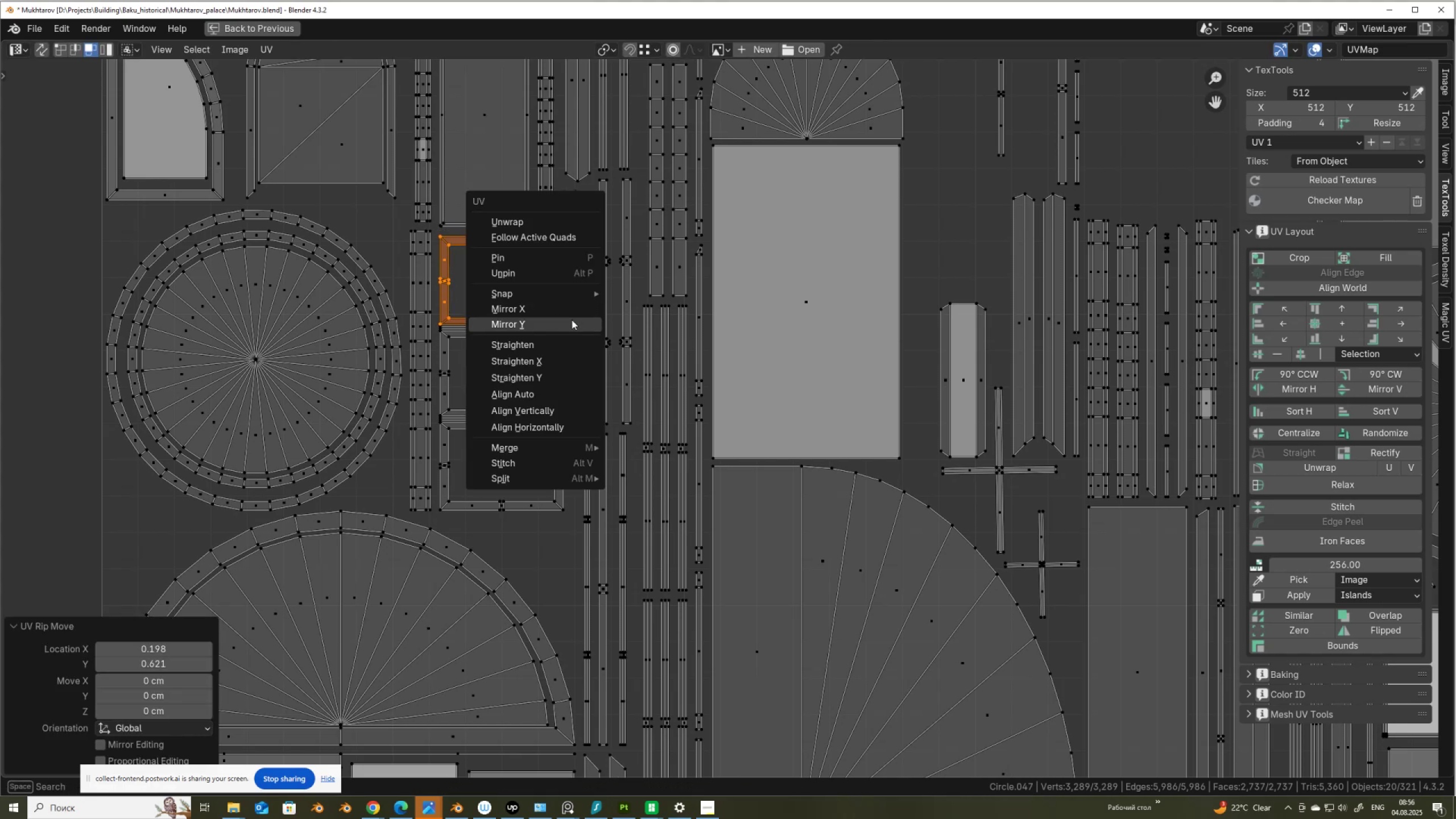 
left_click([572, 320])
 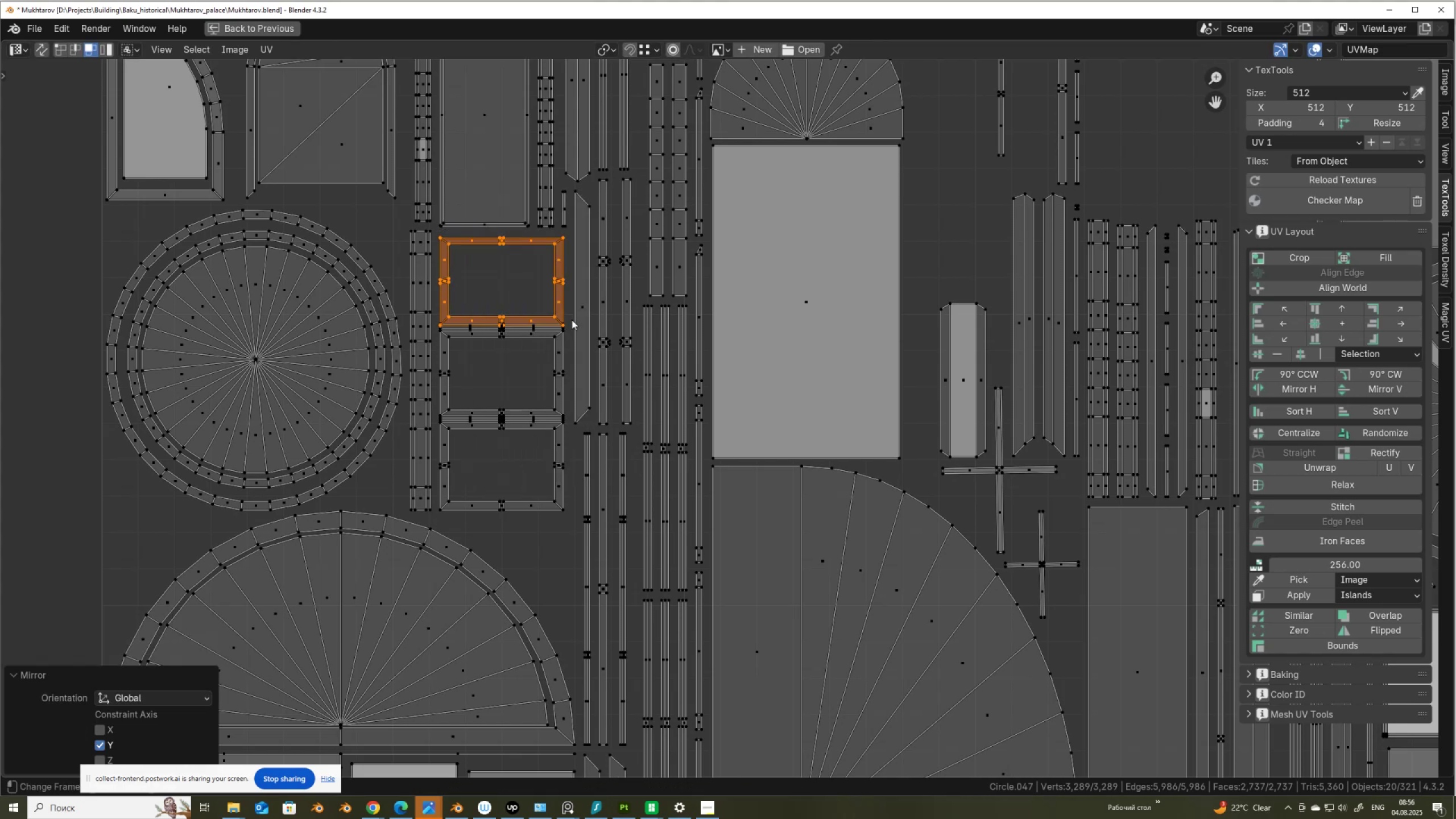 
type(gy)
 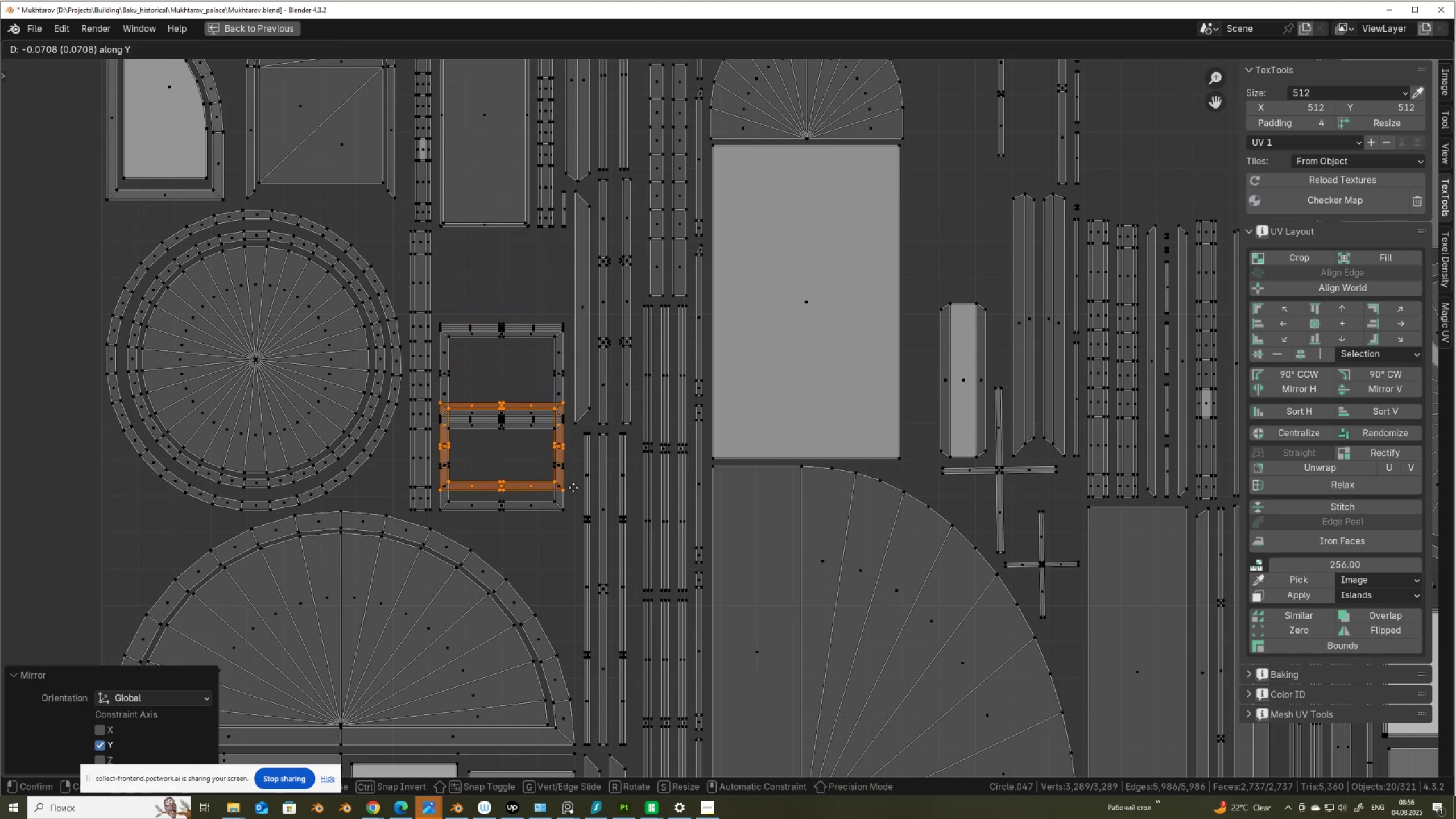 
hold_key(key=ControlLeft, duration=0.58)
left_click([571, 507])
 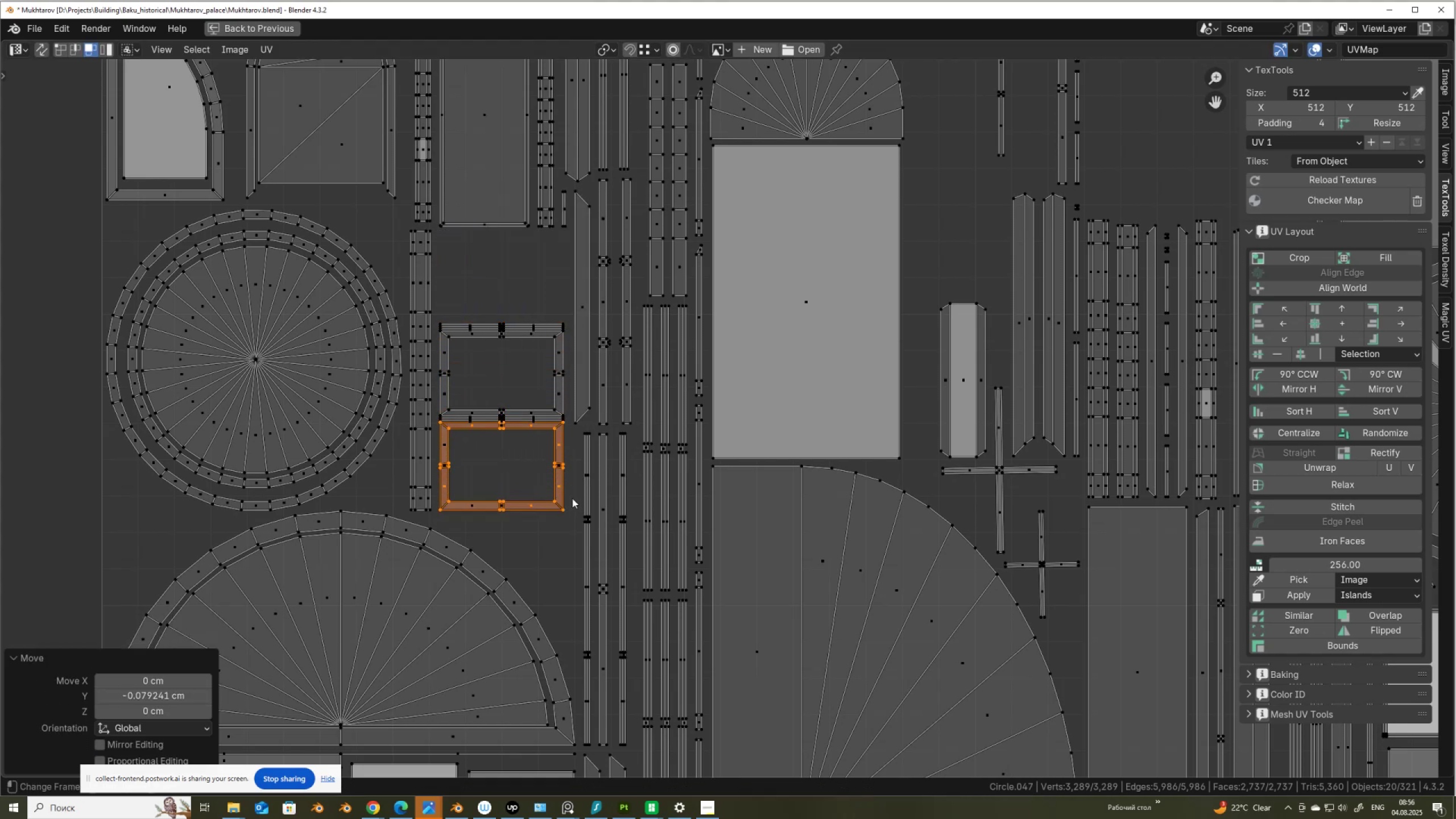 
scroll: coordinate [699, 277], scroll_direction: down, amount: 6.0
 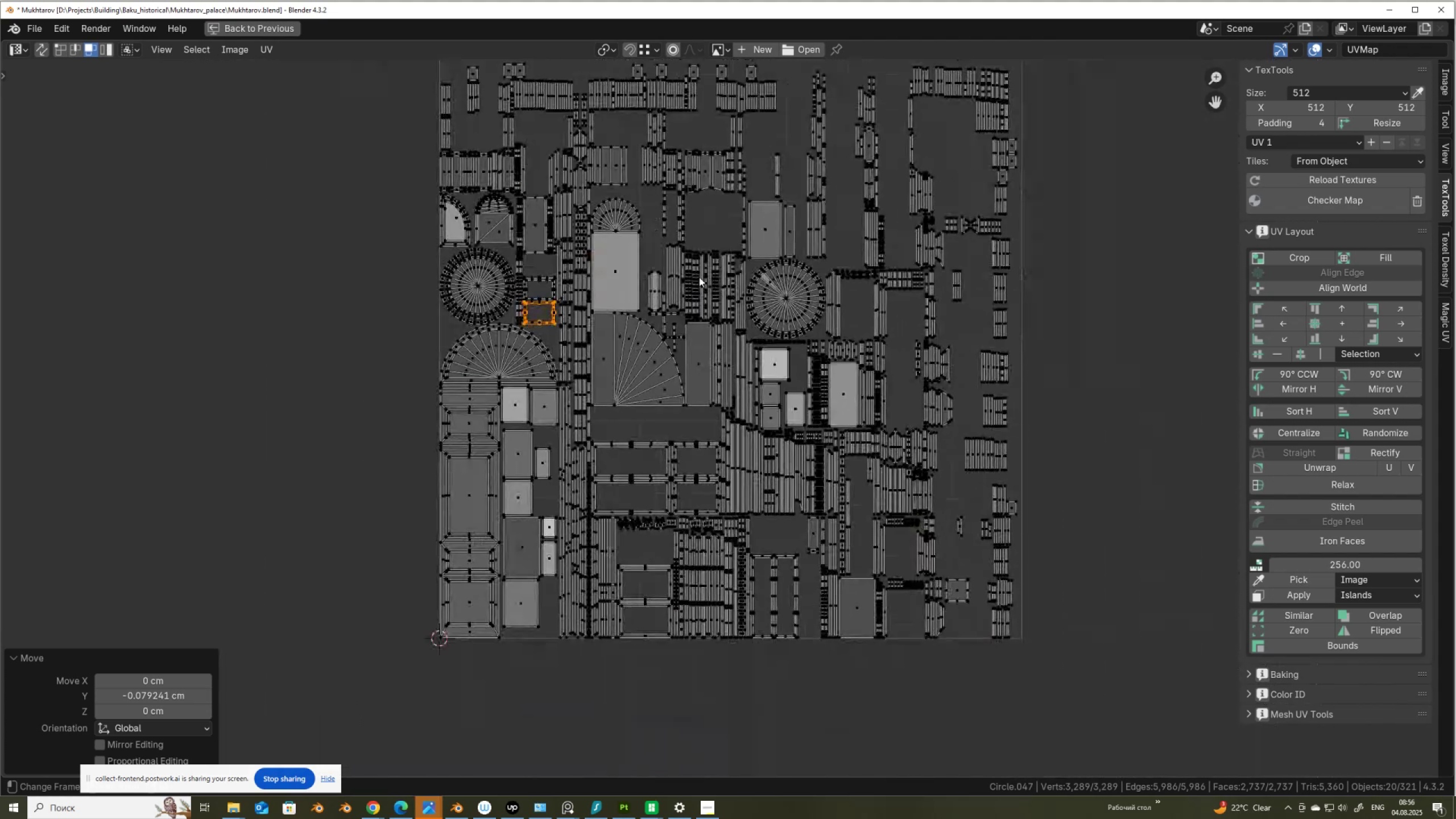 
scroll: coordinate [779, 518], scroll_direction: up, amount: 5.0
 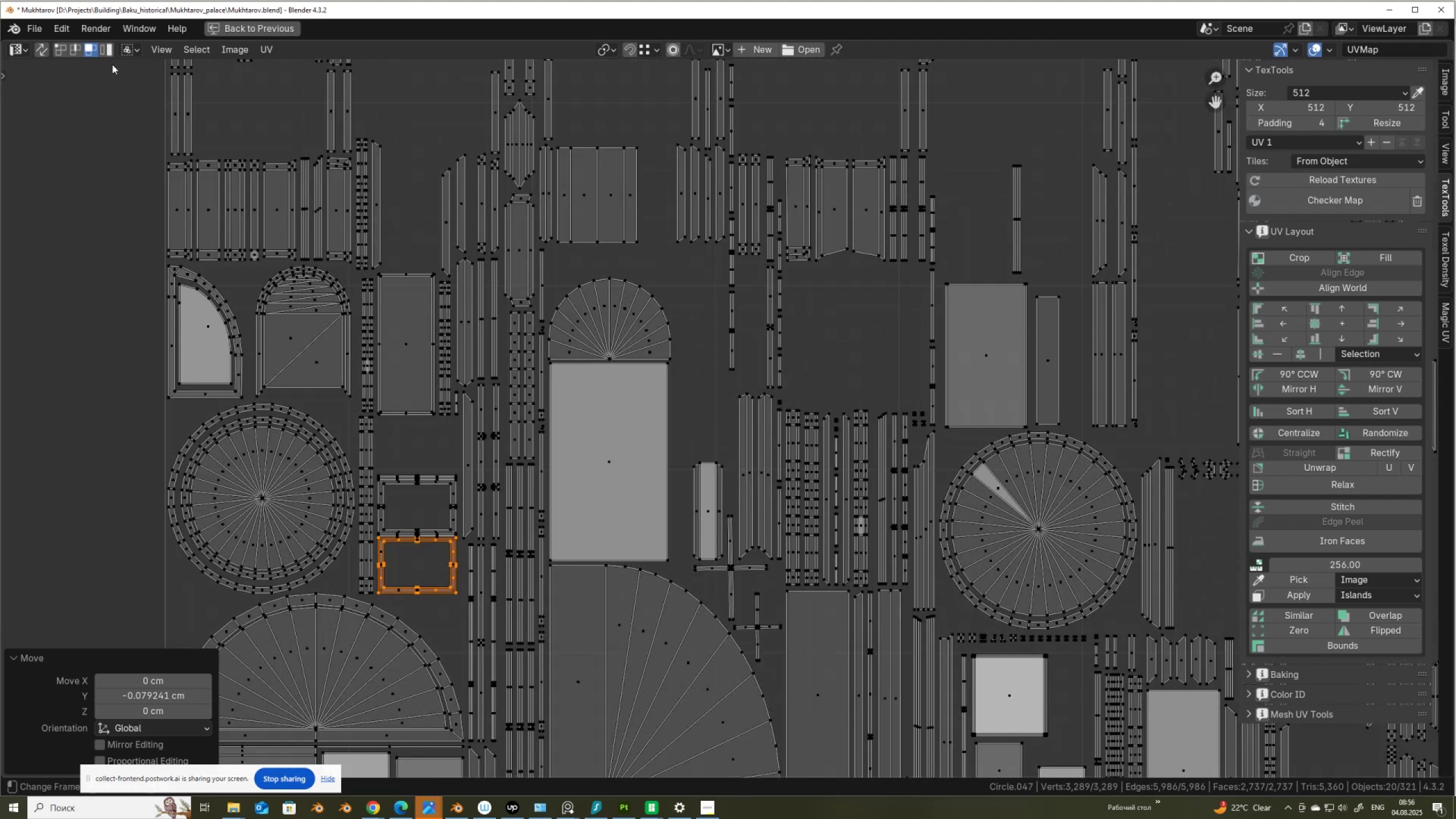 
left_click([107, 50])
 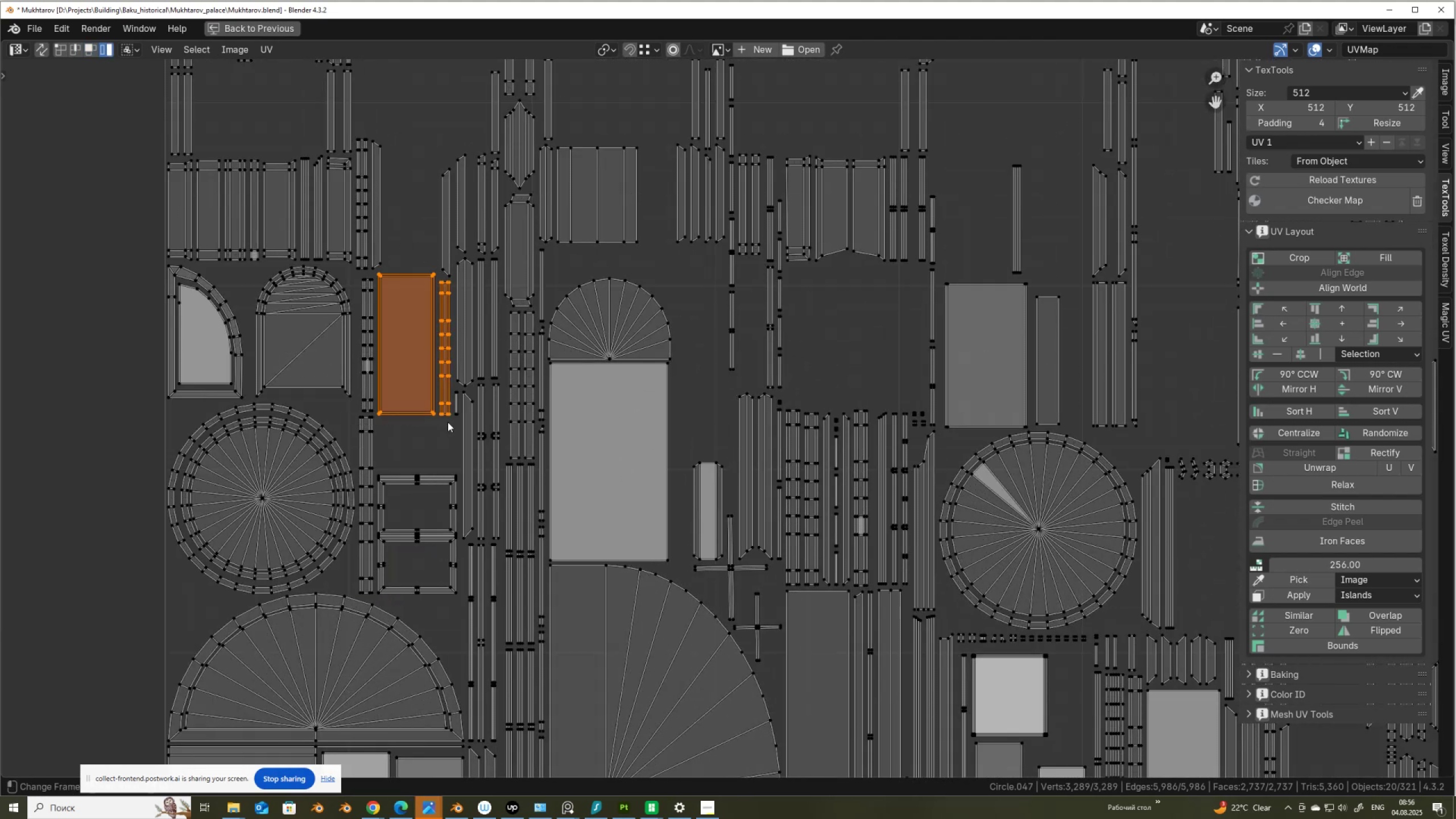 
type(gy)
 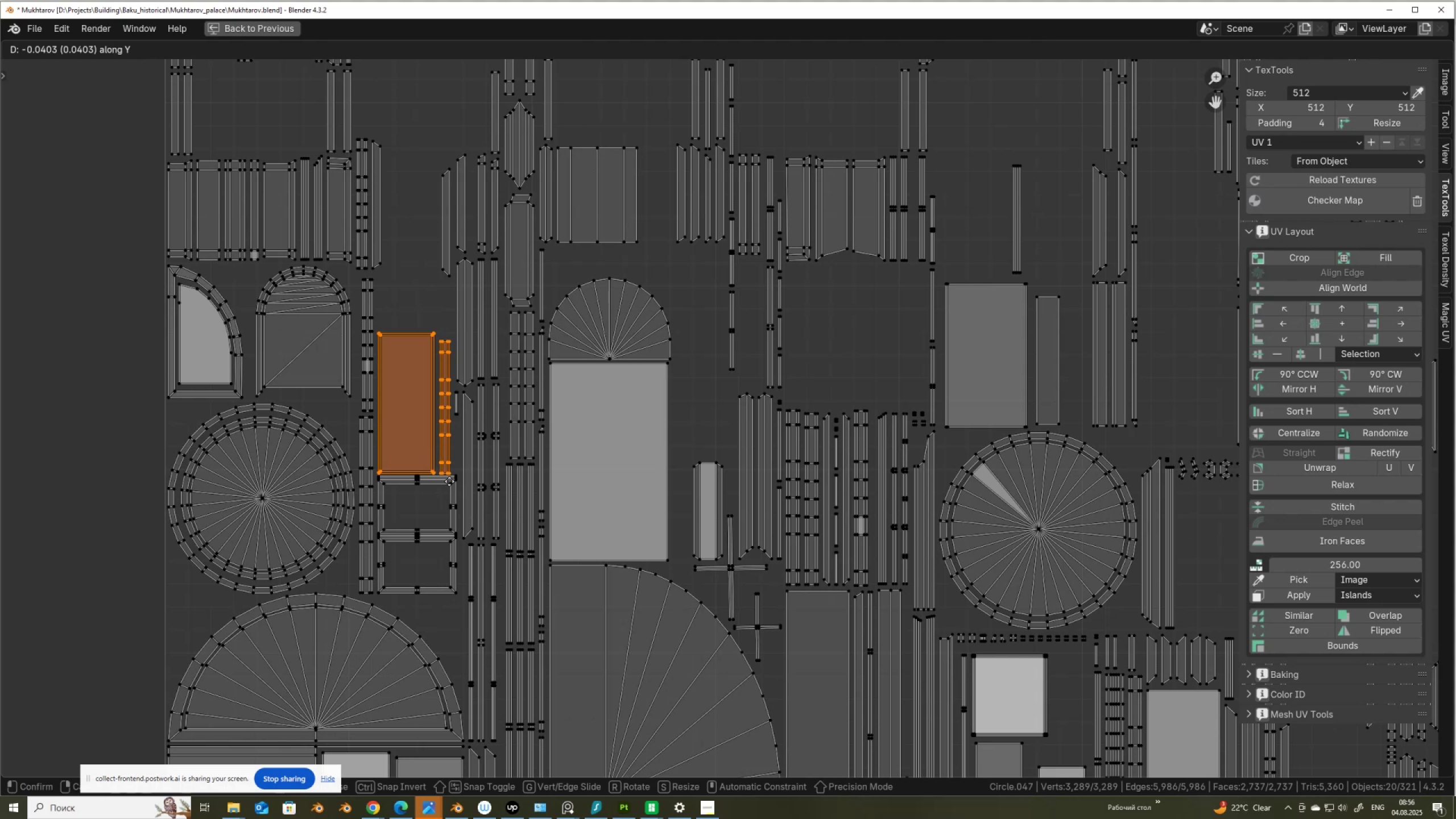 
left_click([449, 481])
 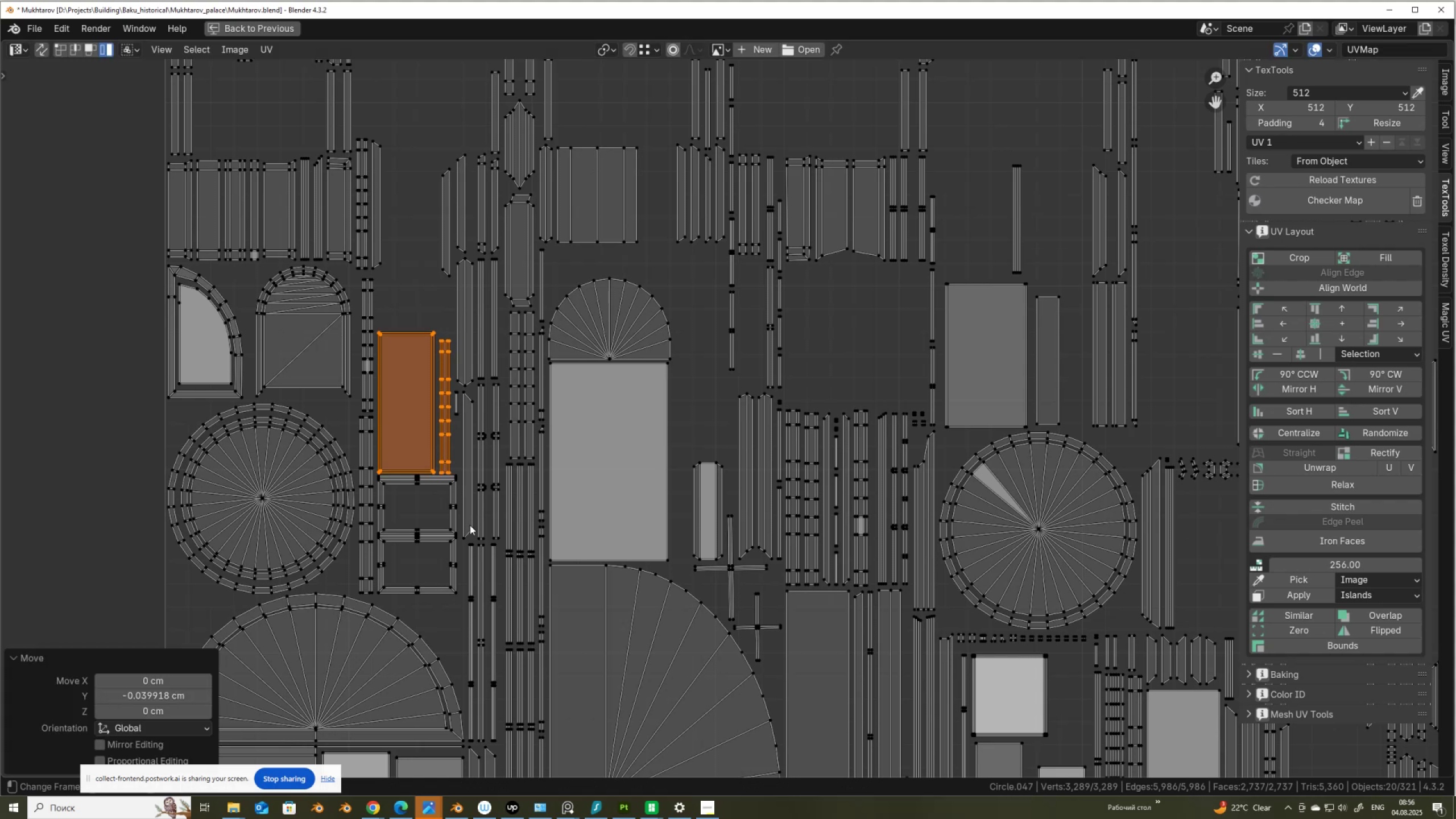 
scroll: coordinate [493, 503], scroll_direction: down, amount: 2.0
 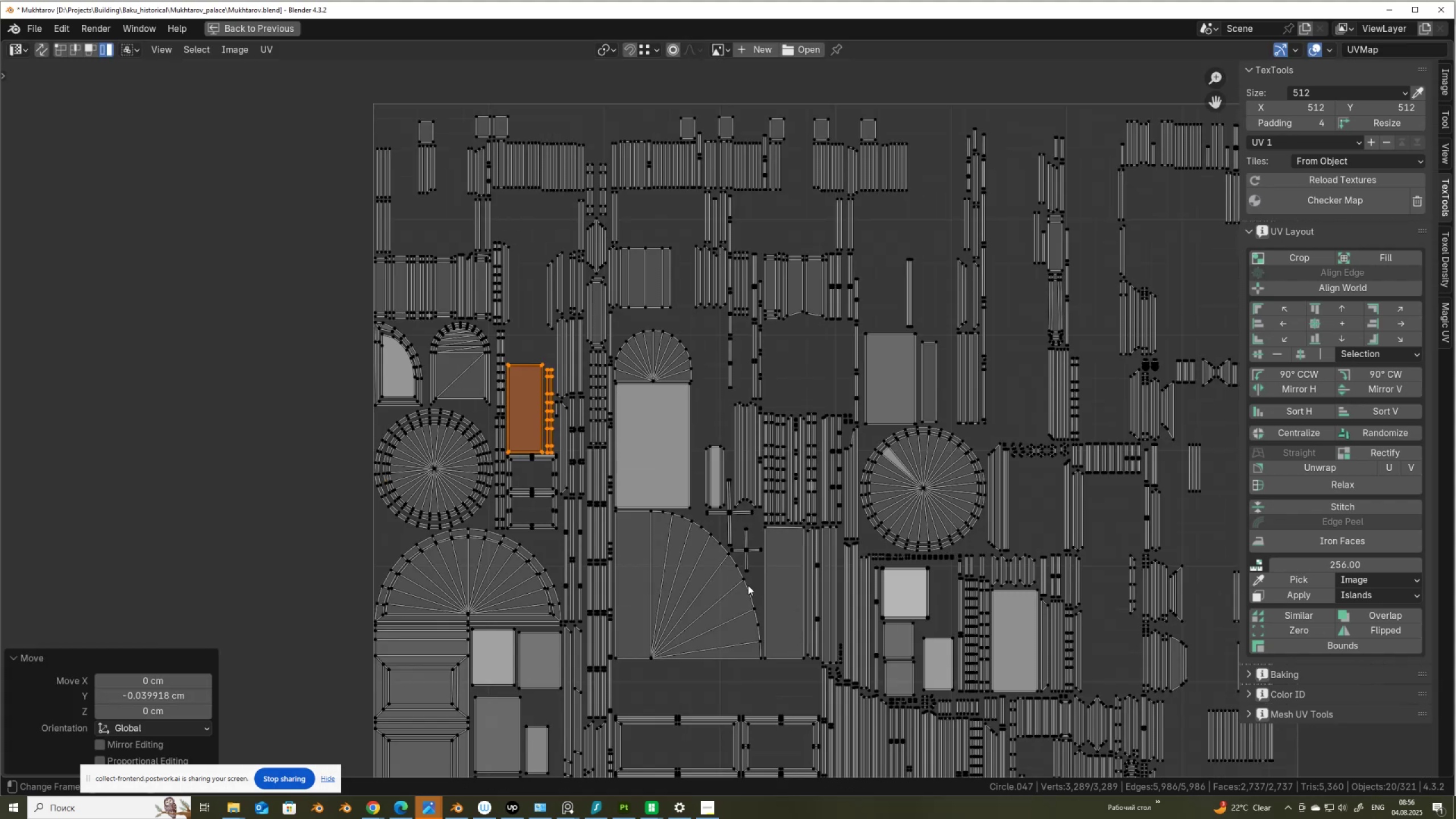 
hold_key(key=ShiftLeft, duration=0.88)
 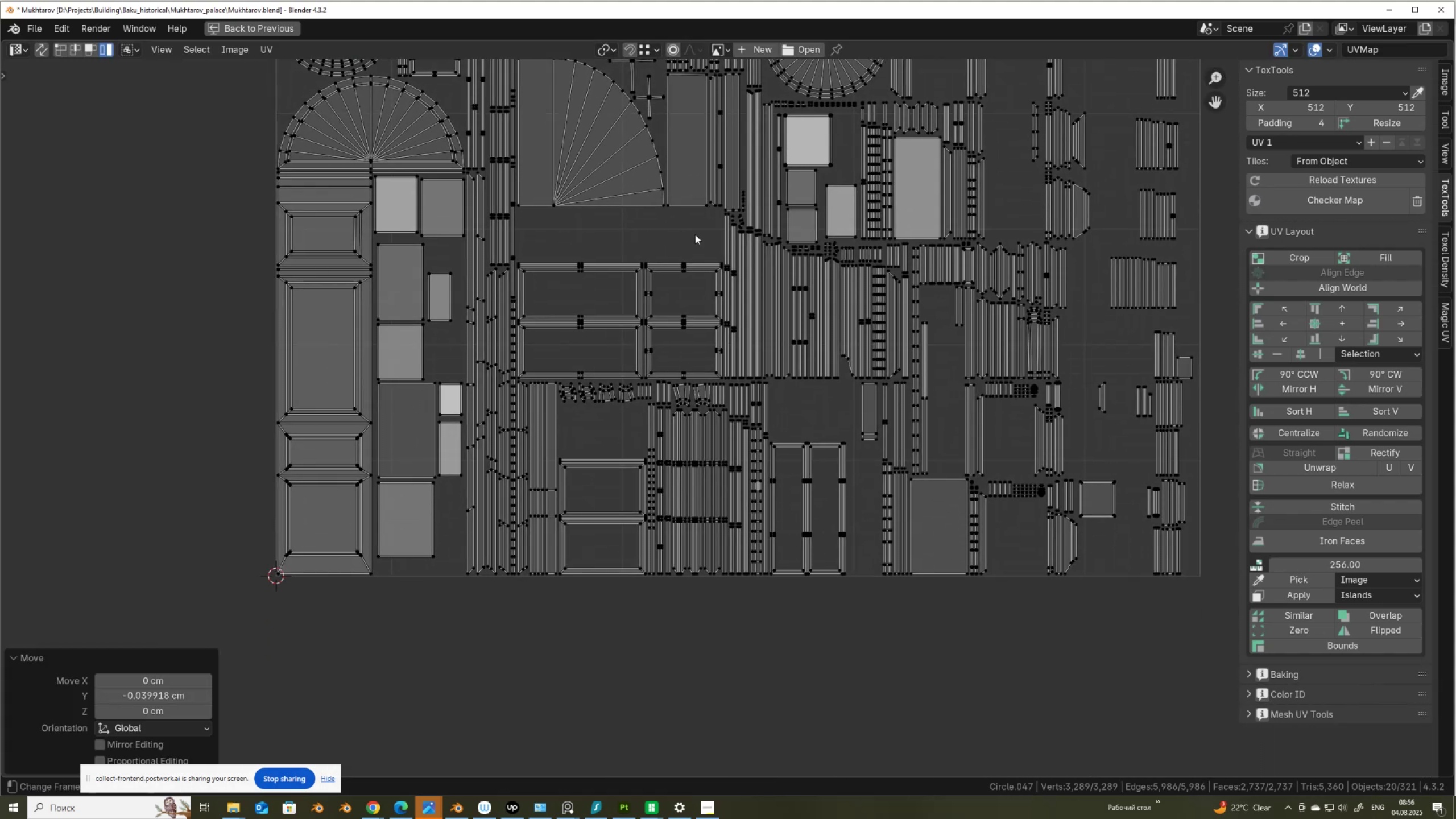 
hold_key(key=ShiftLeft, duration=1.11)
 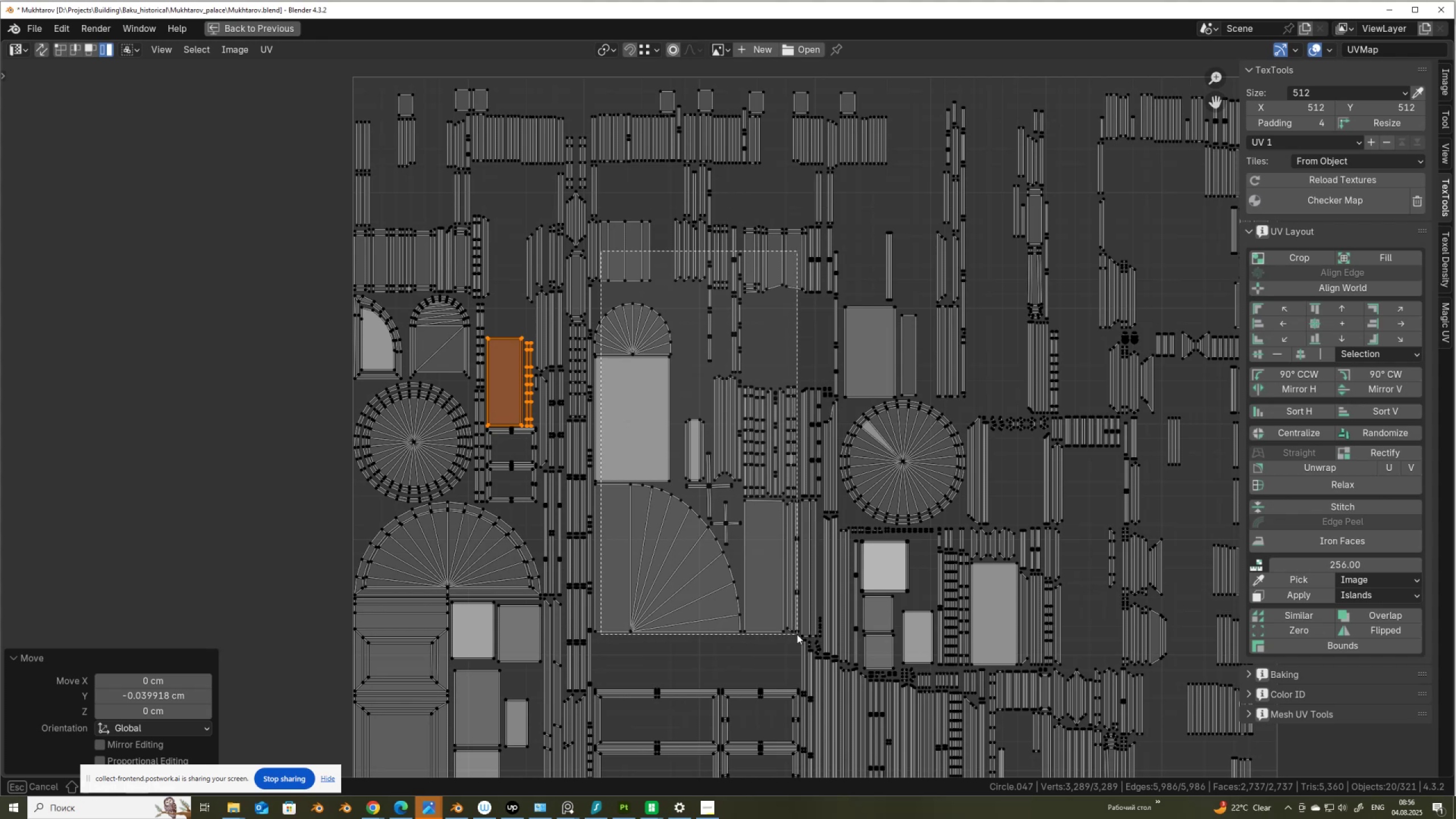 
wait(7.9)
 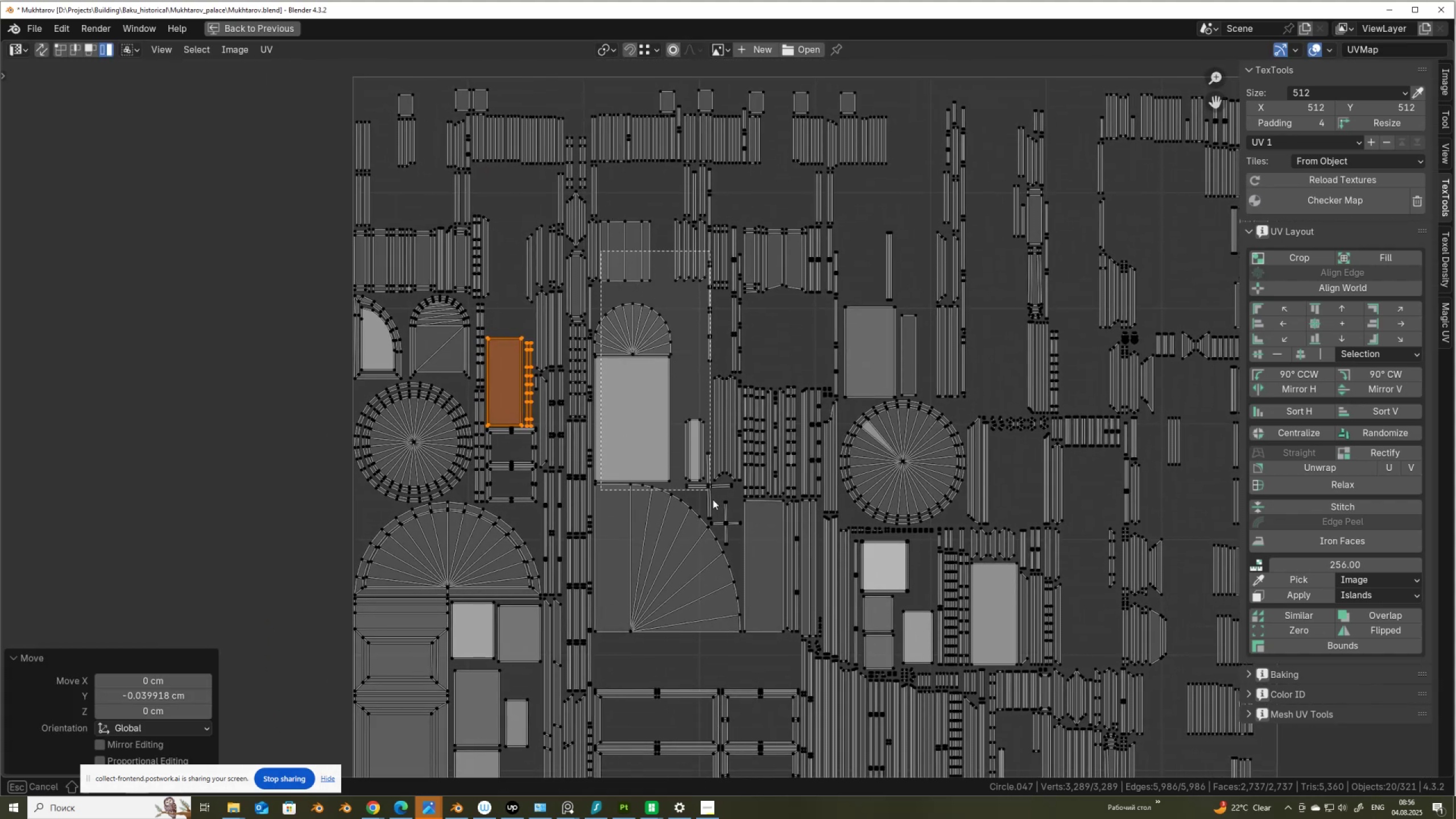 
scroll: coordinate [858, 496], scroll_direction: up, amount: 6.0
 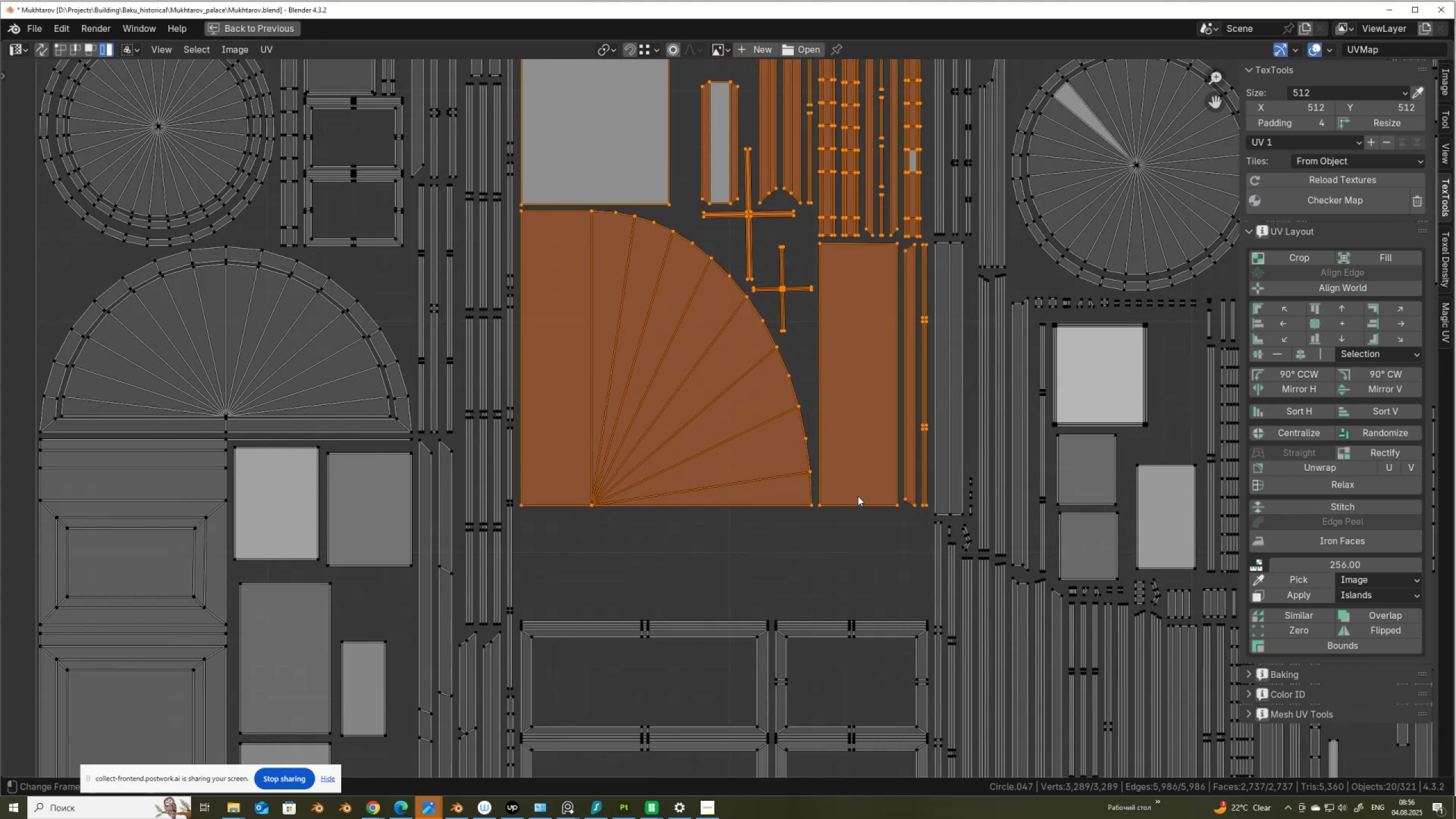 
type(gy)
 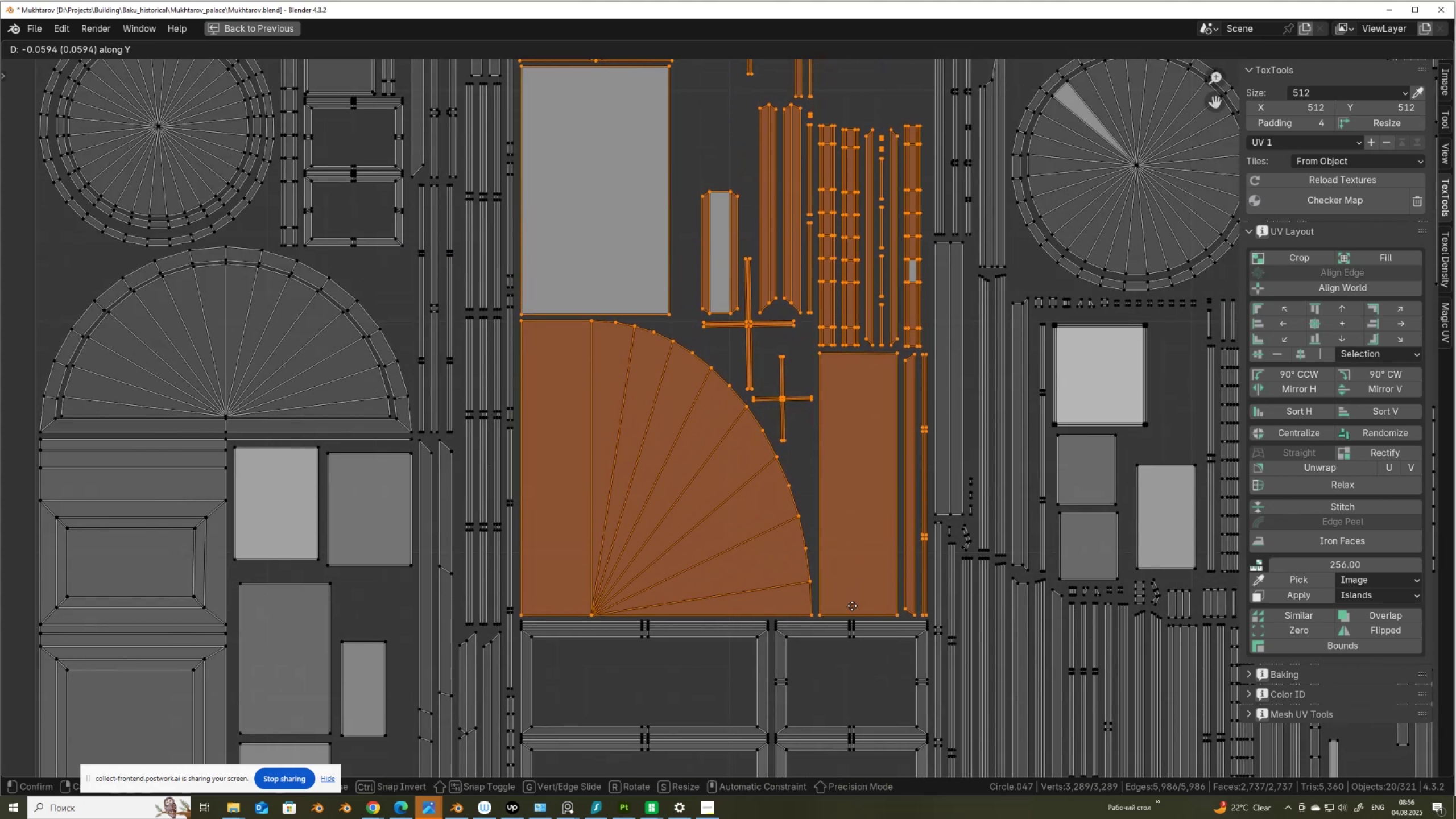 
scroll: coordinate [847, 539], scroll_direction: down, amount: 5.0
 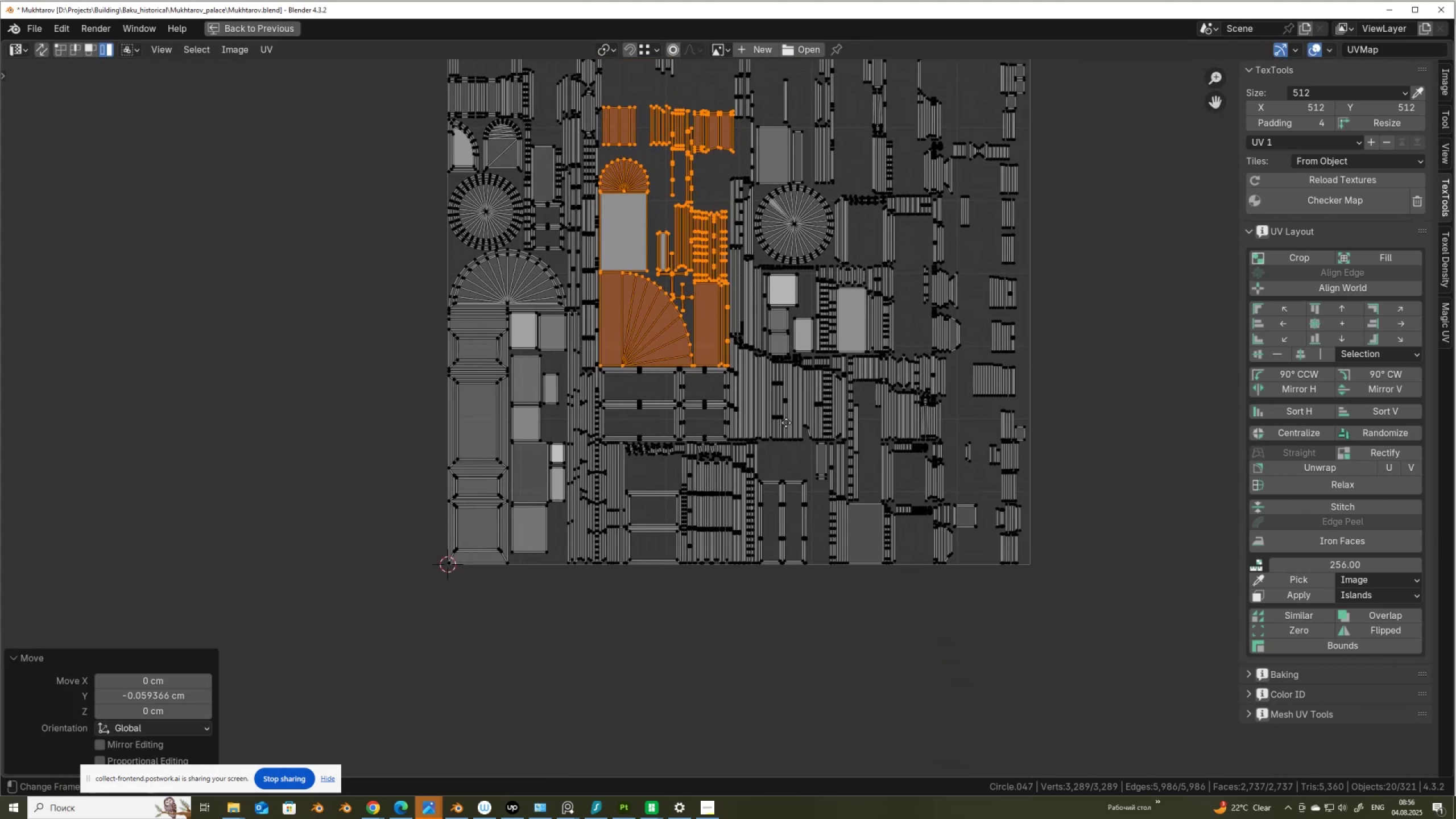 
scroll: coordinate [785, 404], scroll_direction: up, amount: 2.0
 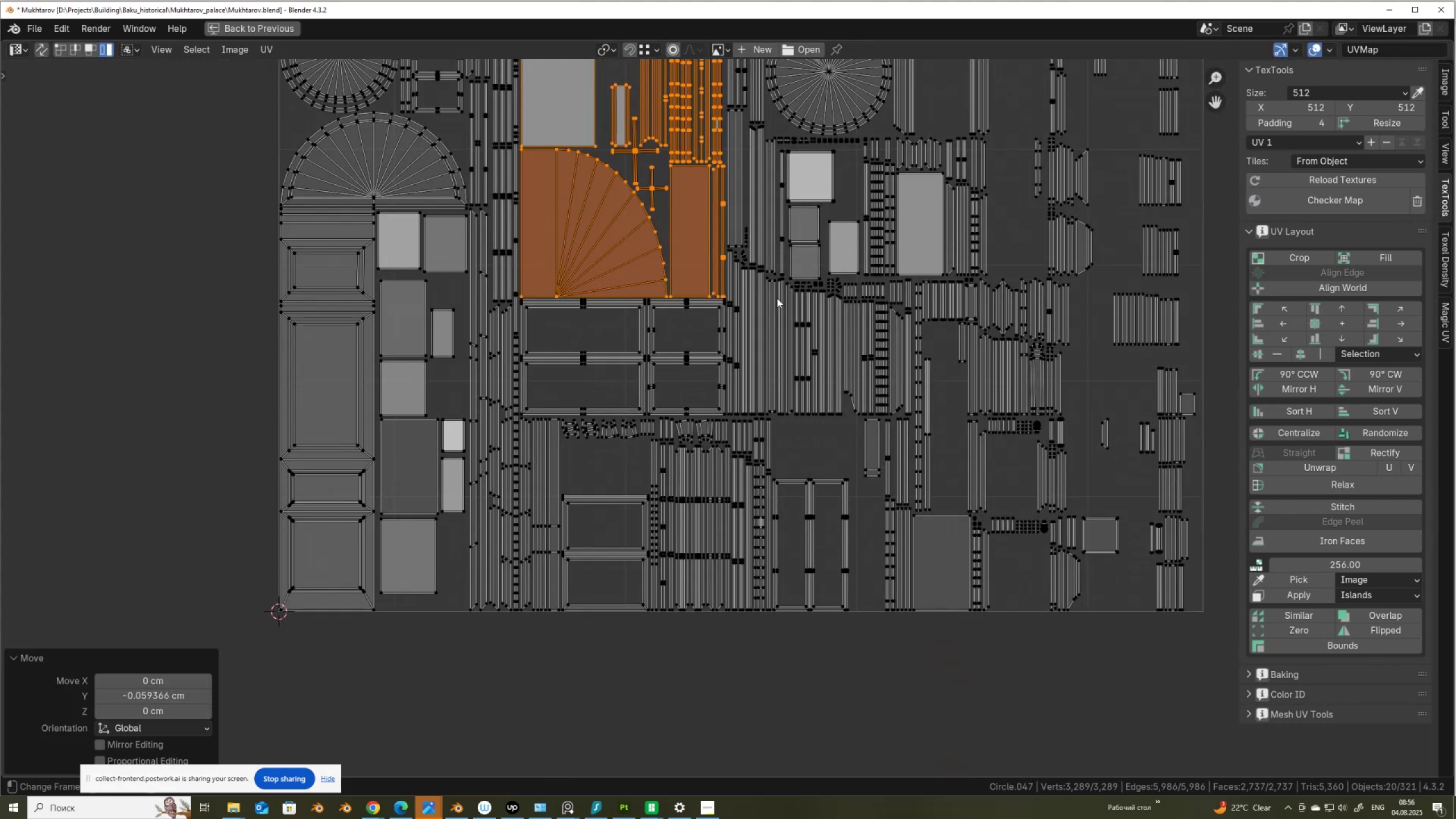 
scroll: coordinate [704, 505], scroll_direction: down, amount: 3.0
 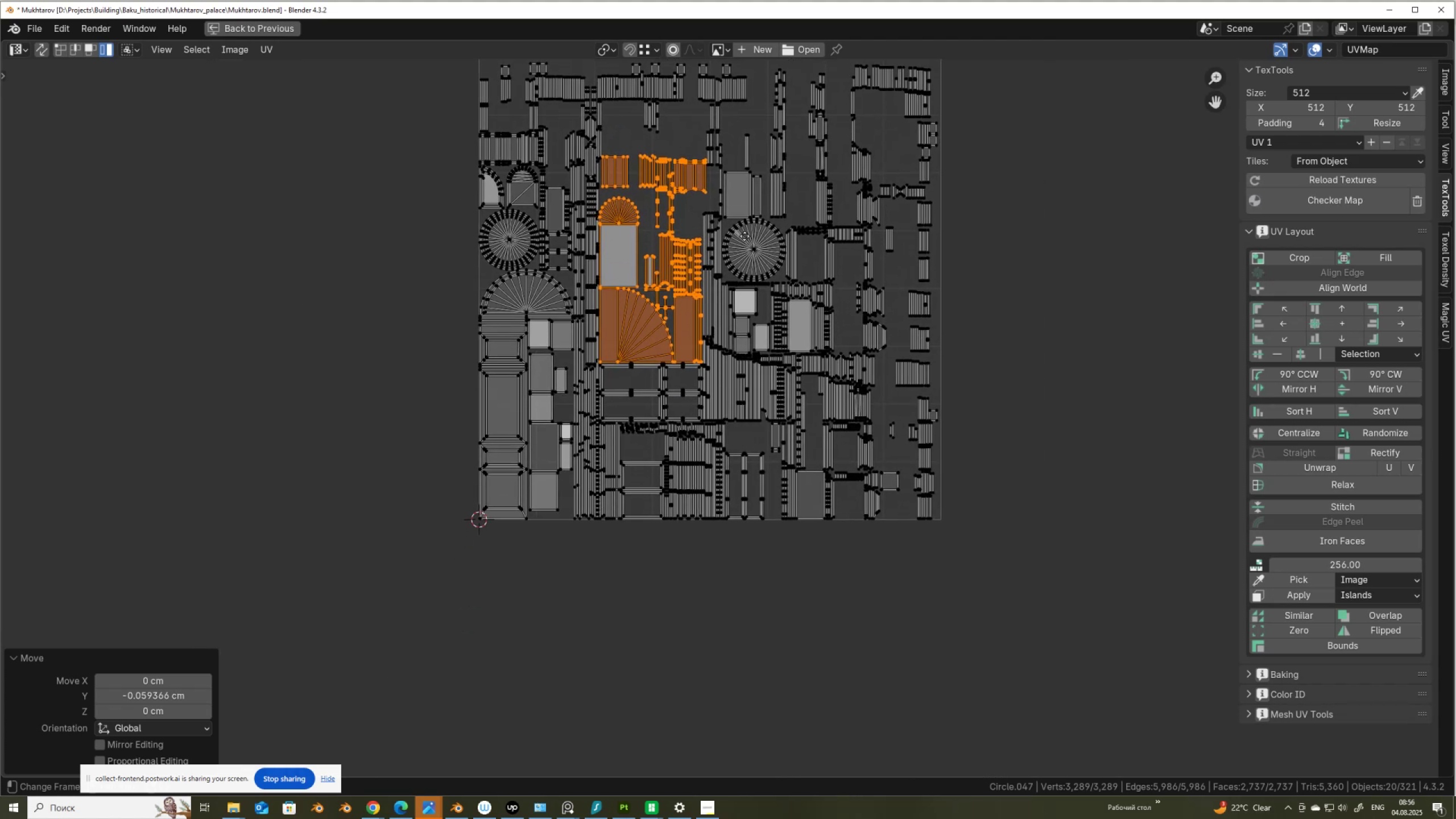 
scroll: coordinate [908, 581], scroll_direction: up, amount: 5.0
 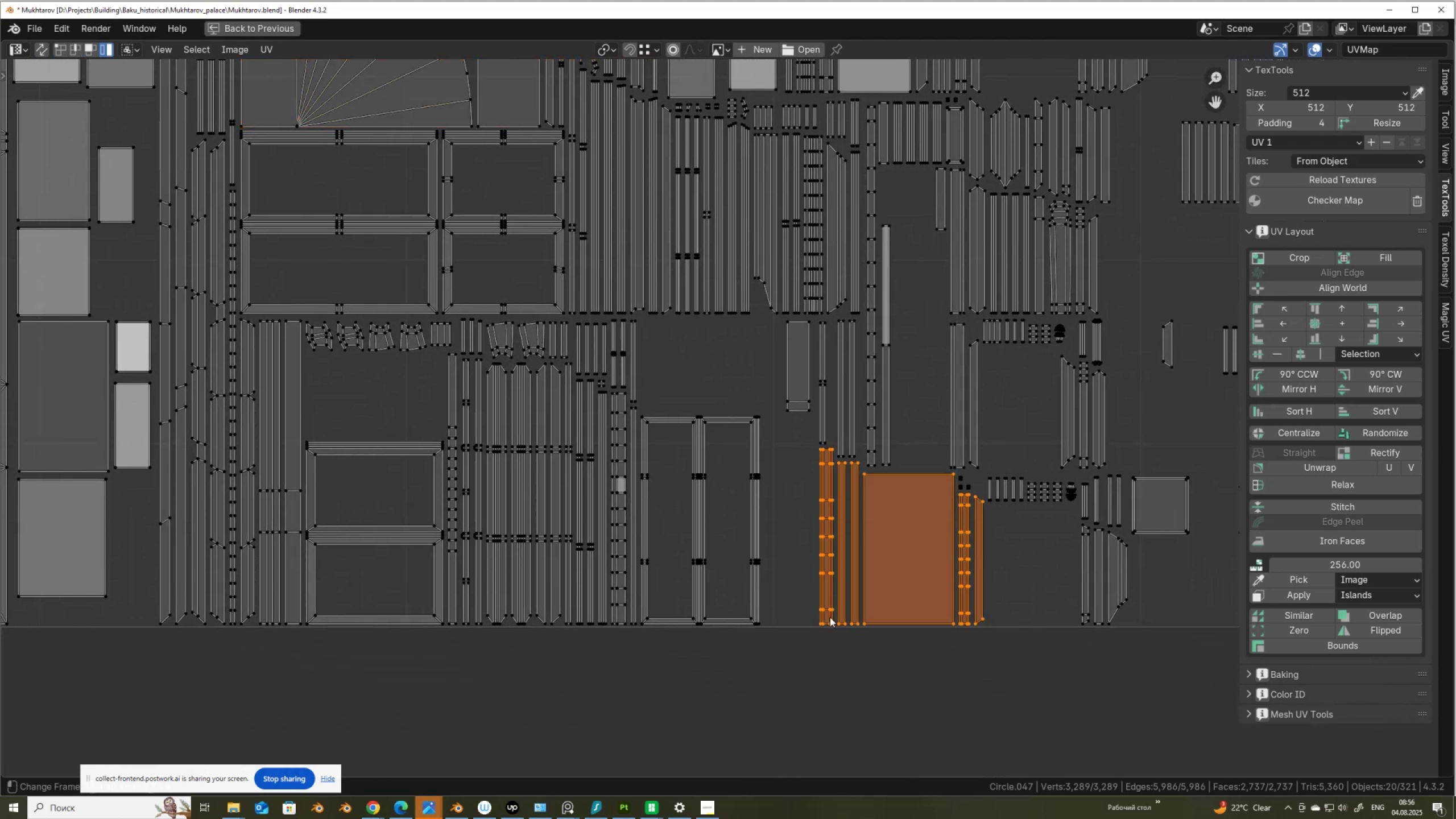 
type(gx)
 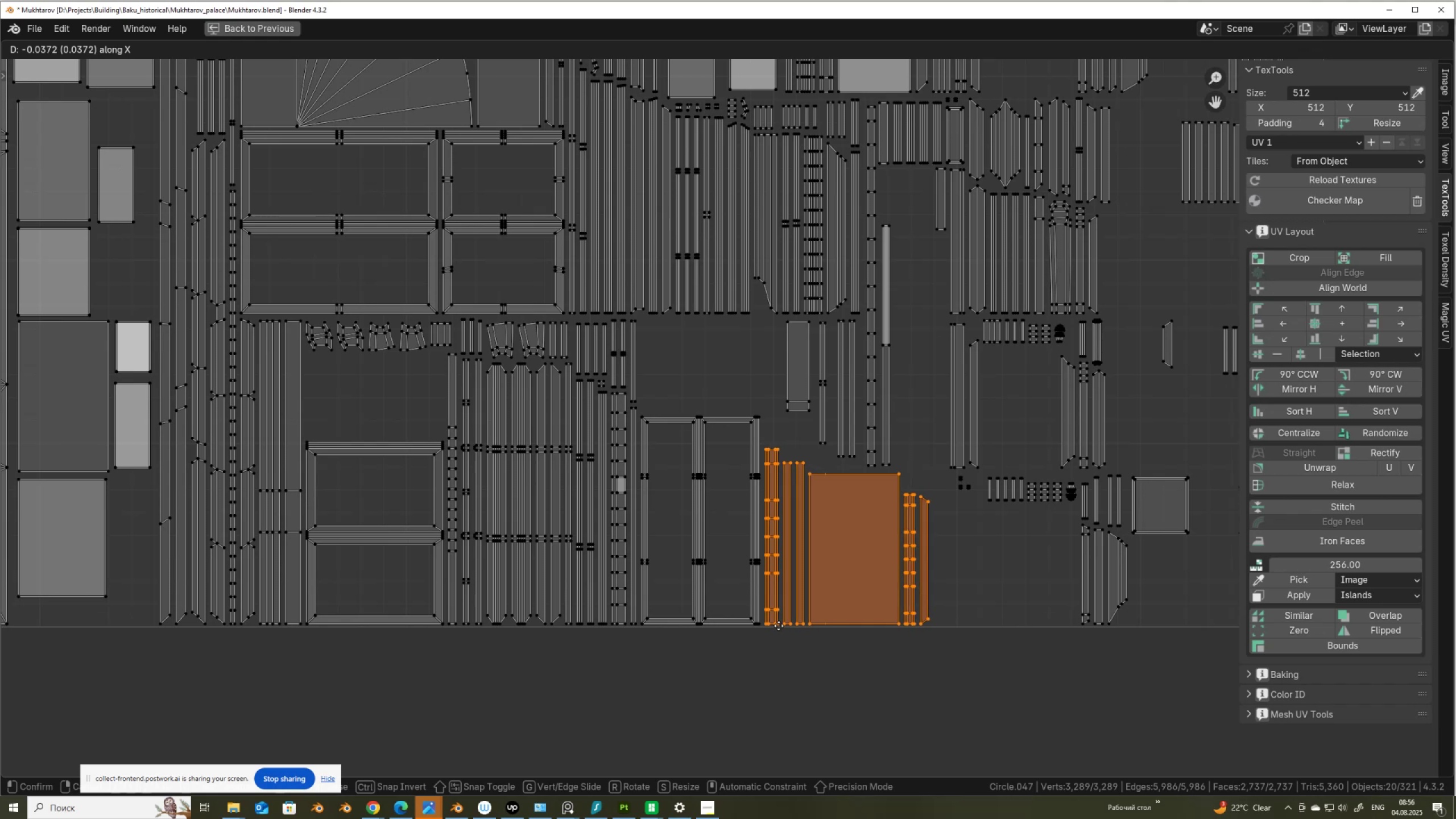 
left_click([779, 626])
 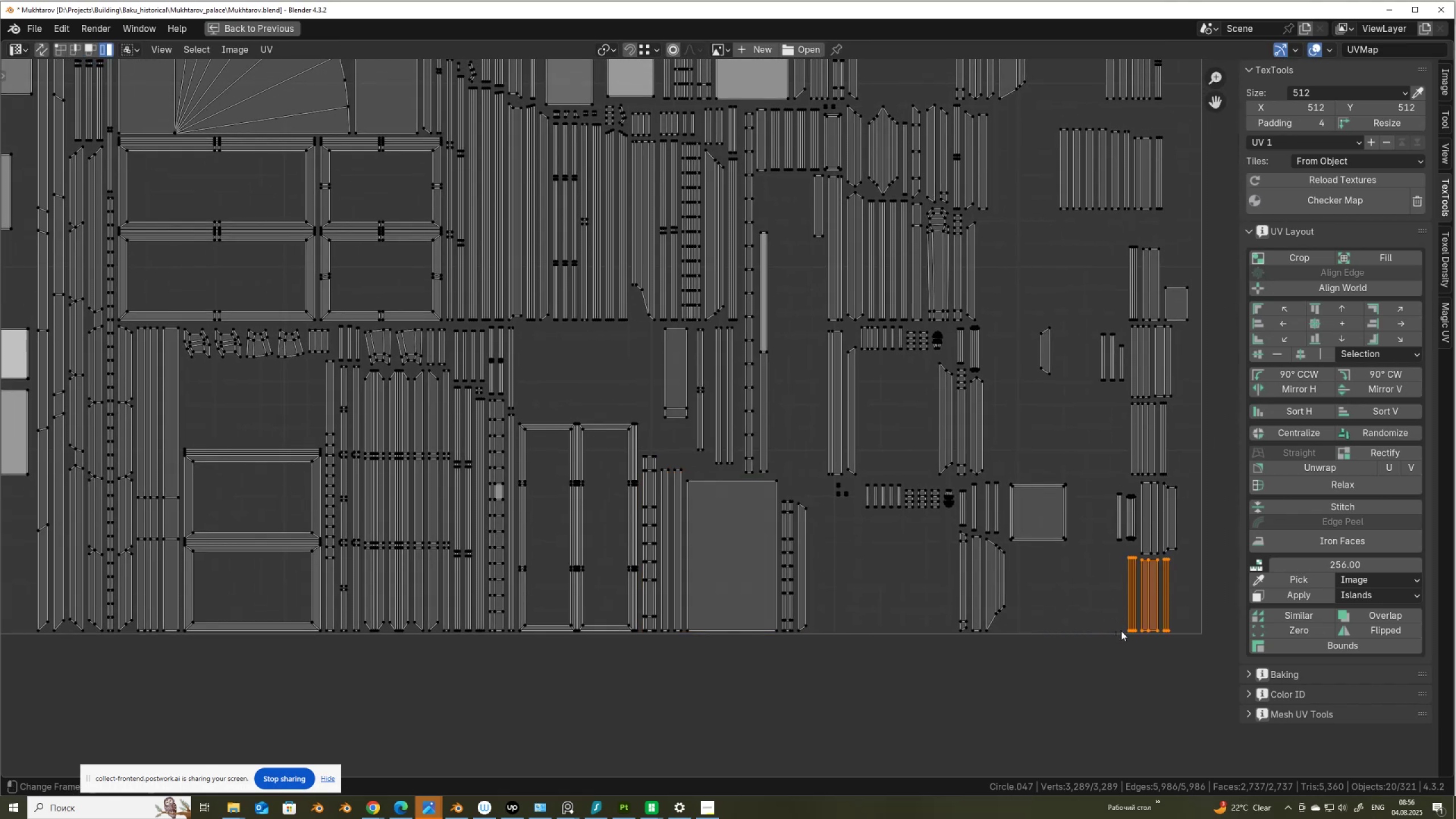 
key(G)
 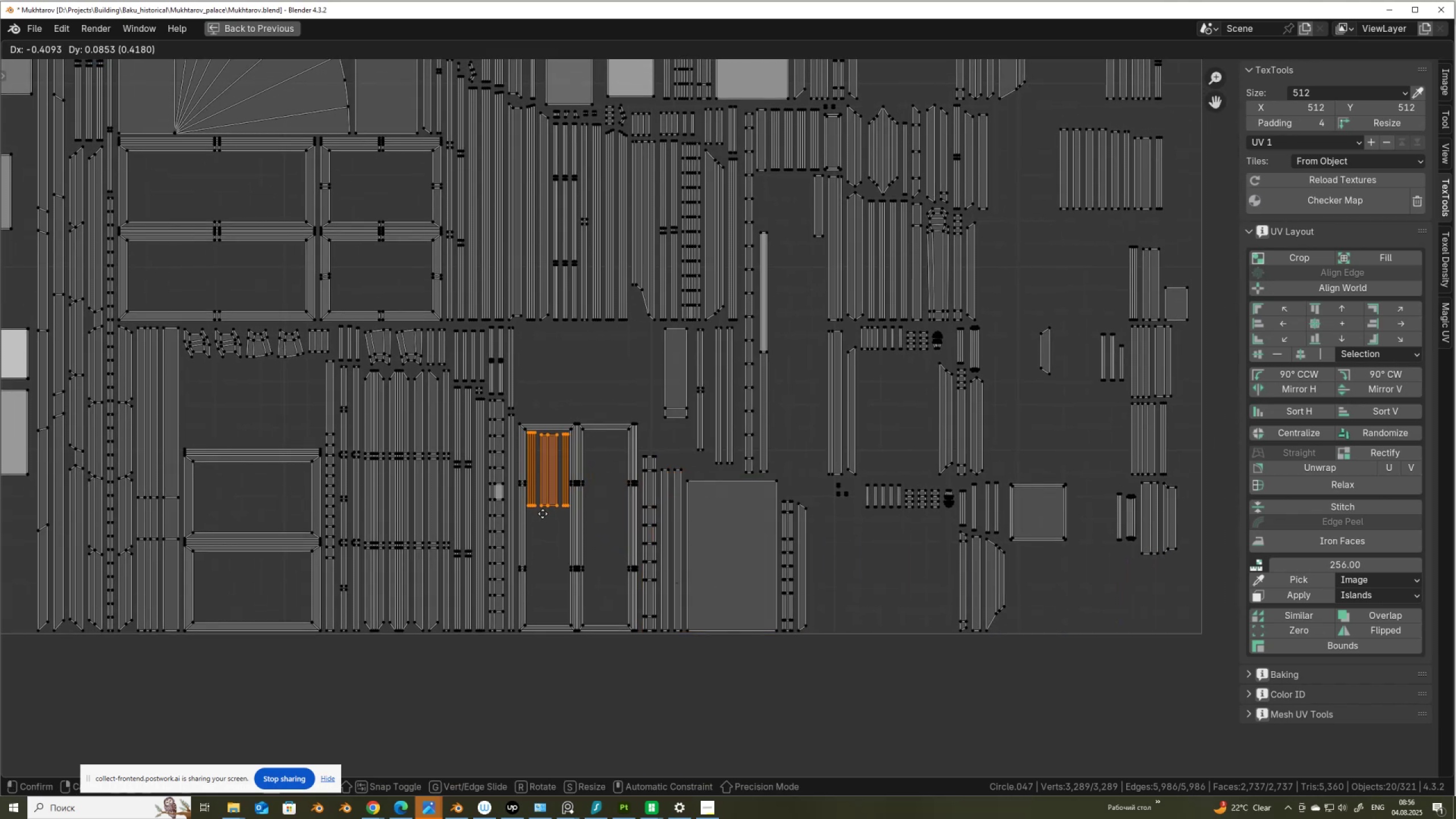 
left_click([544, 515])
 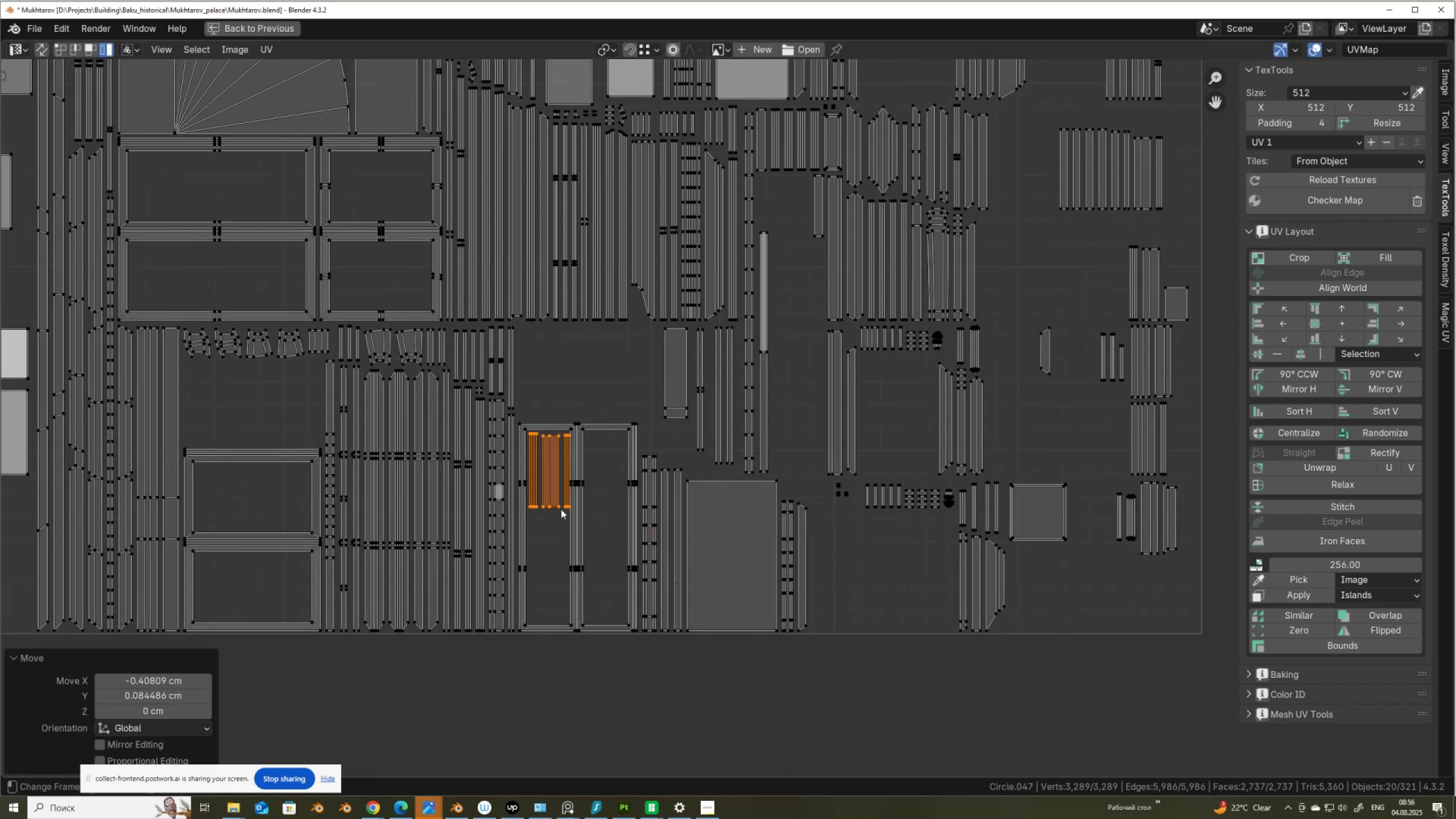 
left_click([561, 508])
 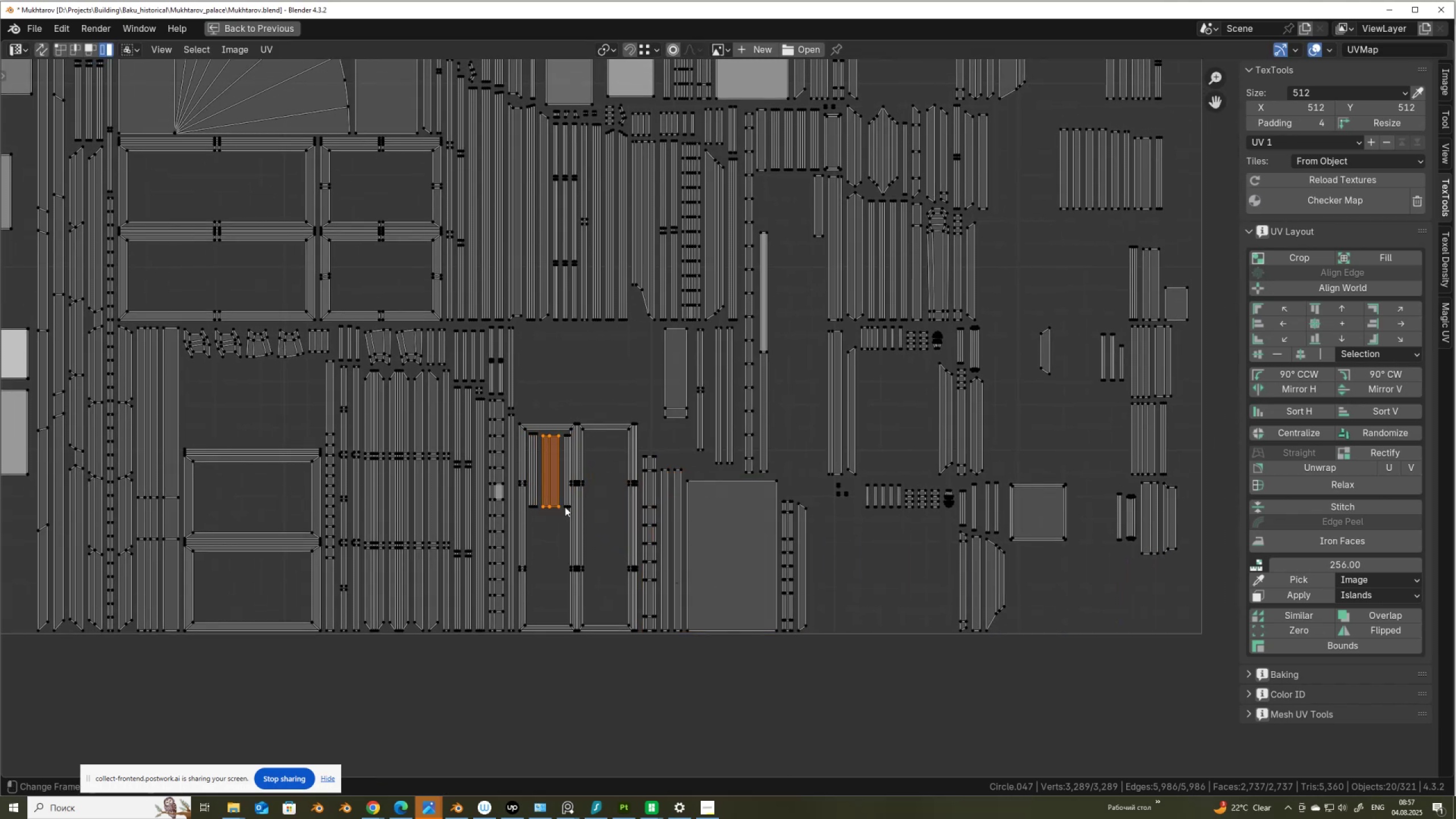 
scroll: coordinate [565, 506], scroll_direction: up, amount: 1.0
 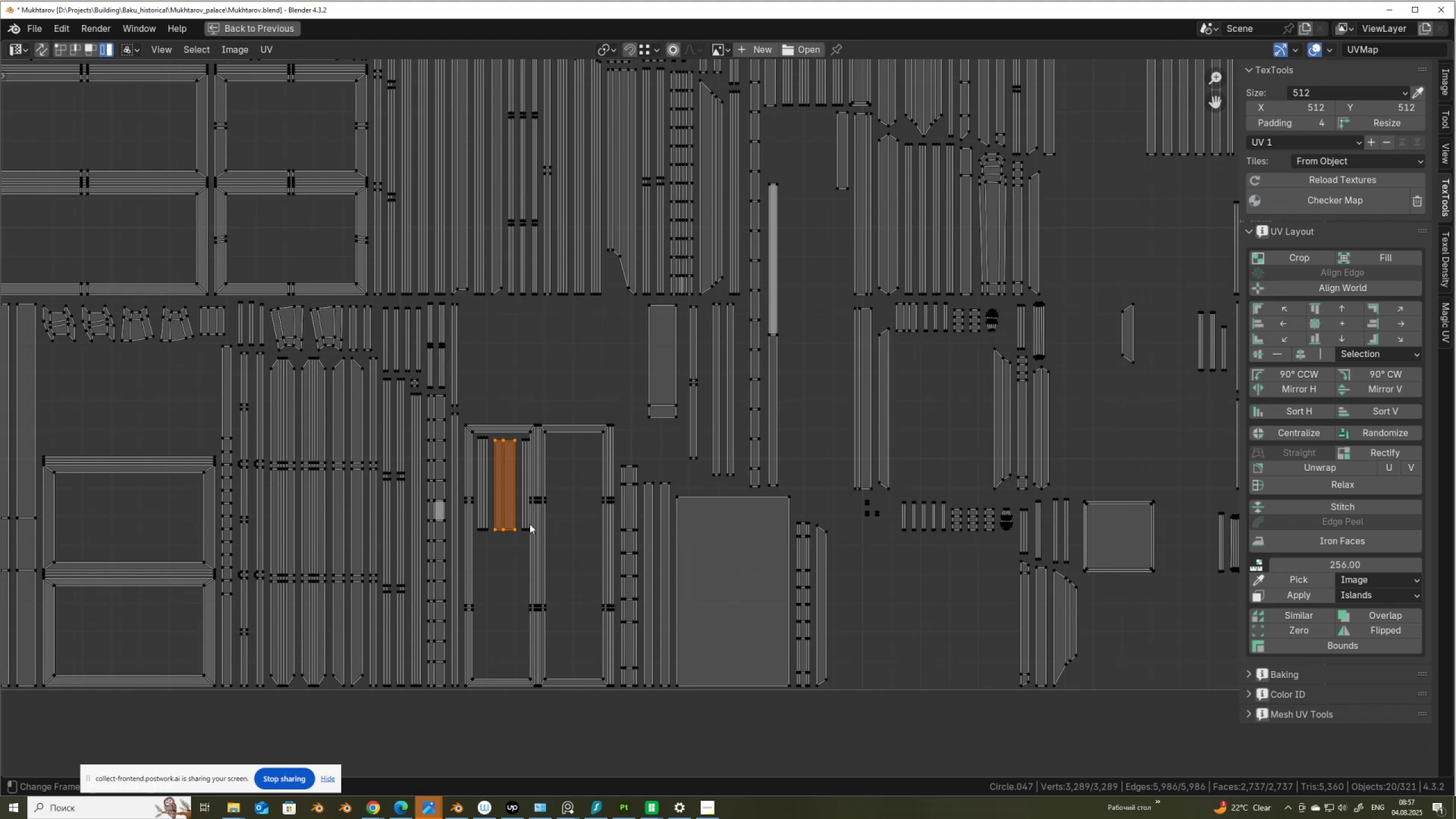 
left_click([528, 524])
 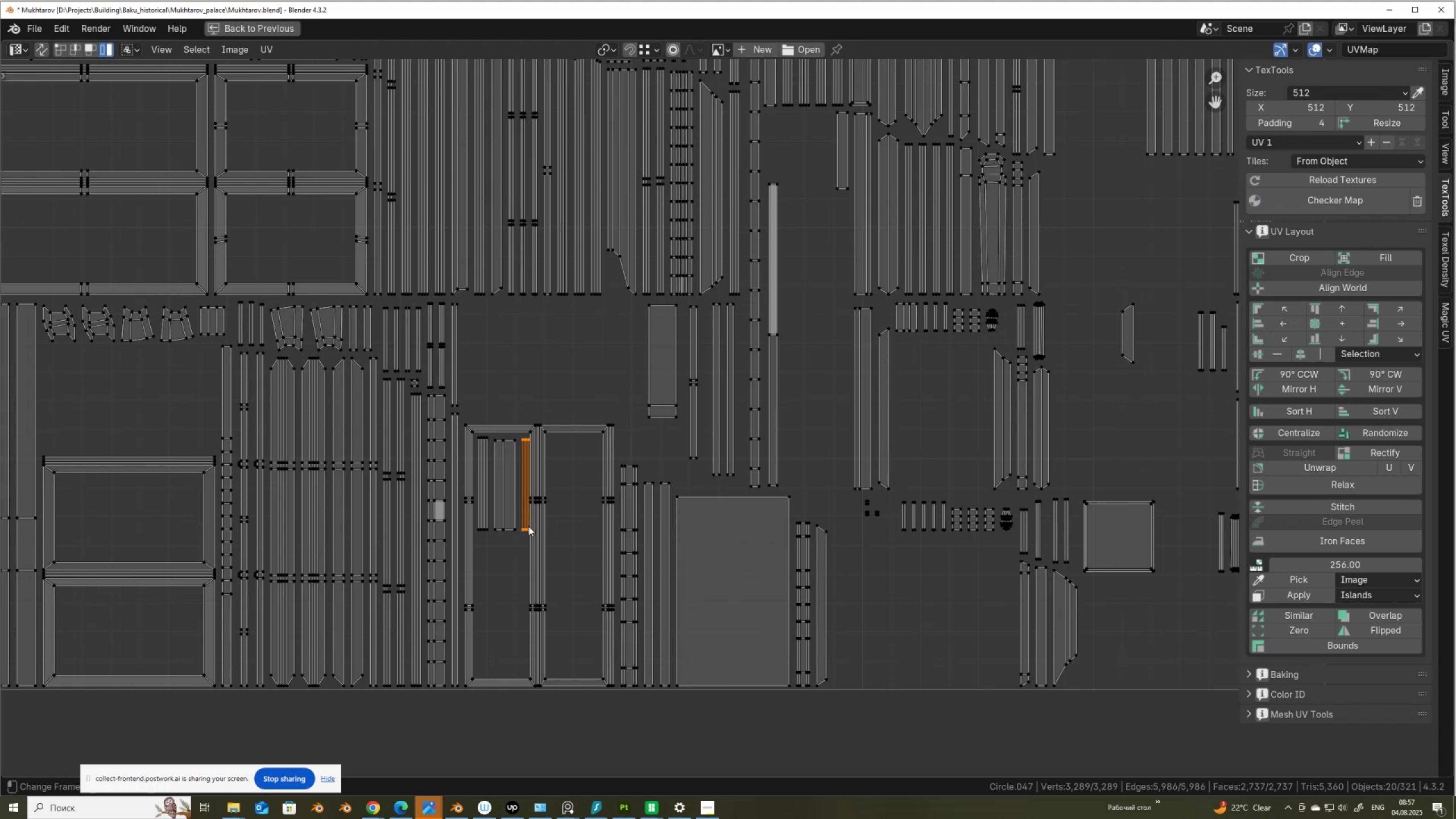 
key(G)
 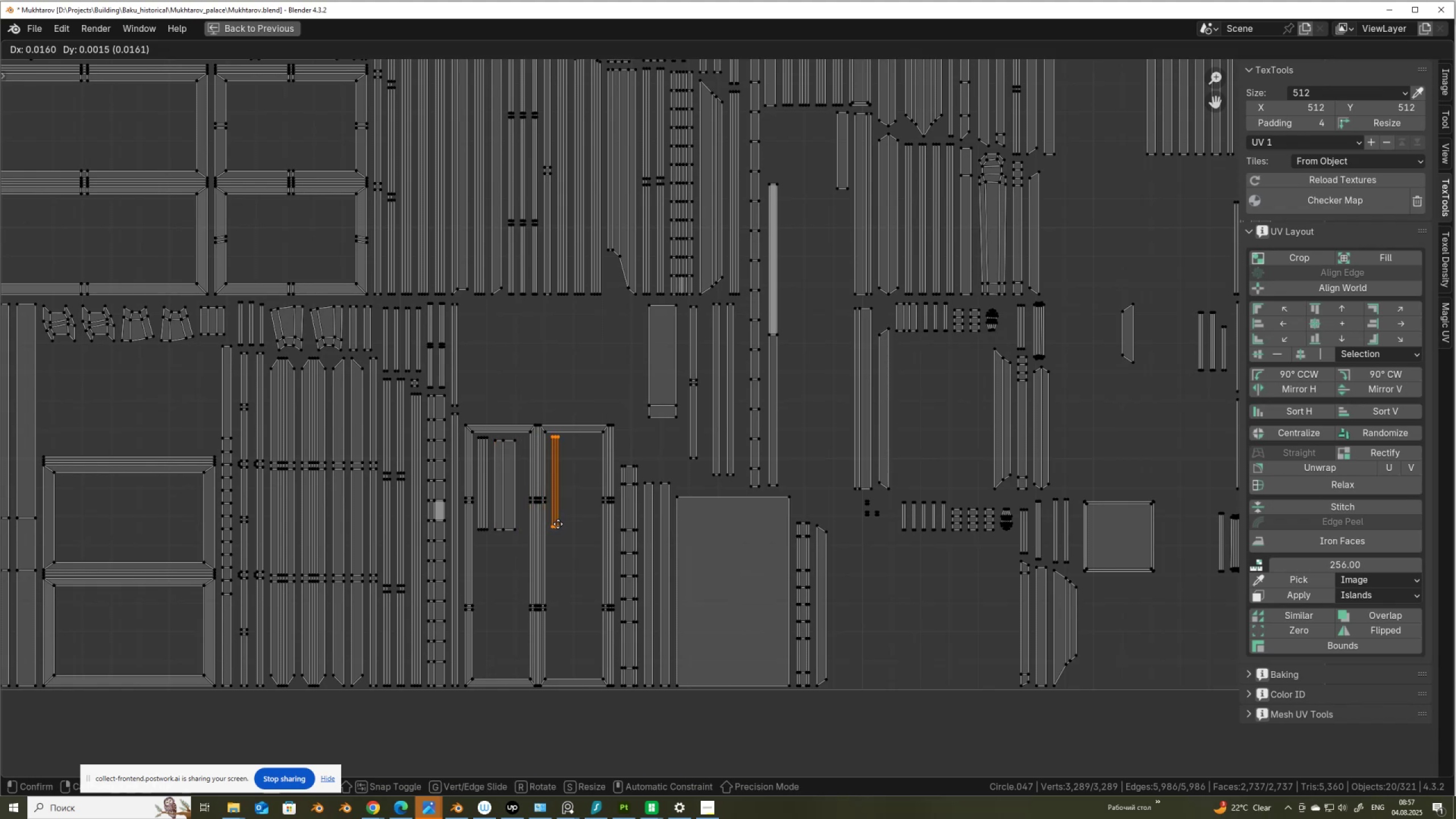 
left_click([558, 523])
 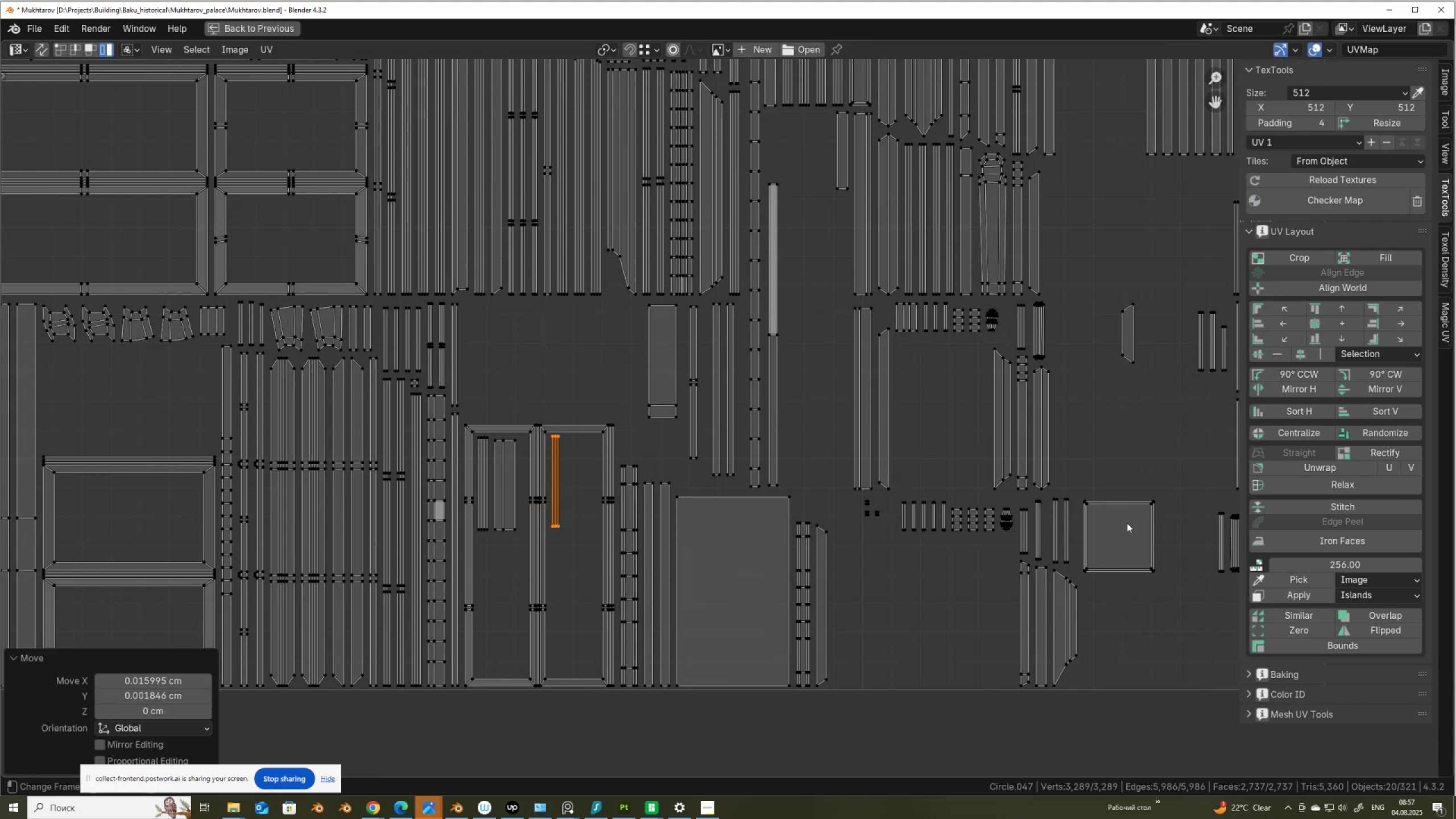 
scroll: coordinate [969, 516], scroll_direction: down, amount: 1.0
 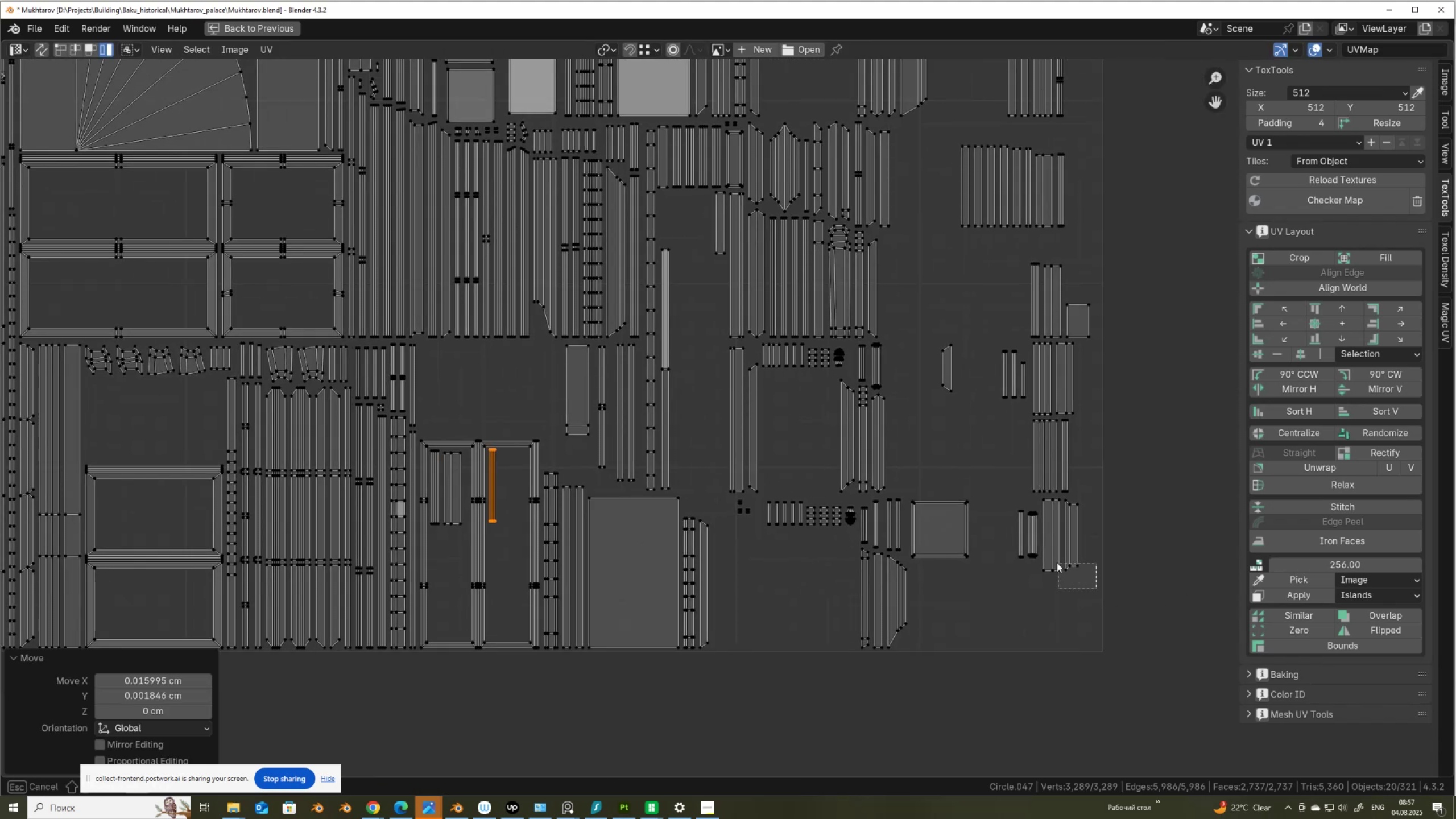 
key(G)
 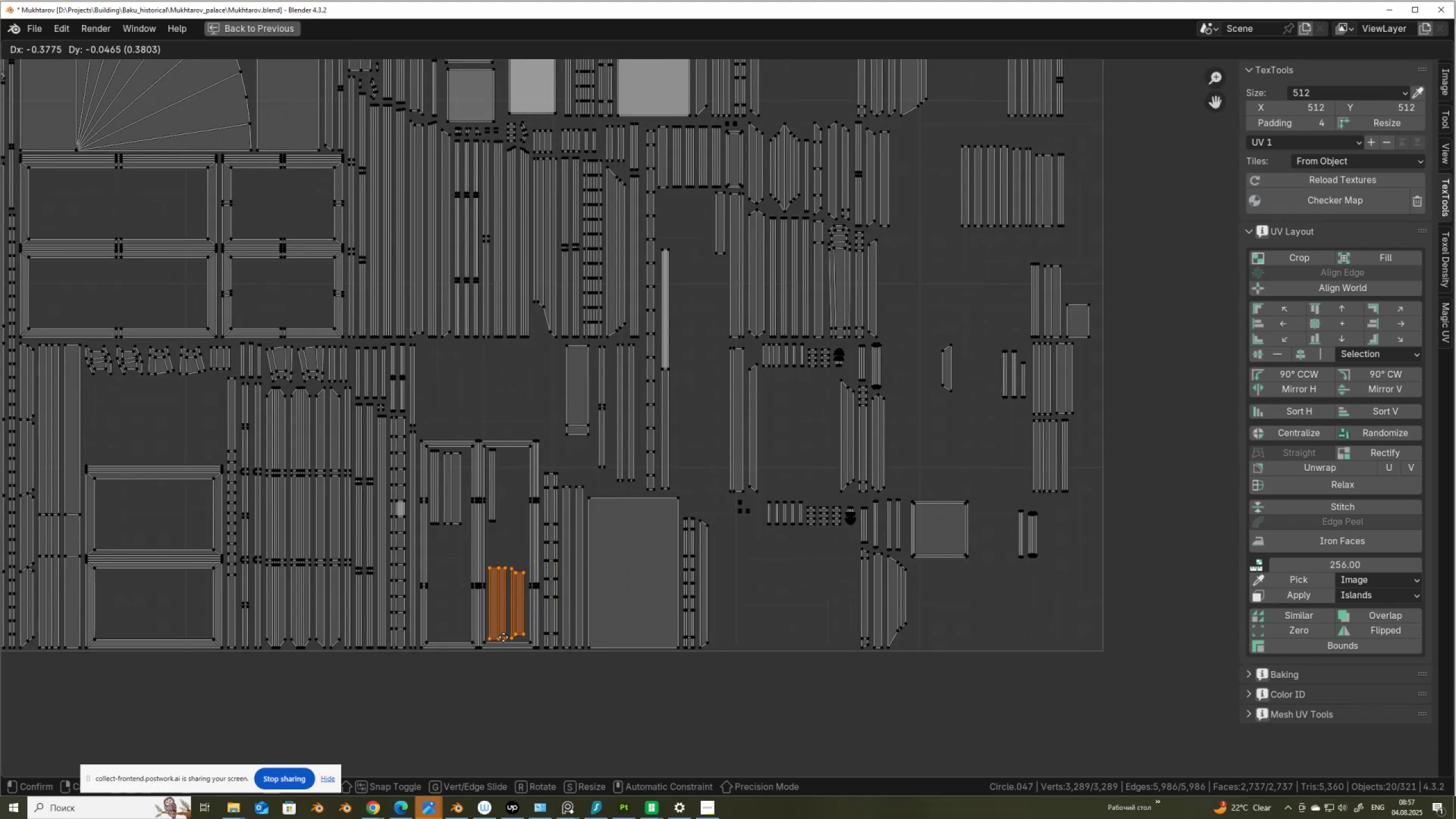 
left_click([504, 637])
 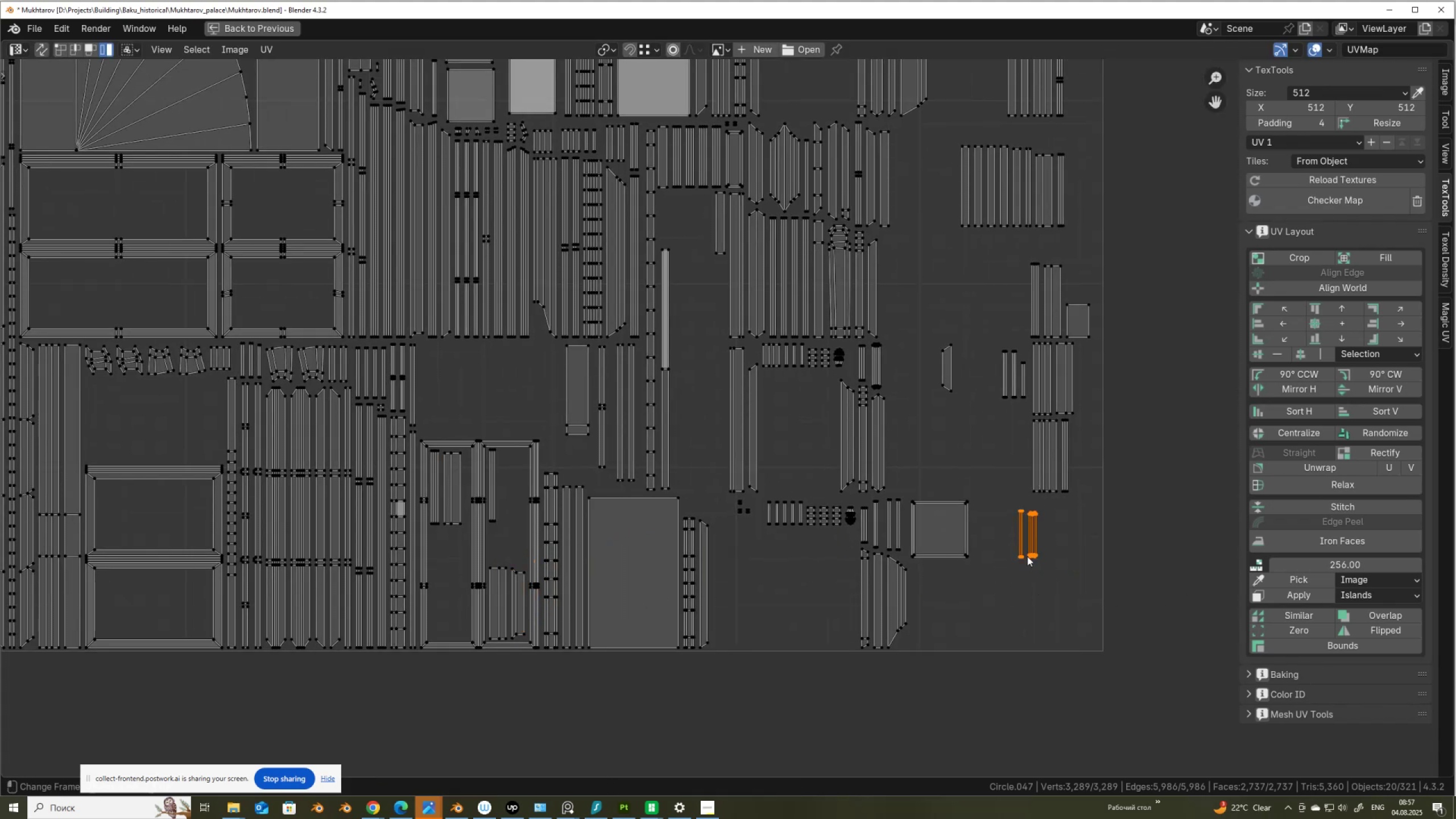 
key(G)
 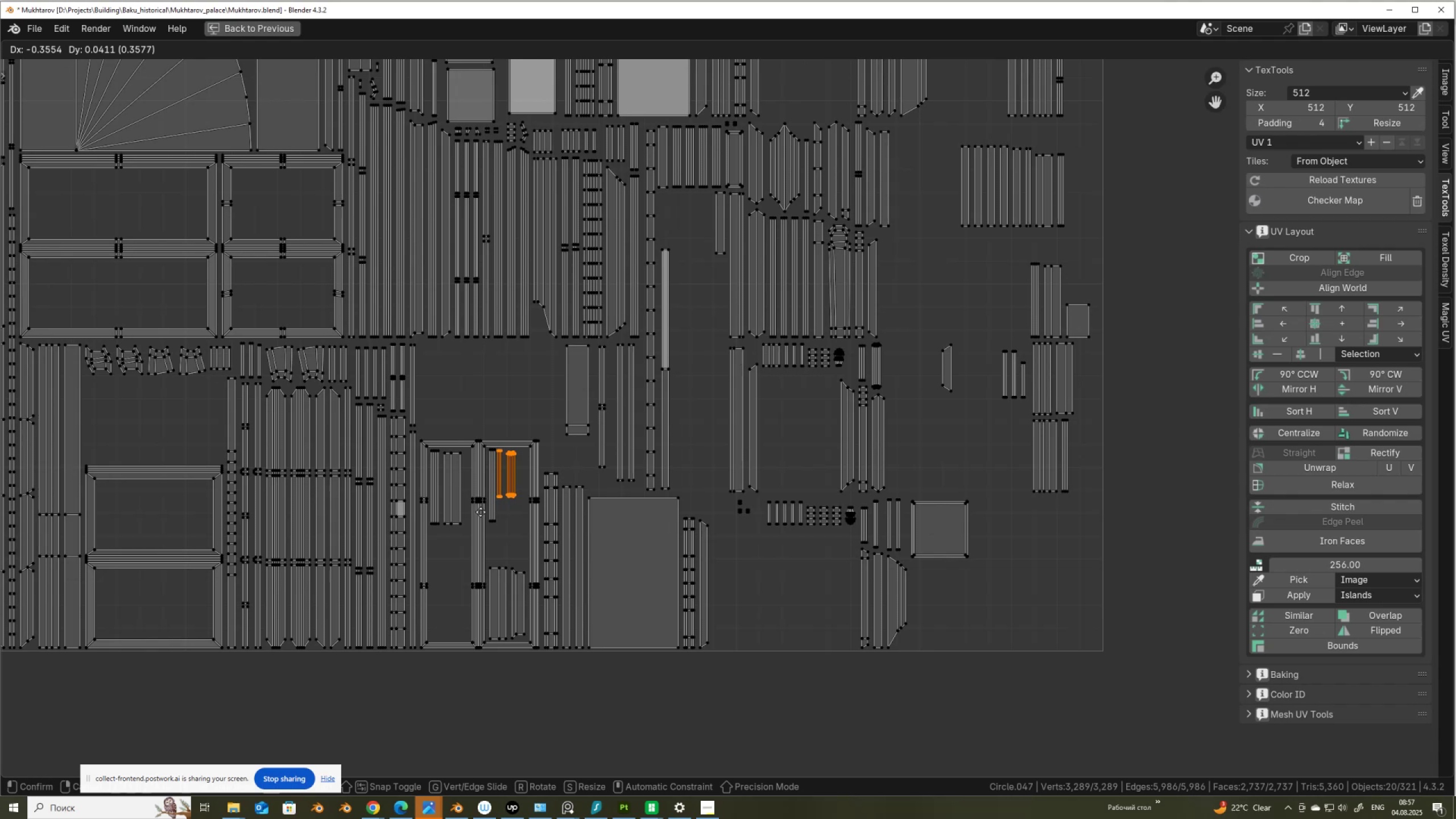 
left_click([482, 512])
 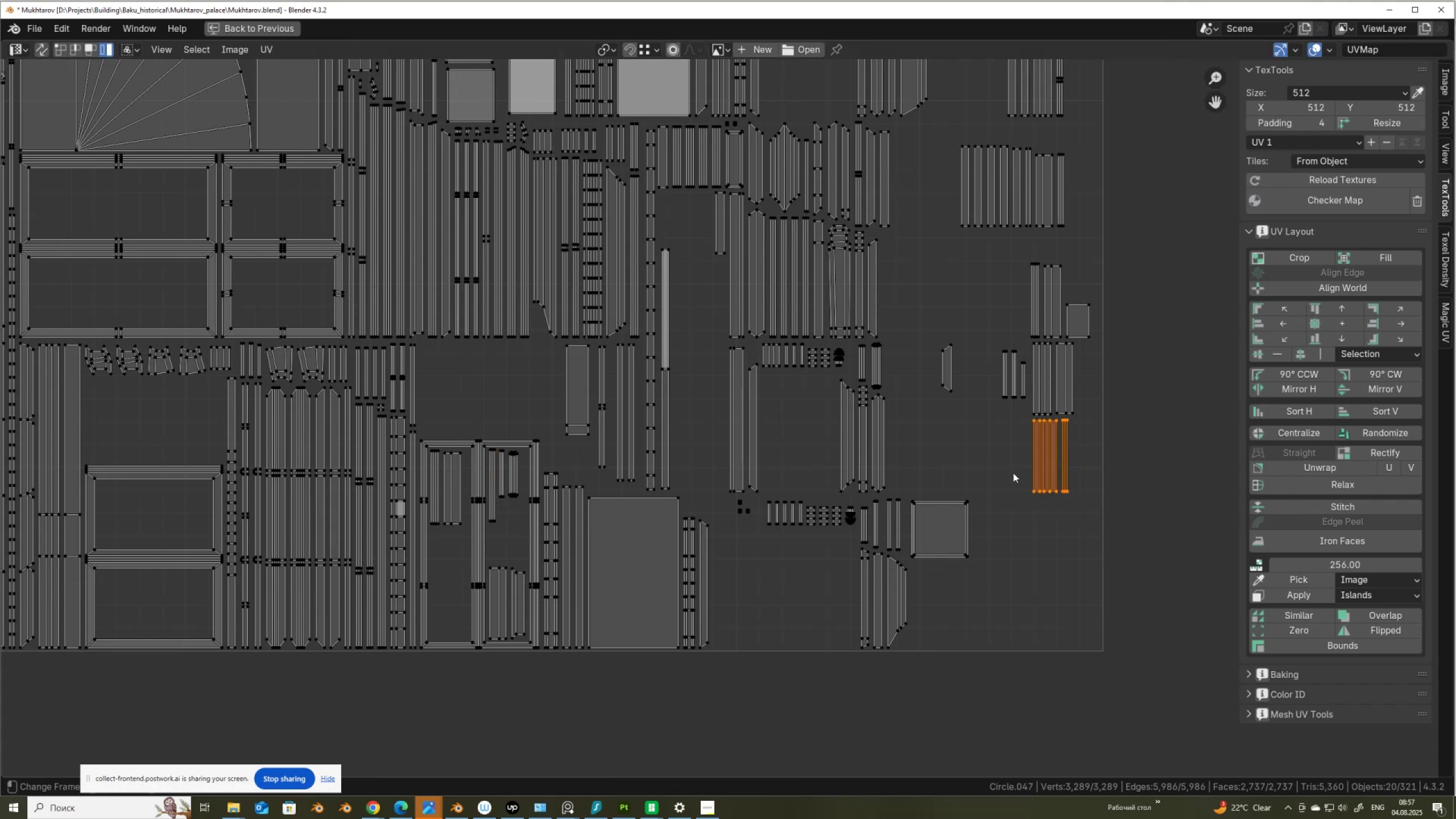 
key(G)
 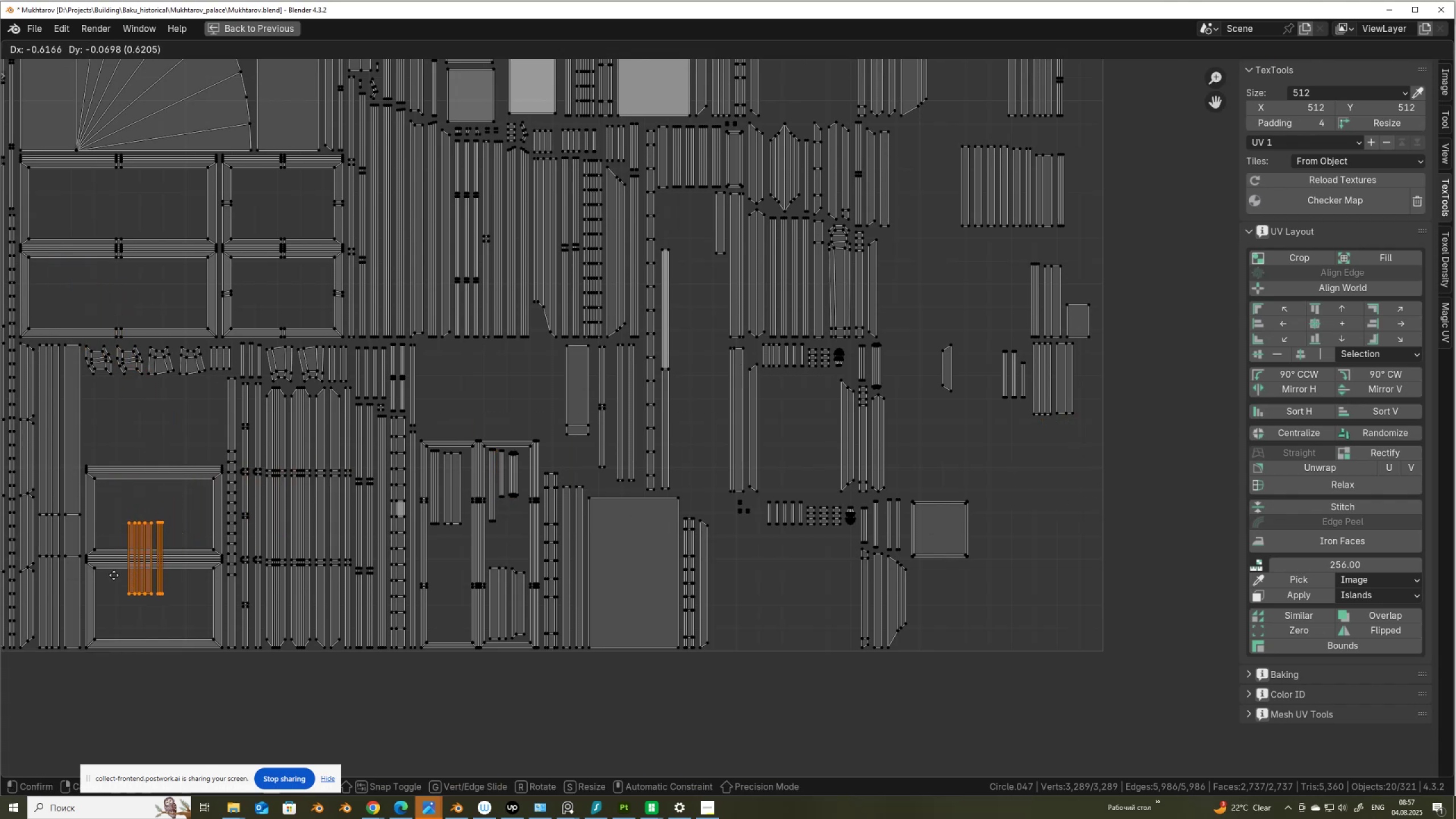 
wait(9.09)
 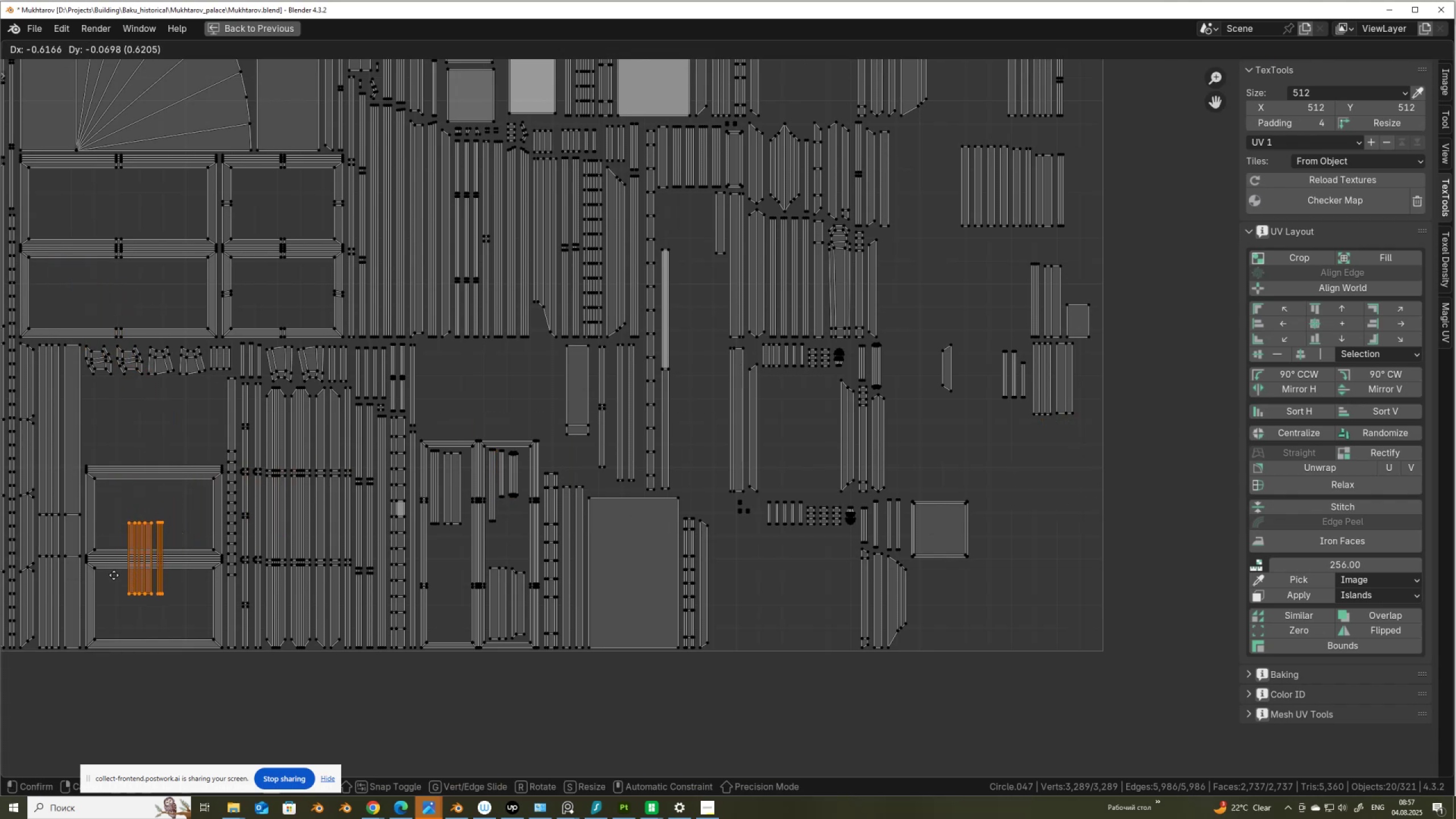 
left_click([520, 444])
 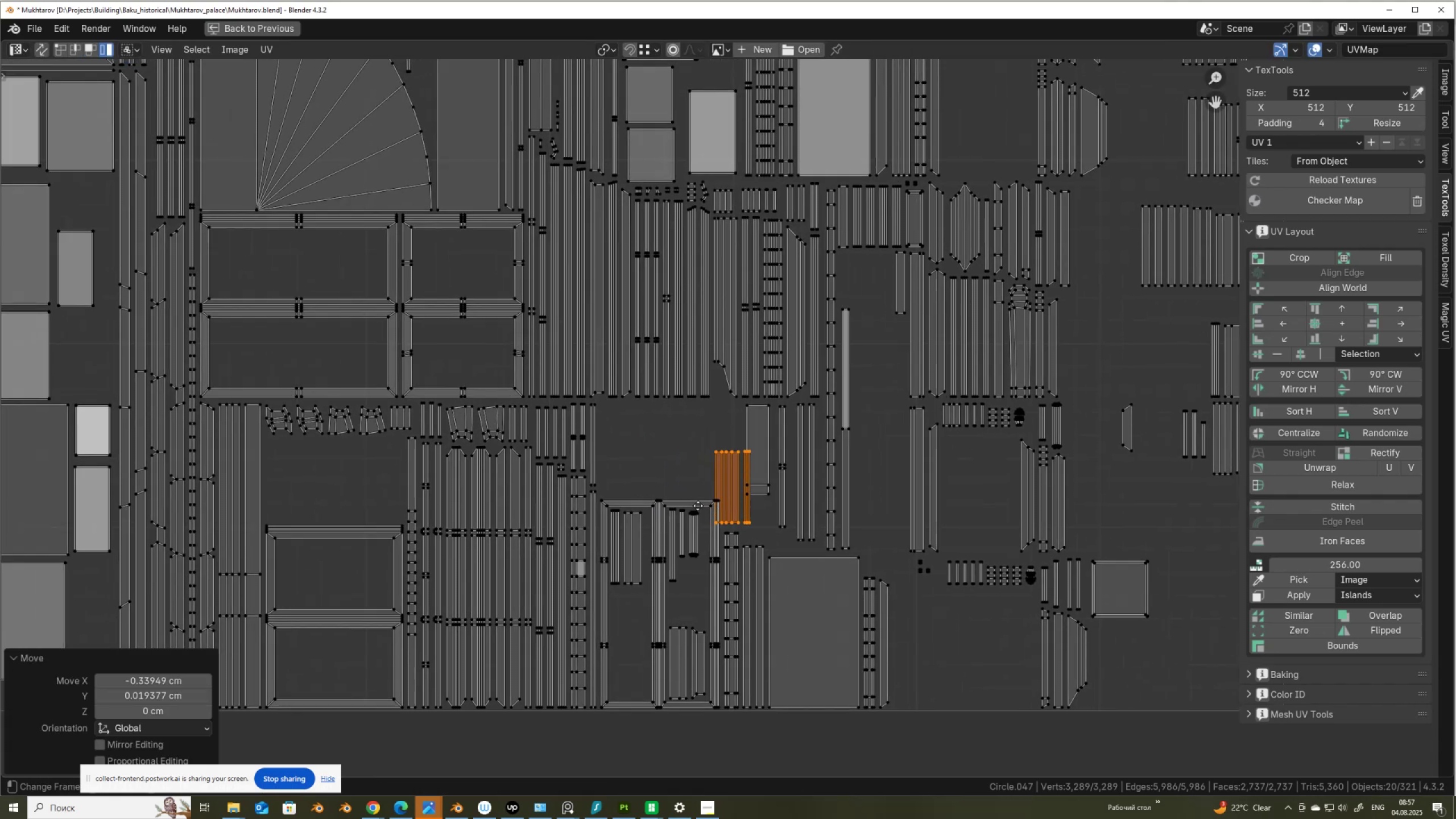 
scroll: coordinate [703, 503], scroll_direction: down, amount: 2.0
 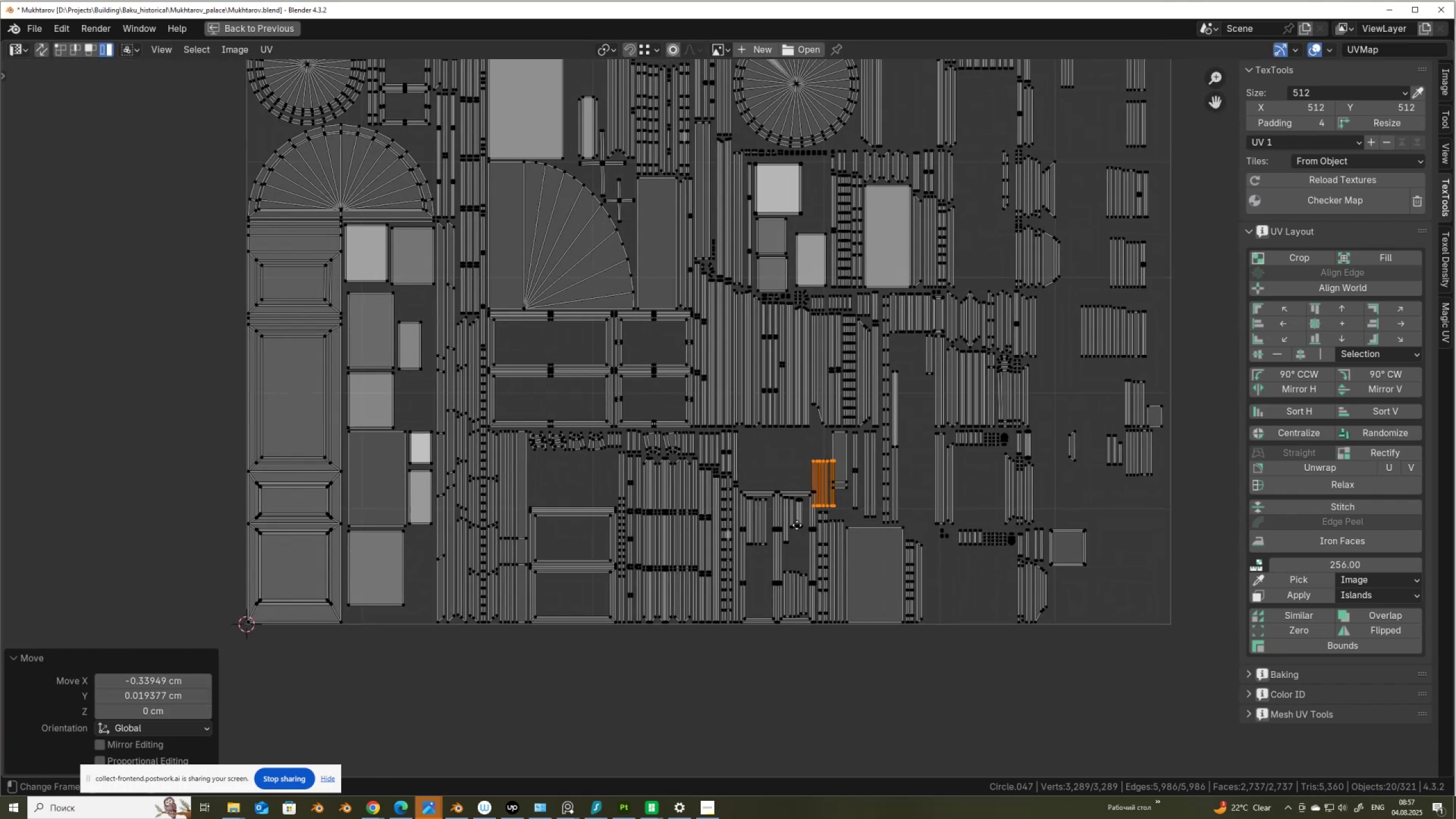 
scroll: coordinate [797, 525], scroll_direction: up, amount: 2.0
 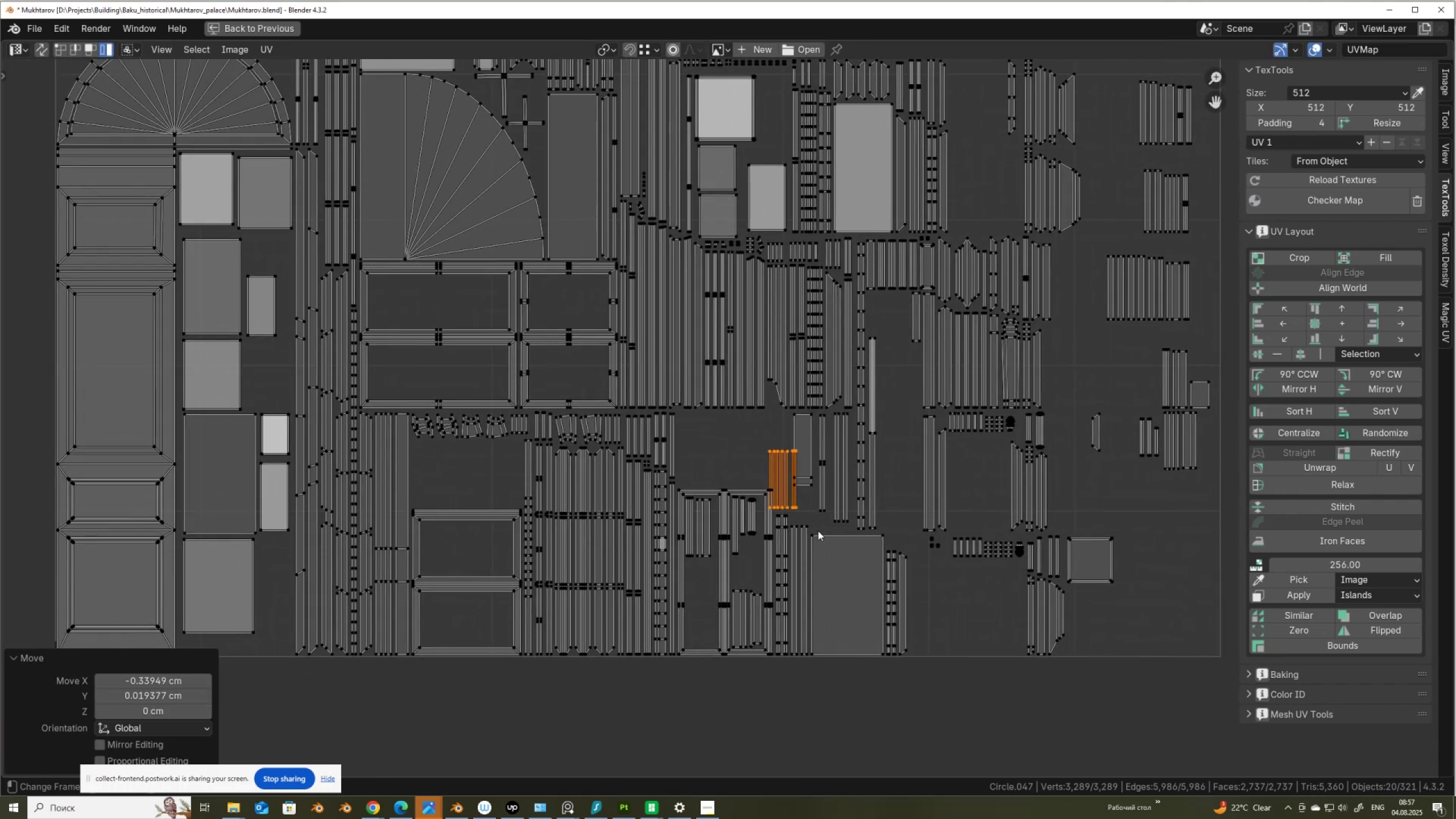 
key(R)
 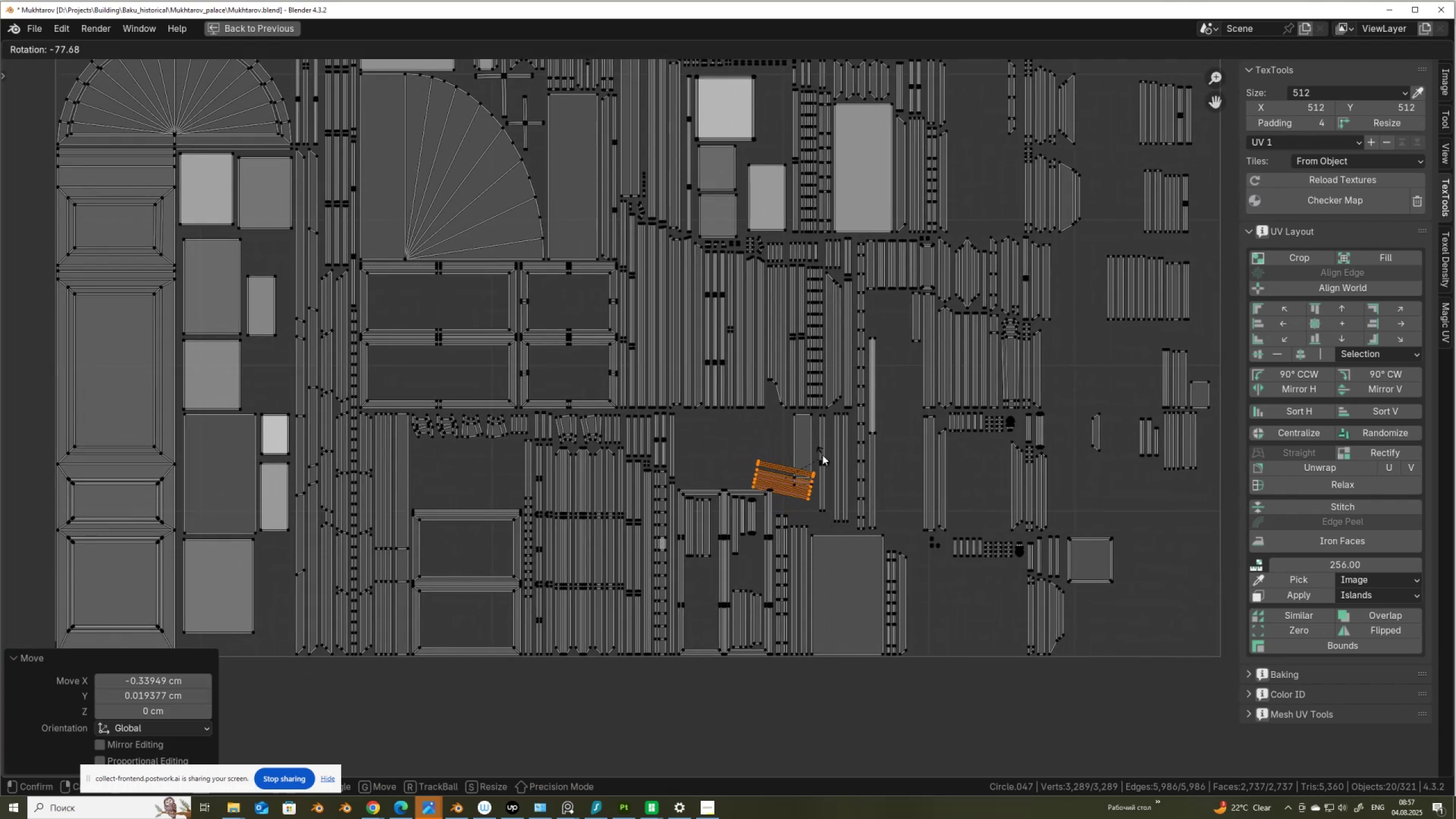 
hold_key(key=ControlLeft, duration=0.75)
left_click([823, 442])
 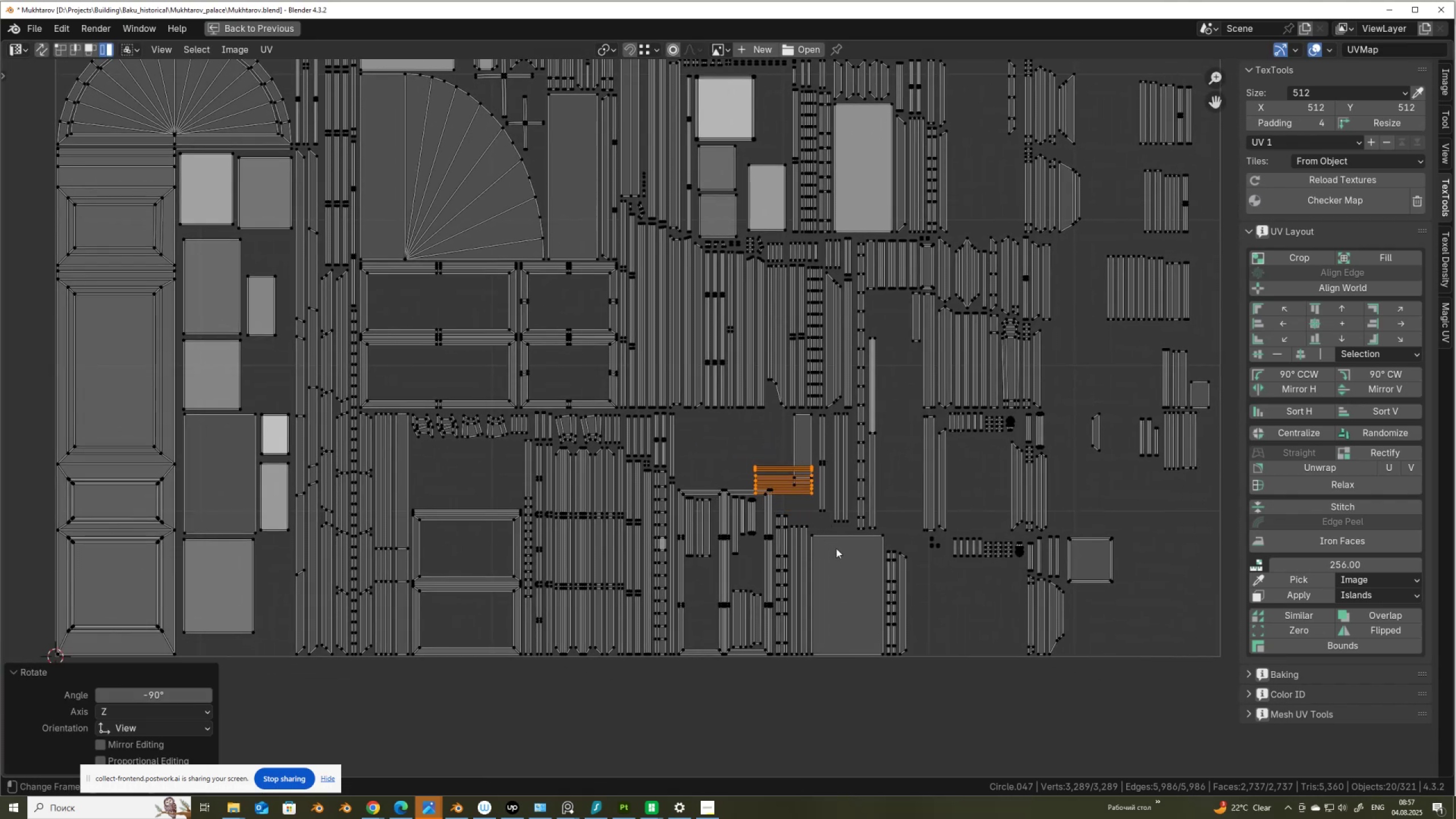 
key(G)
 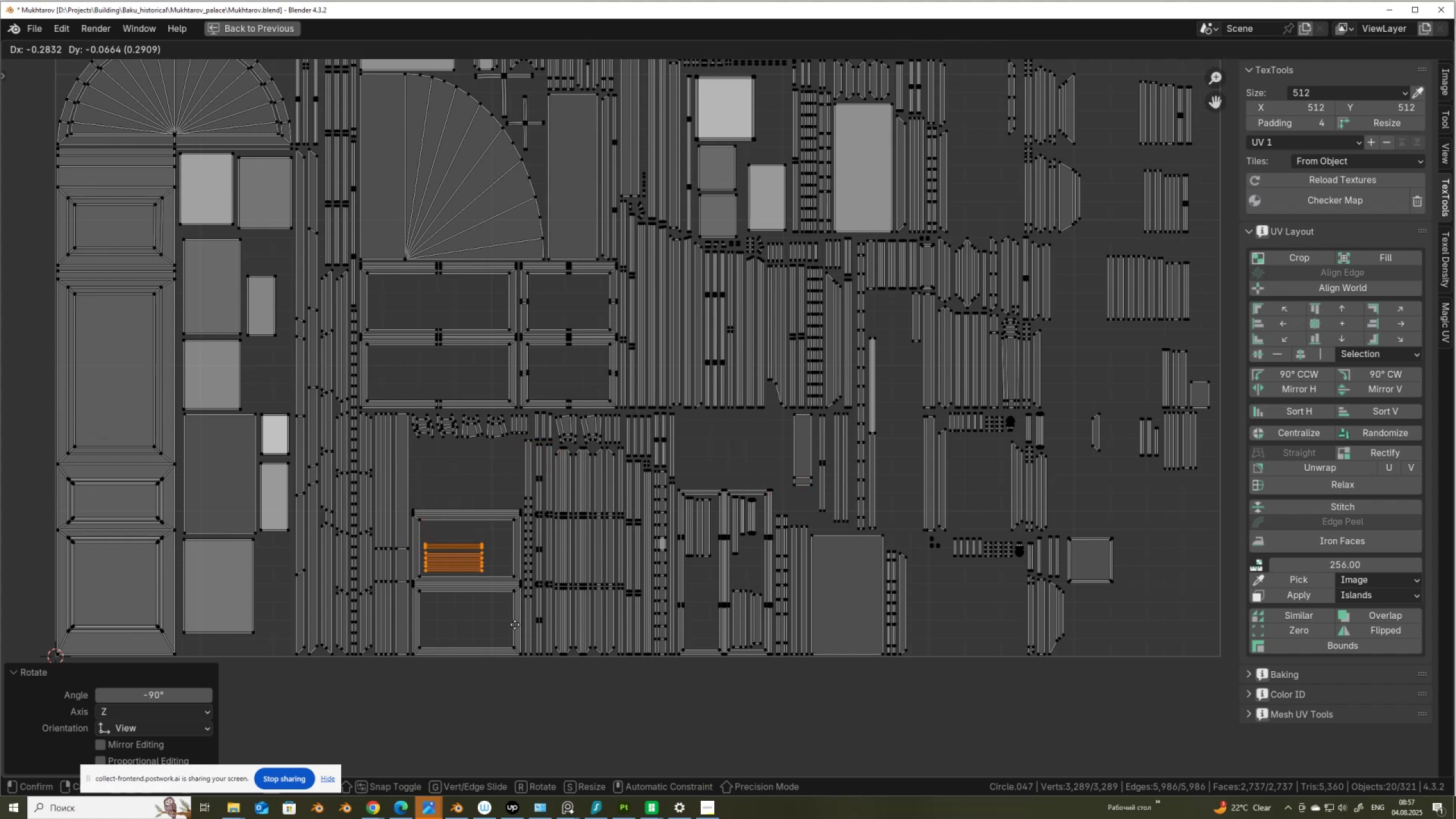 
left_click([514, 625])
 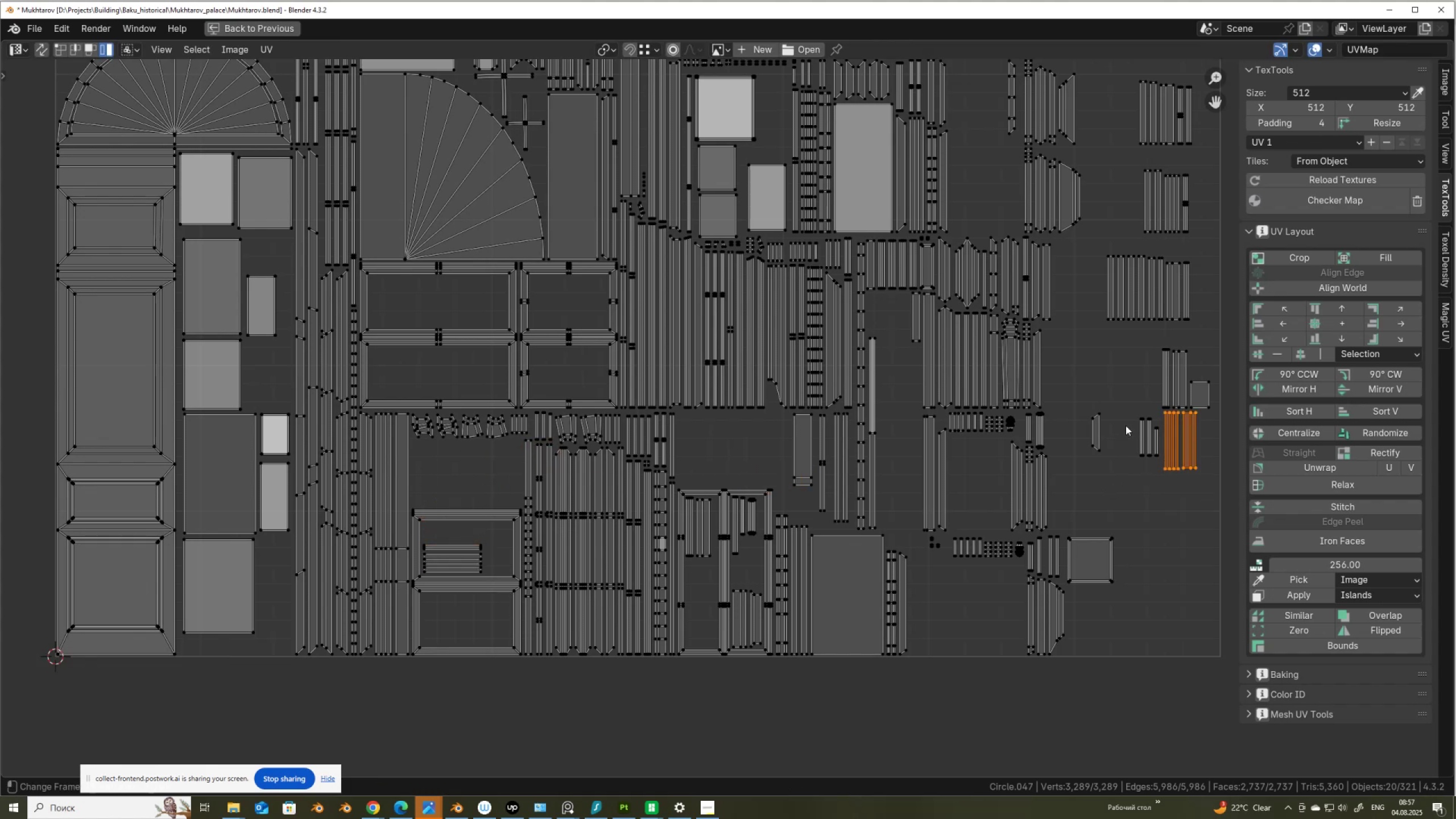 
key(R)
 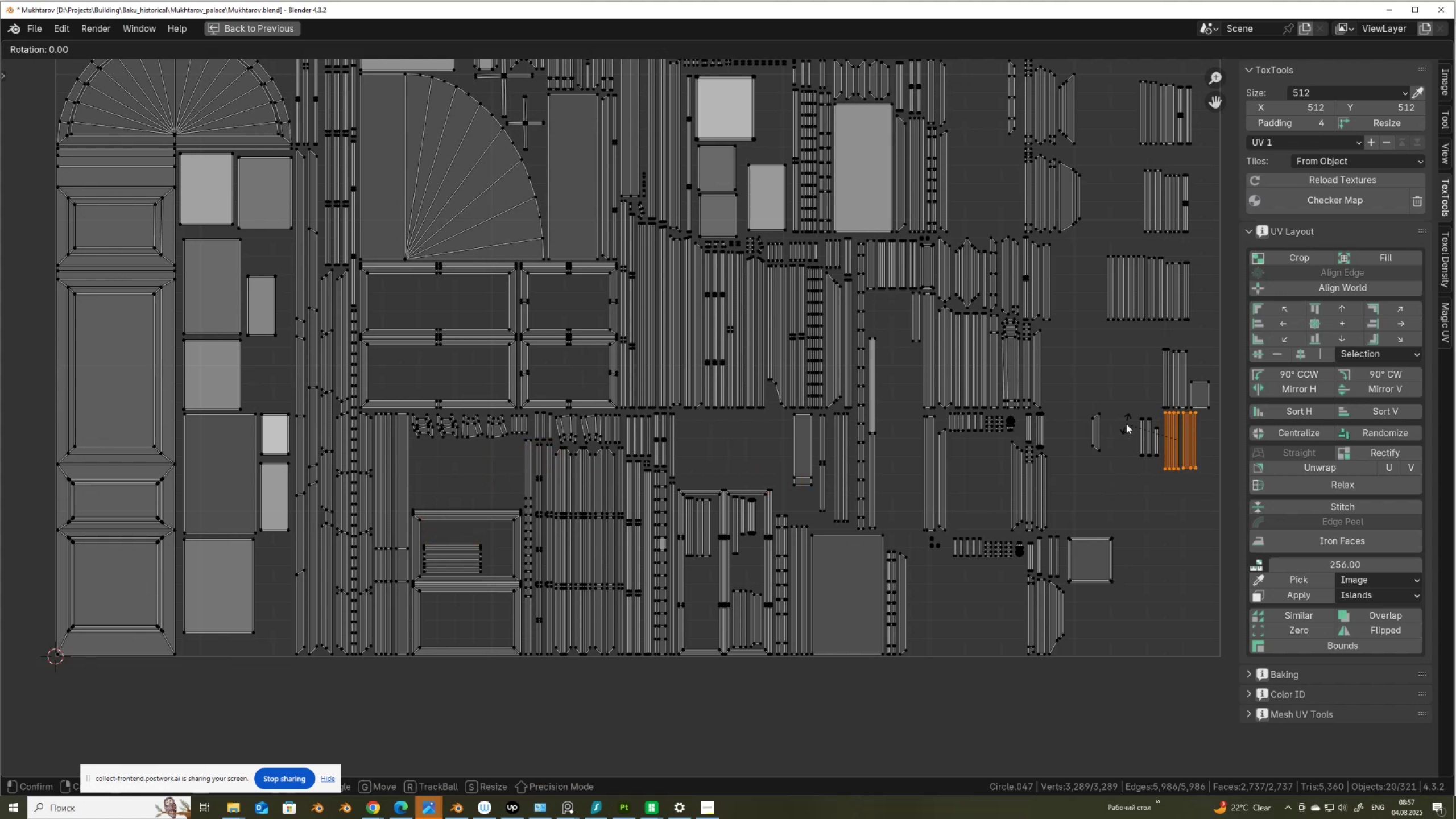 
key(Numpad9)
 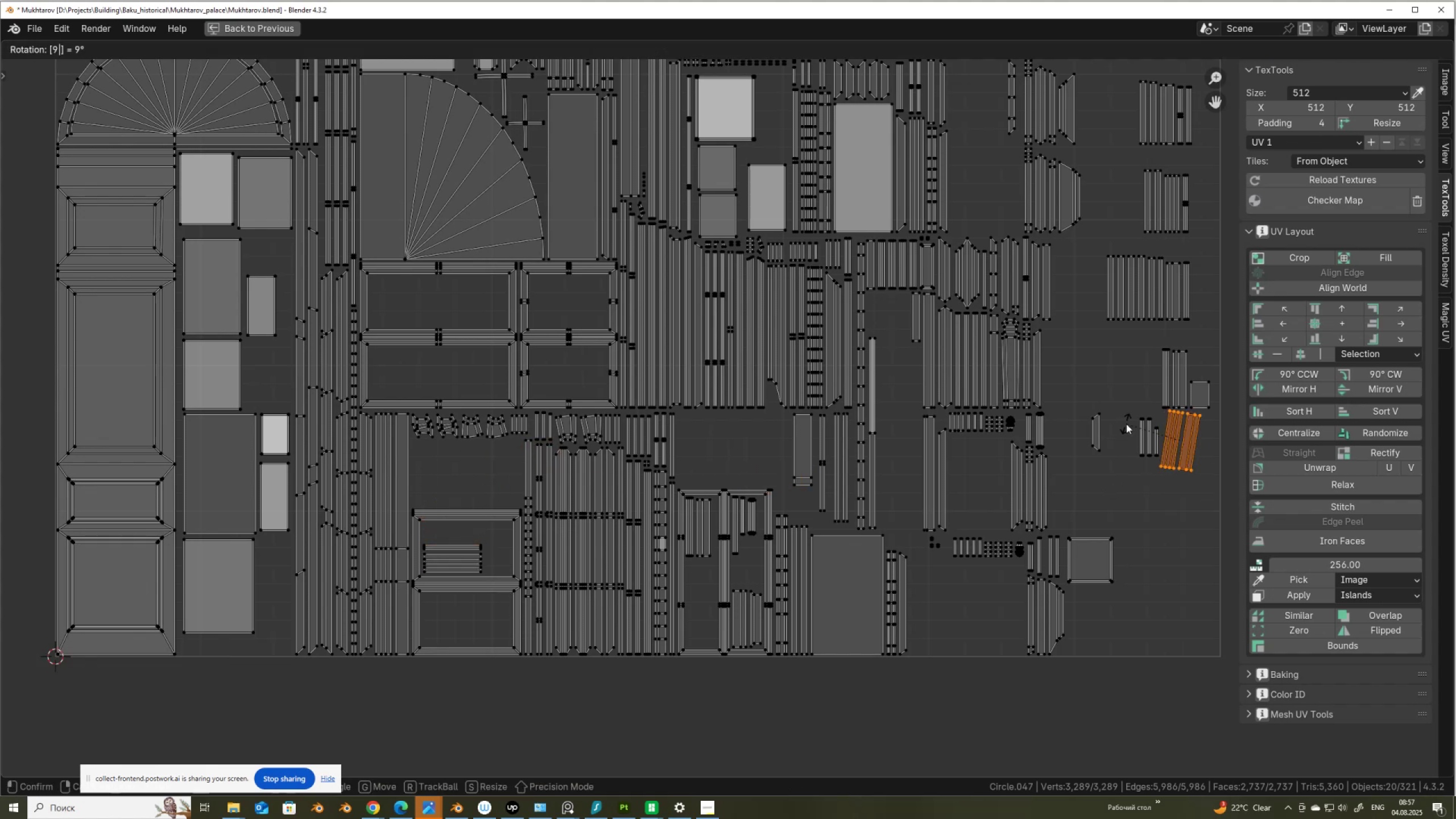 
key(Numpad0)
 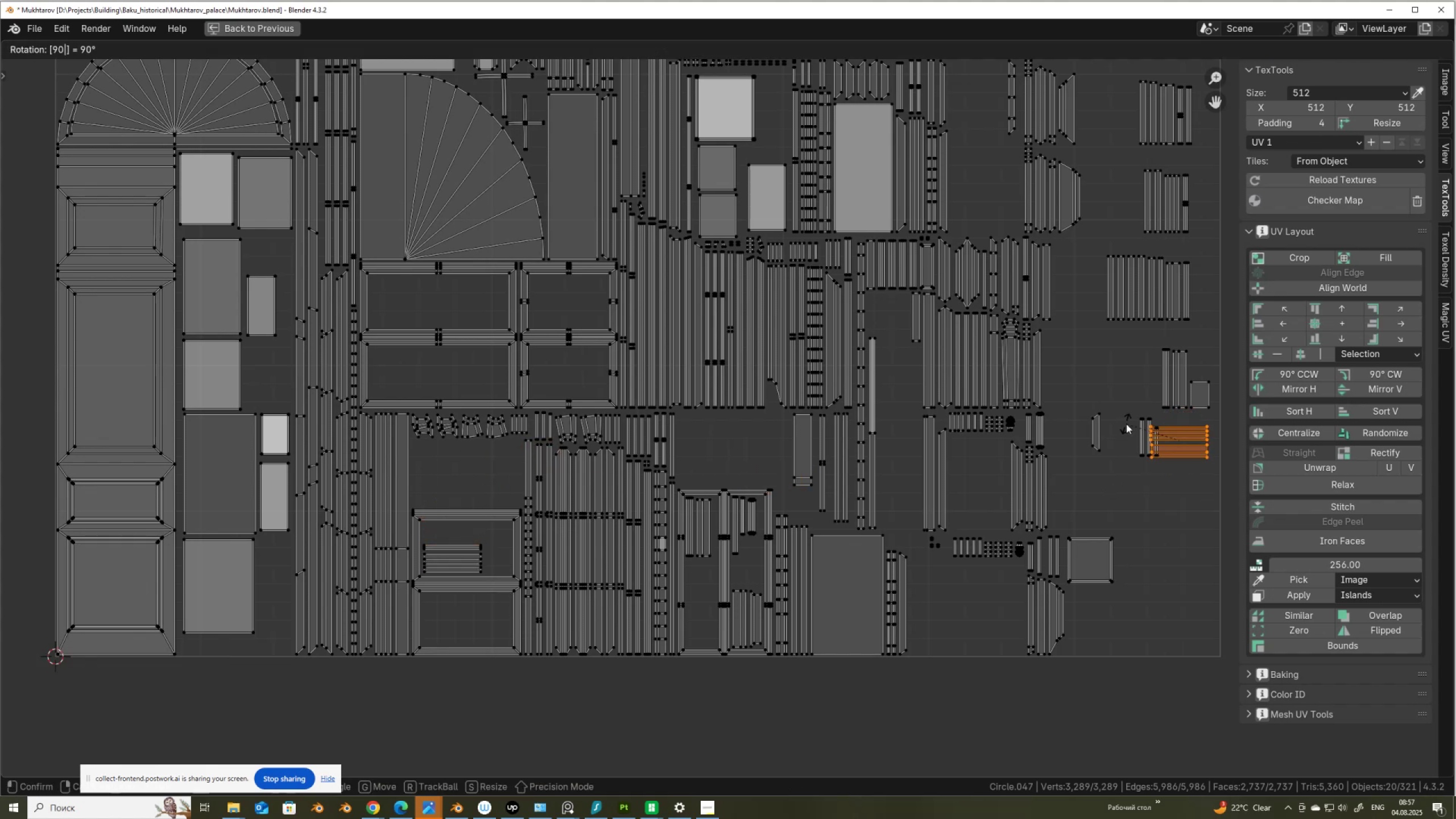 
key(NumpadEnter)
 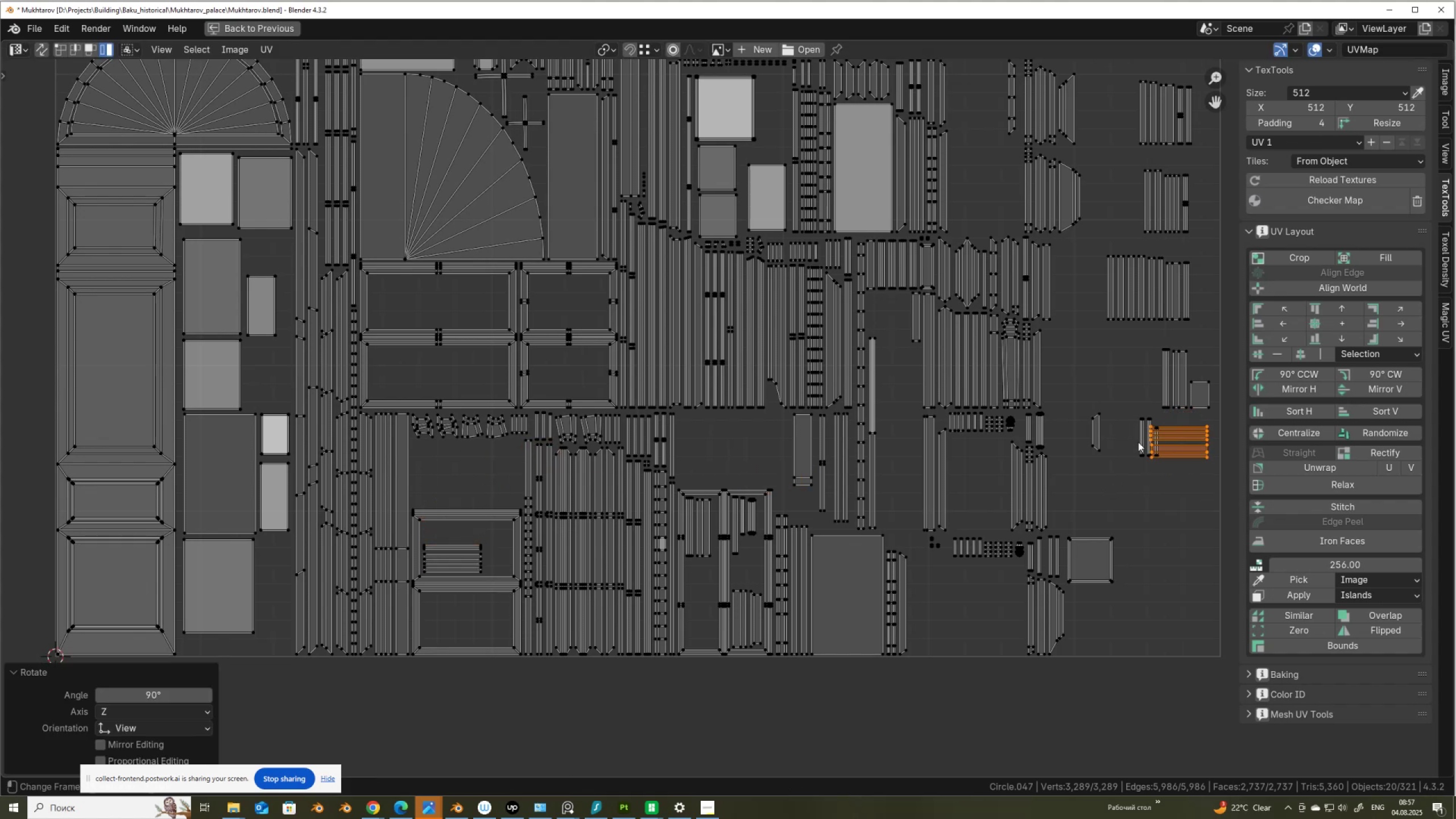 
hold_key(key=G, duration=4.67)
 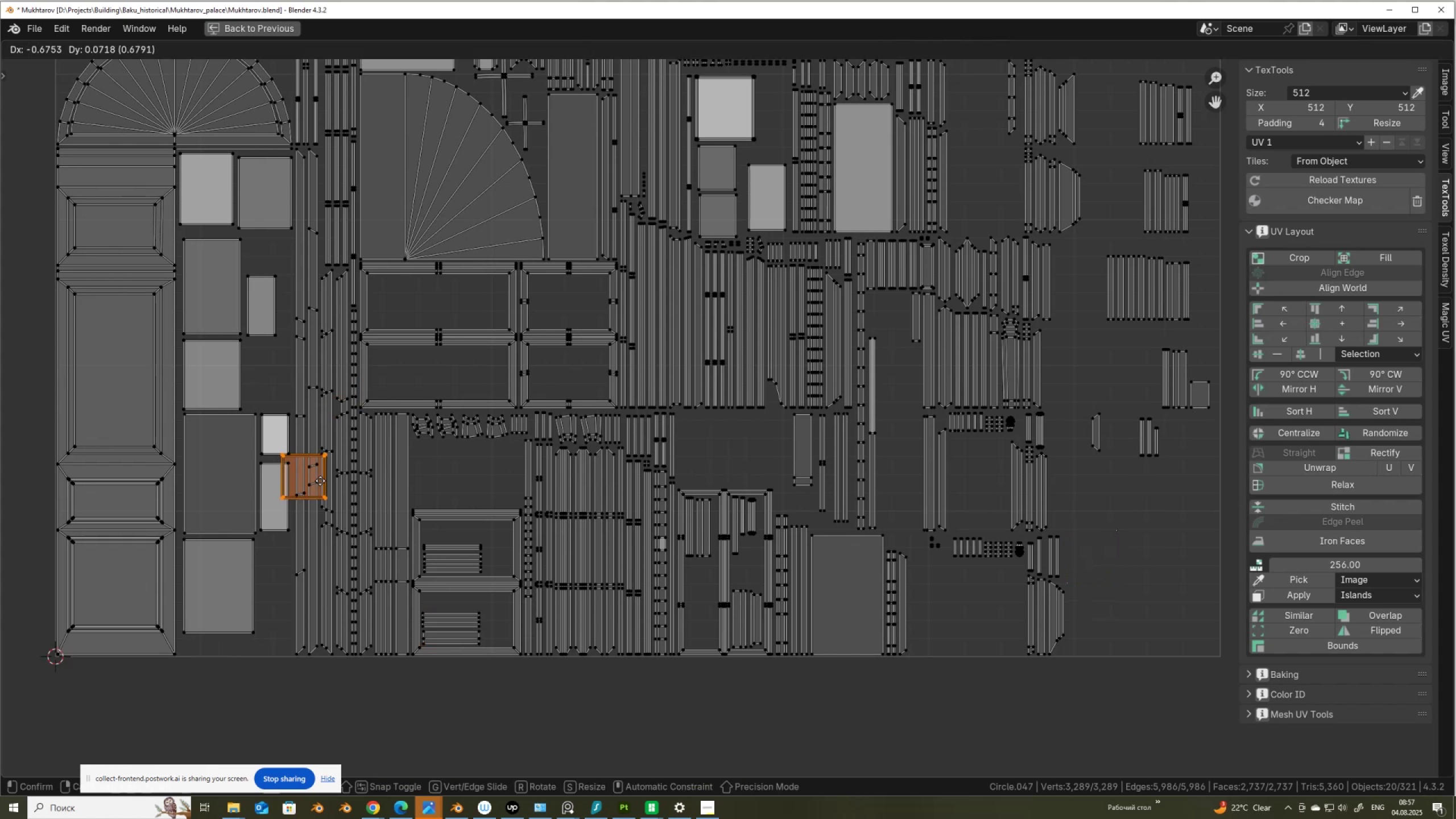 
left_click([450, 632])
 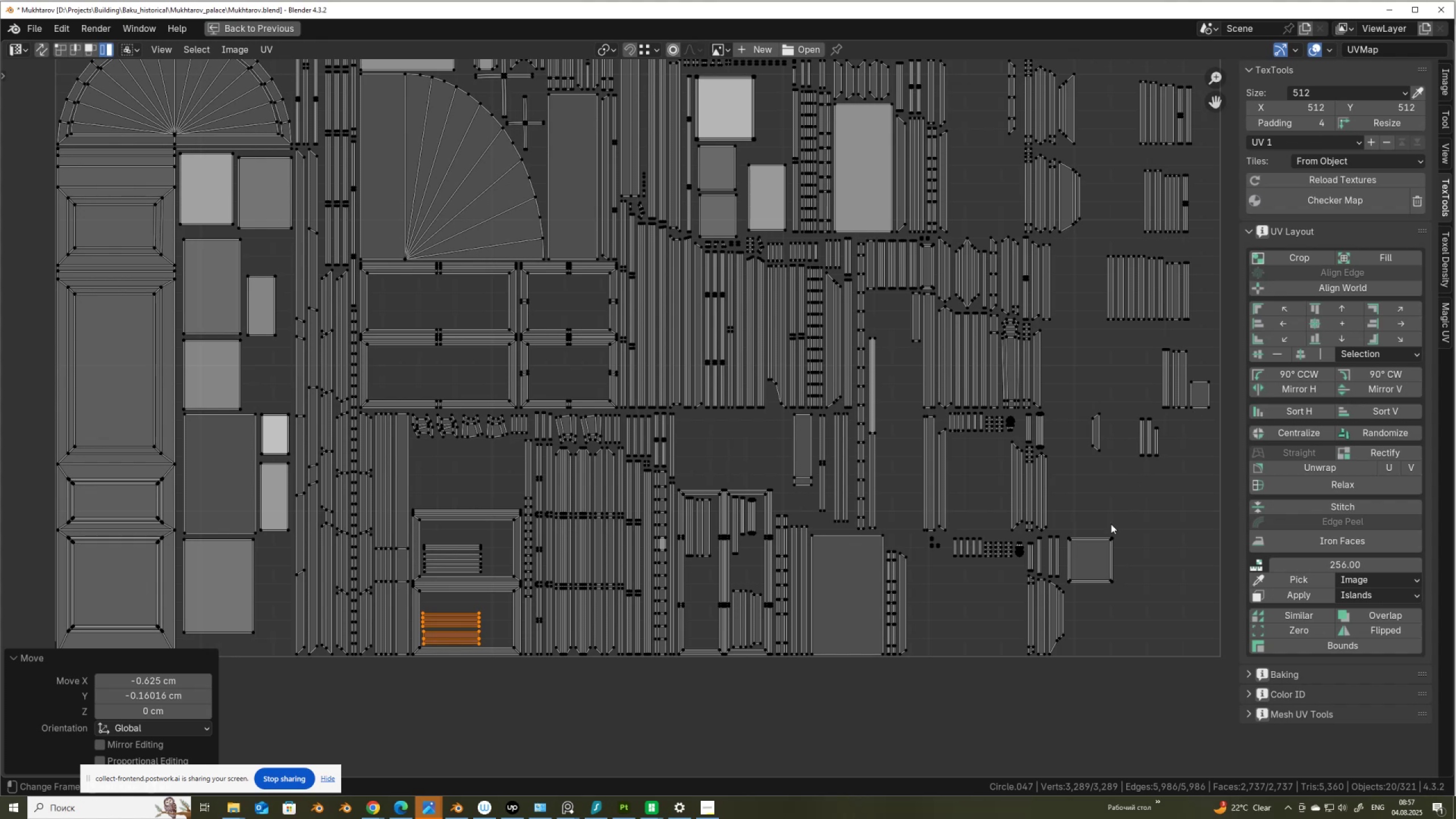 
left_click([1108, 541])
 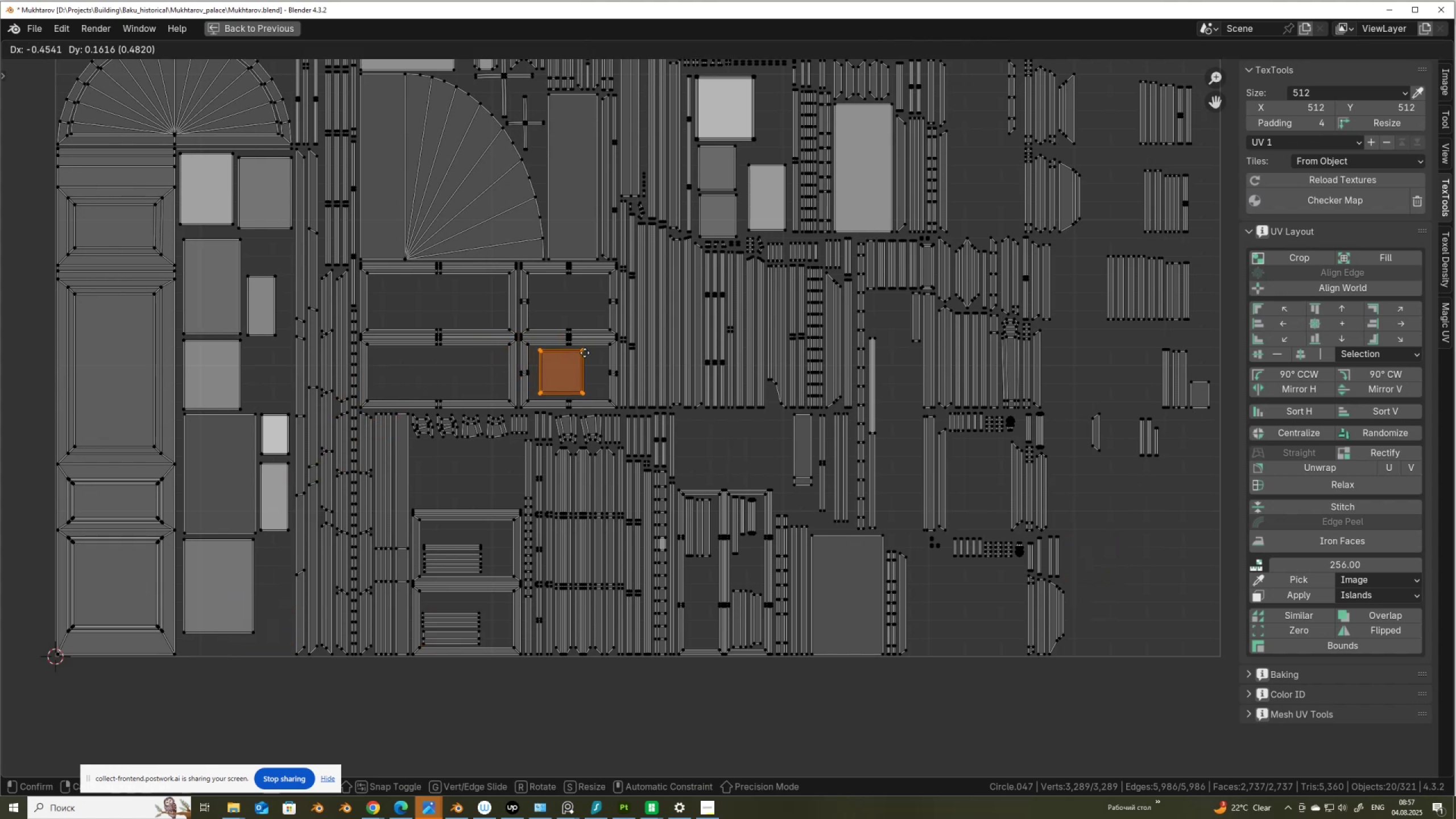 
left_click([578, 353])
 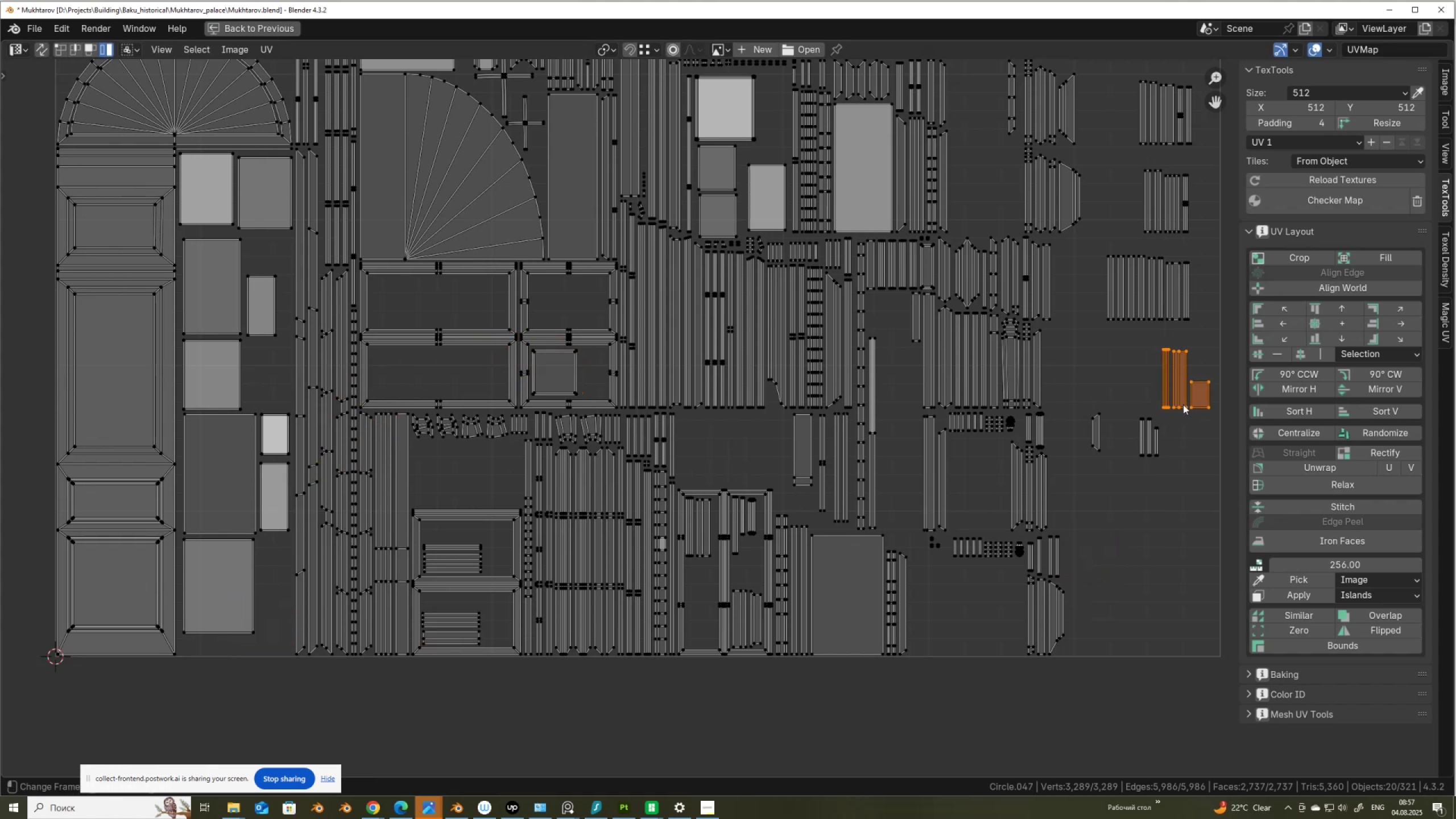 
key(R)
 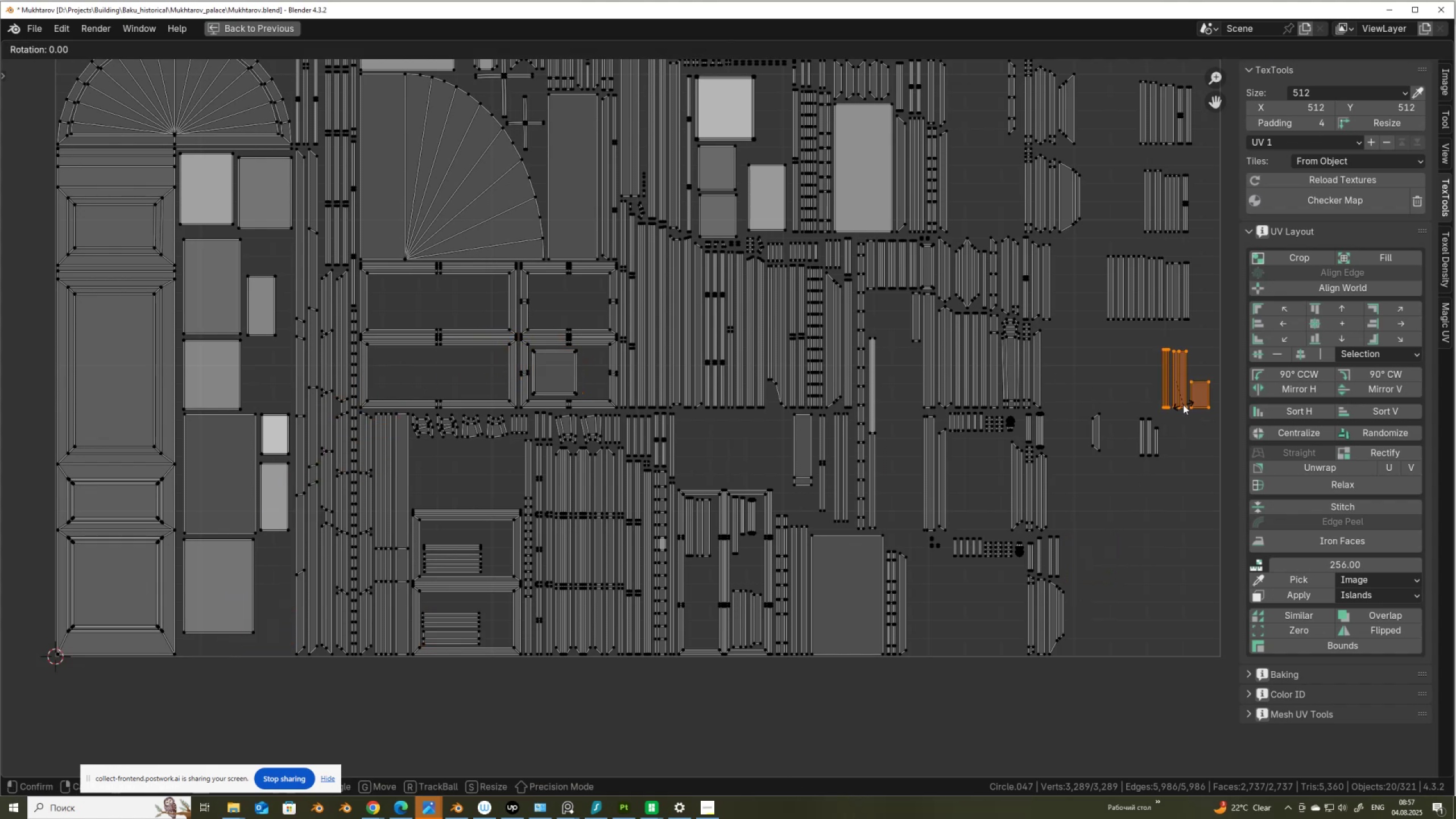 
key(Numpad9)
 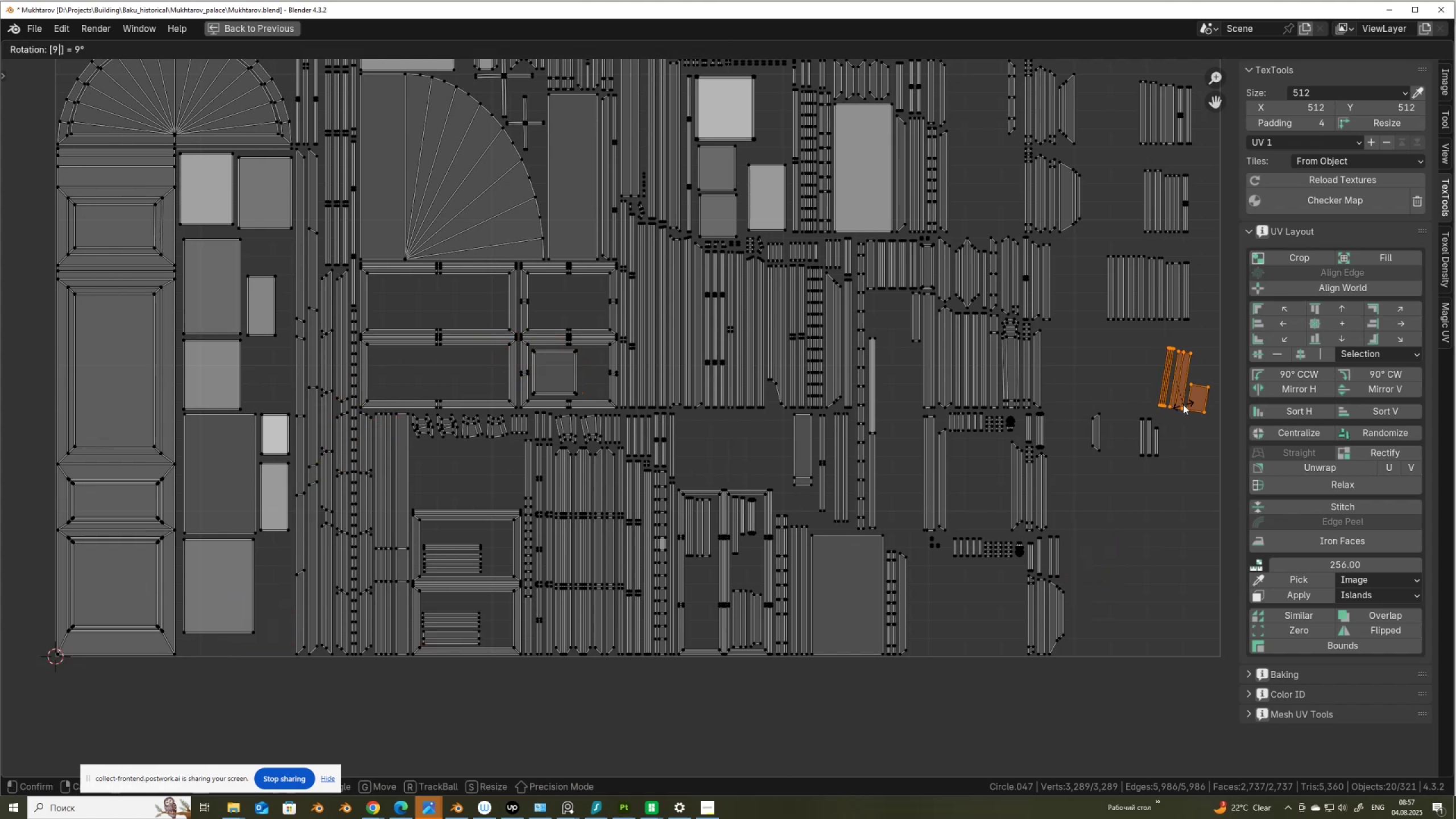 
key(Numpad0)
 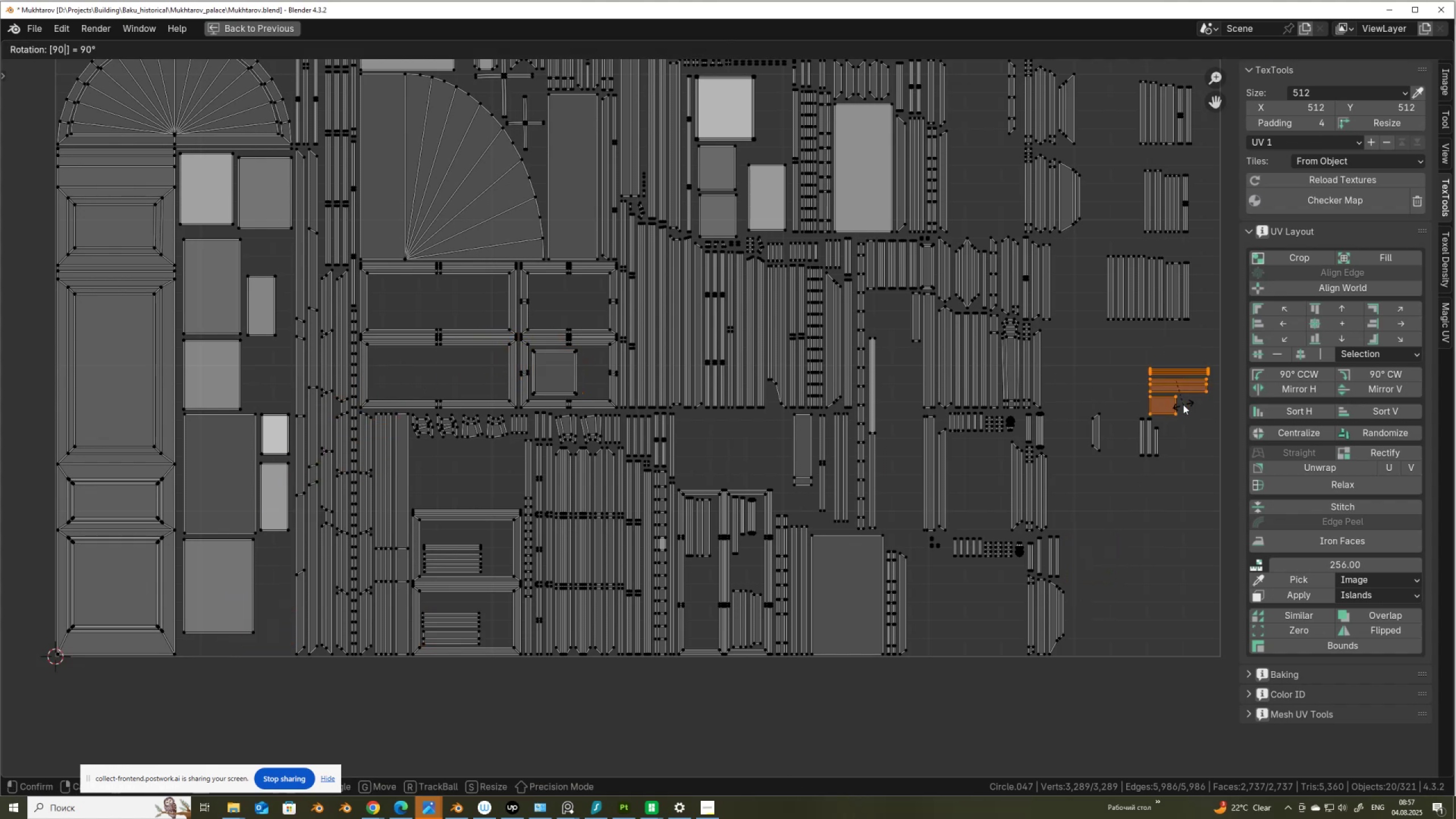 
key(NumpadEnter)
 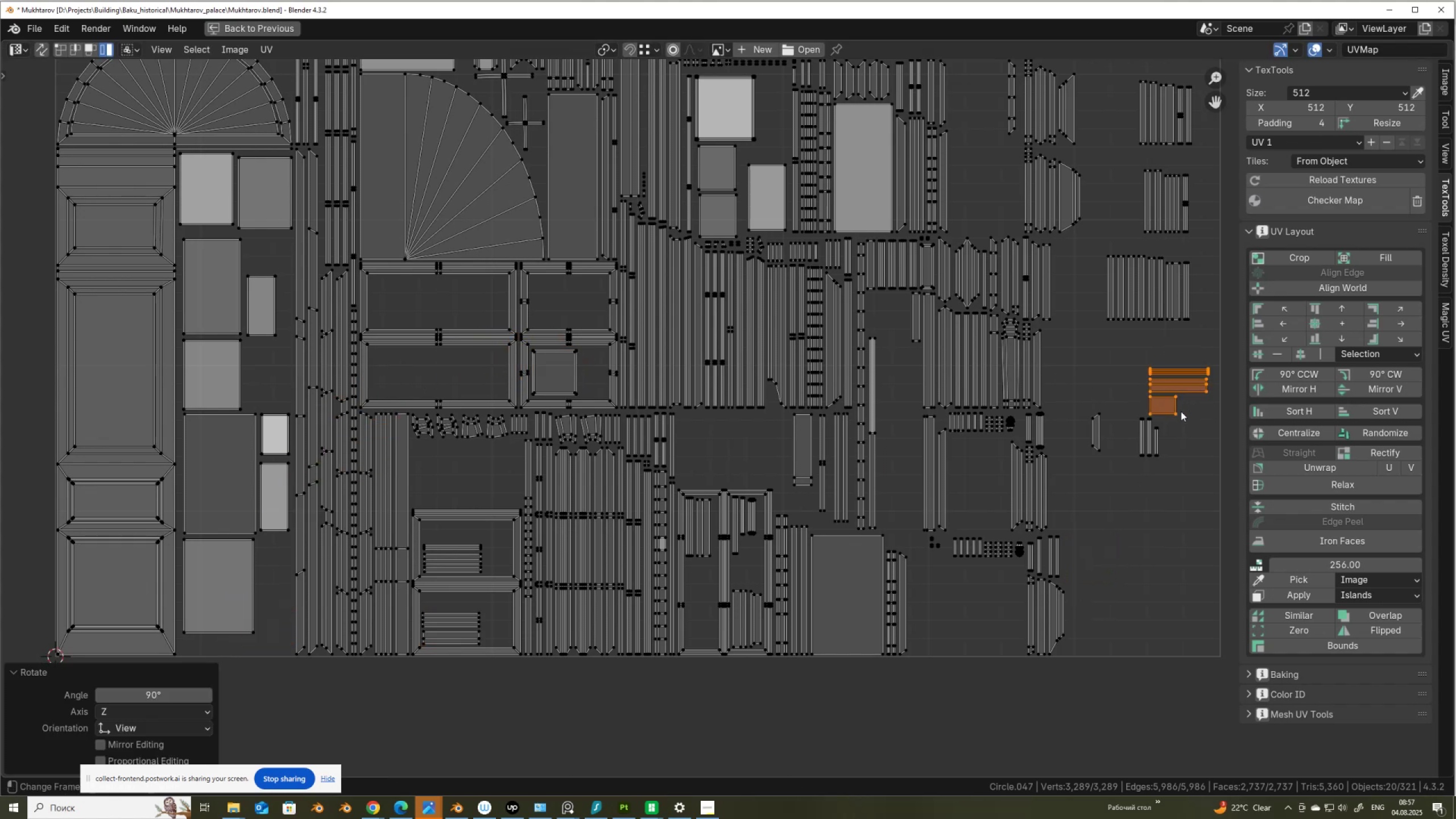 
key(G)
 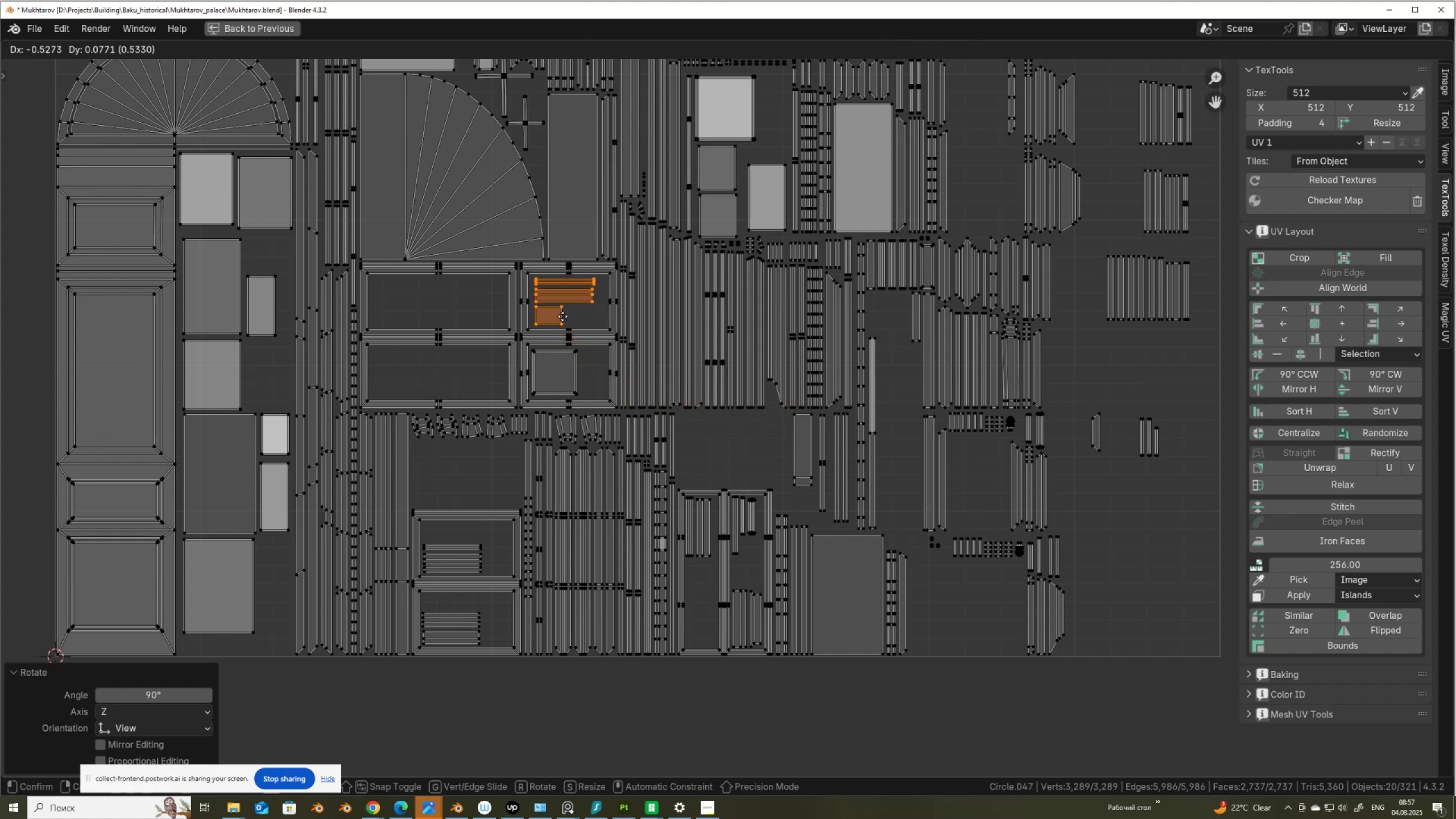 
left_click([561, 316])
 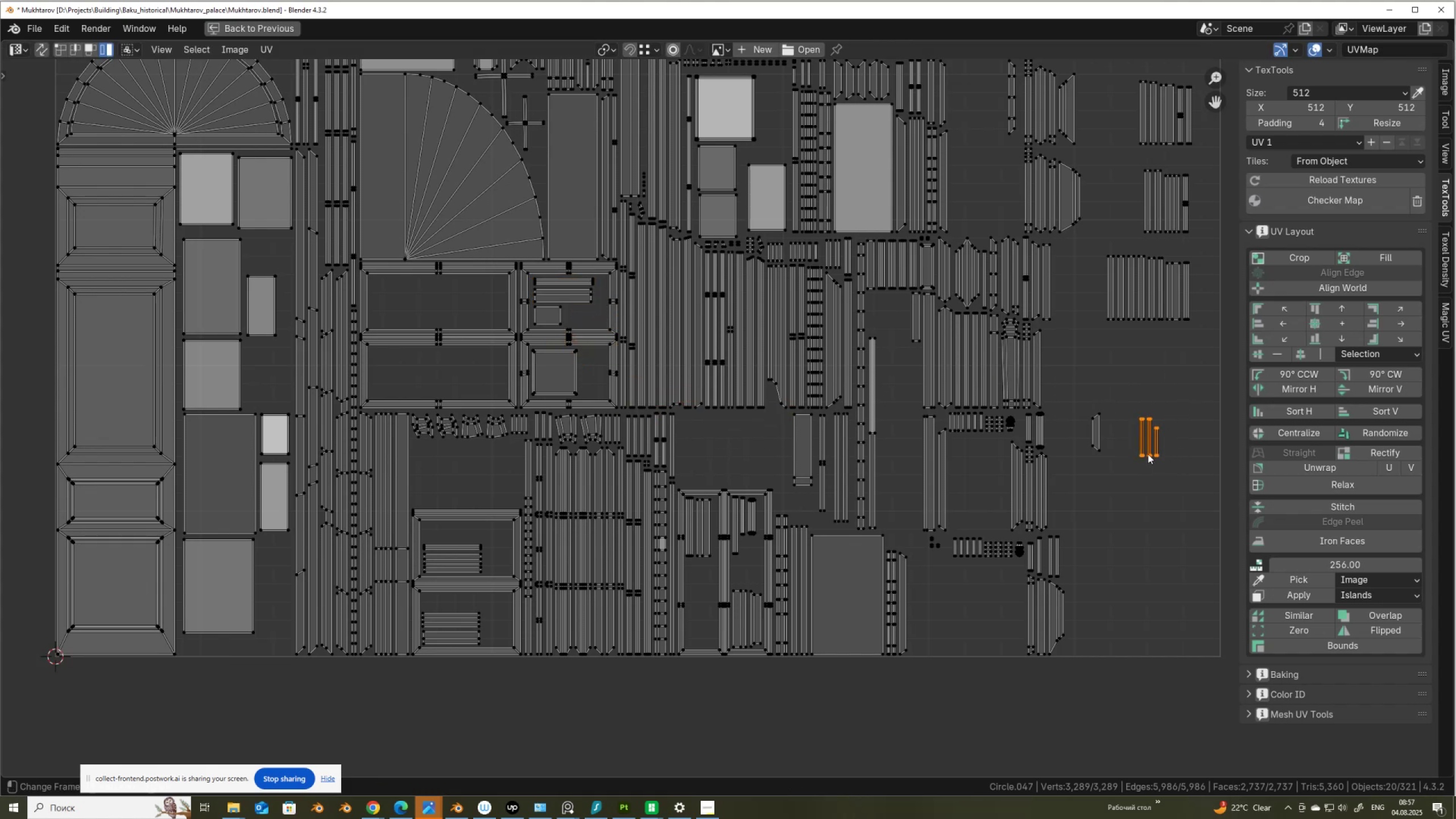 
key(R)
 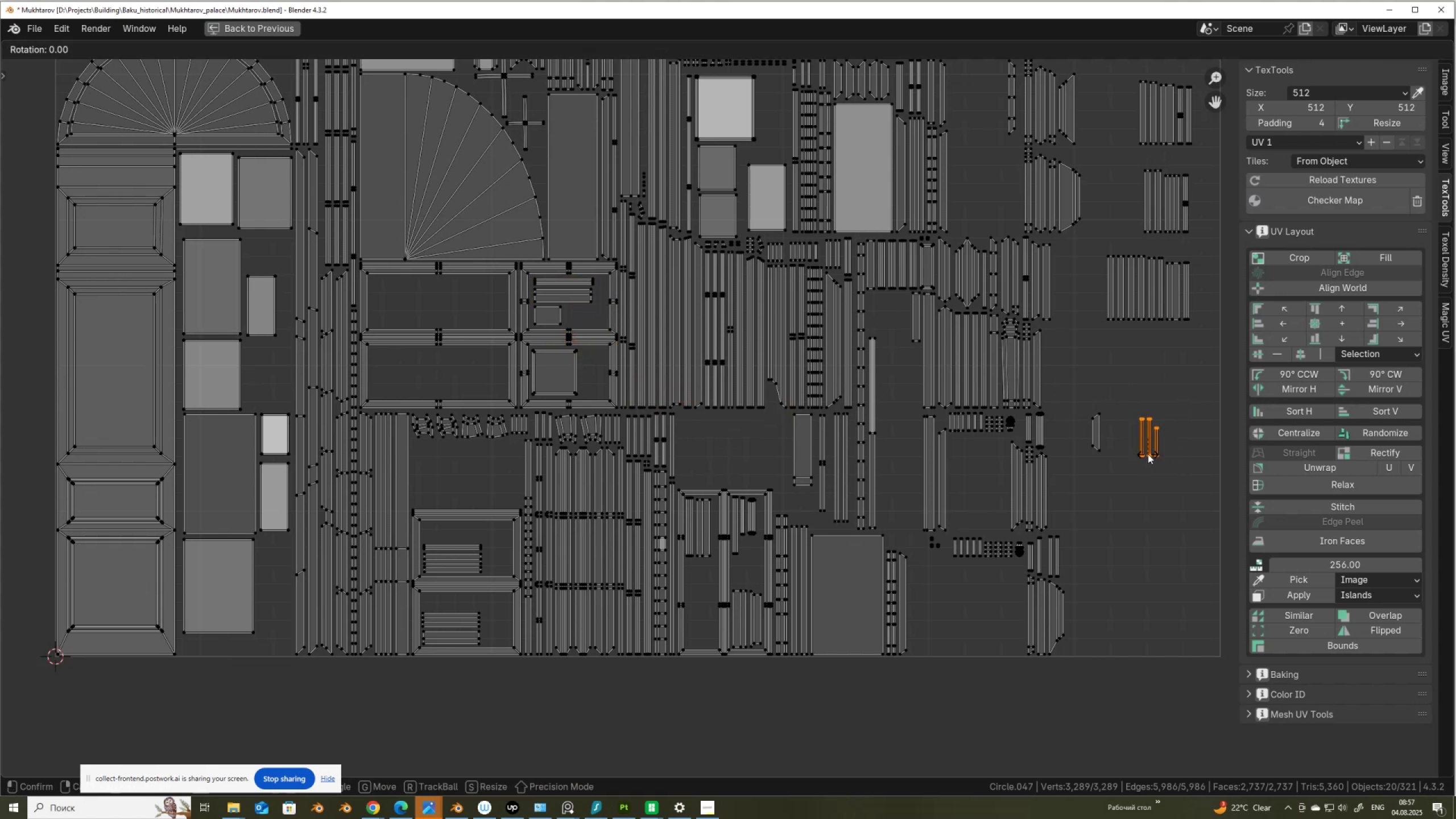 
key(Numpad9)
 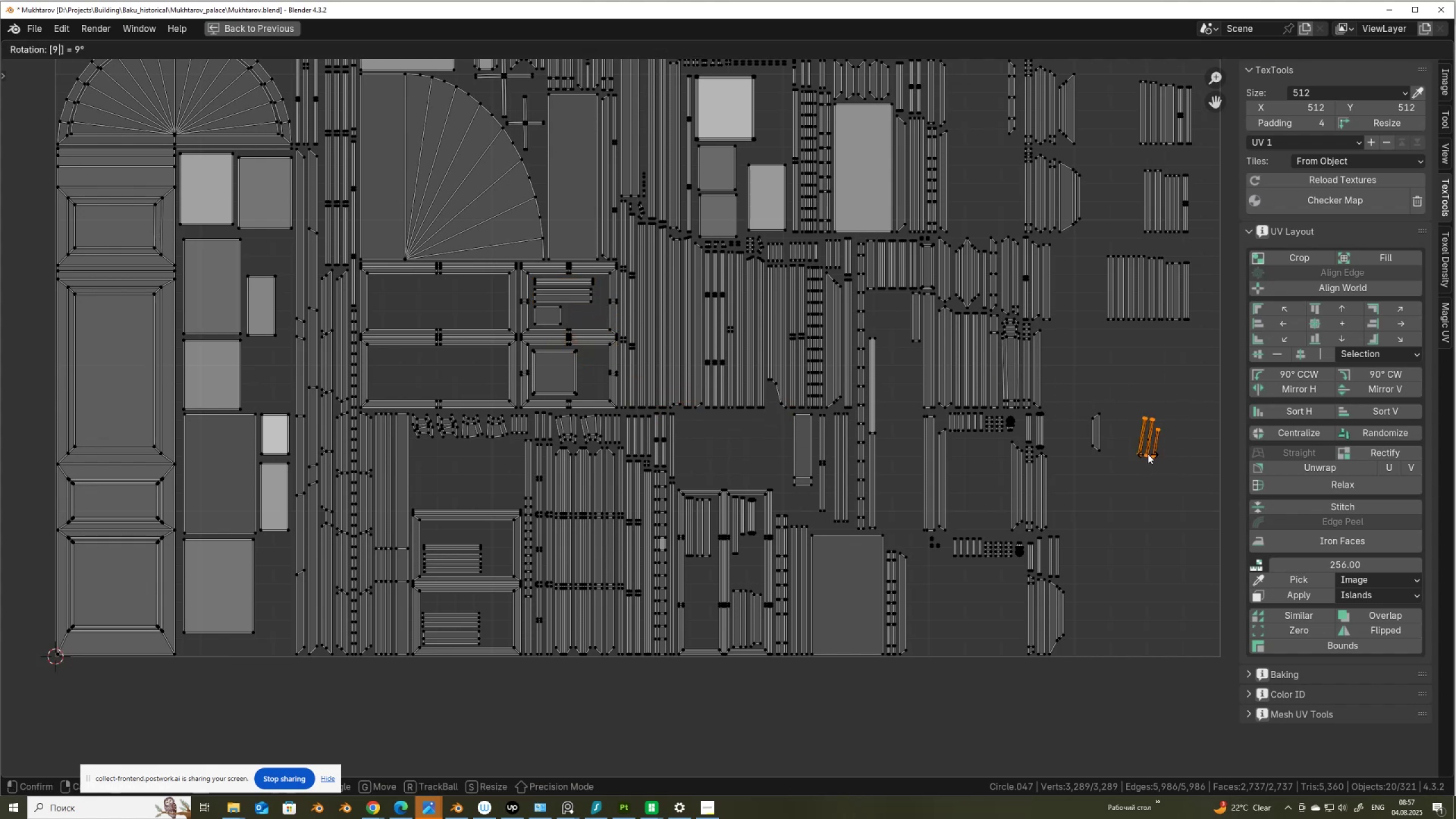 
key(Numpad0)
 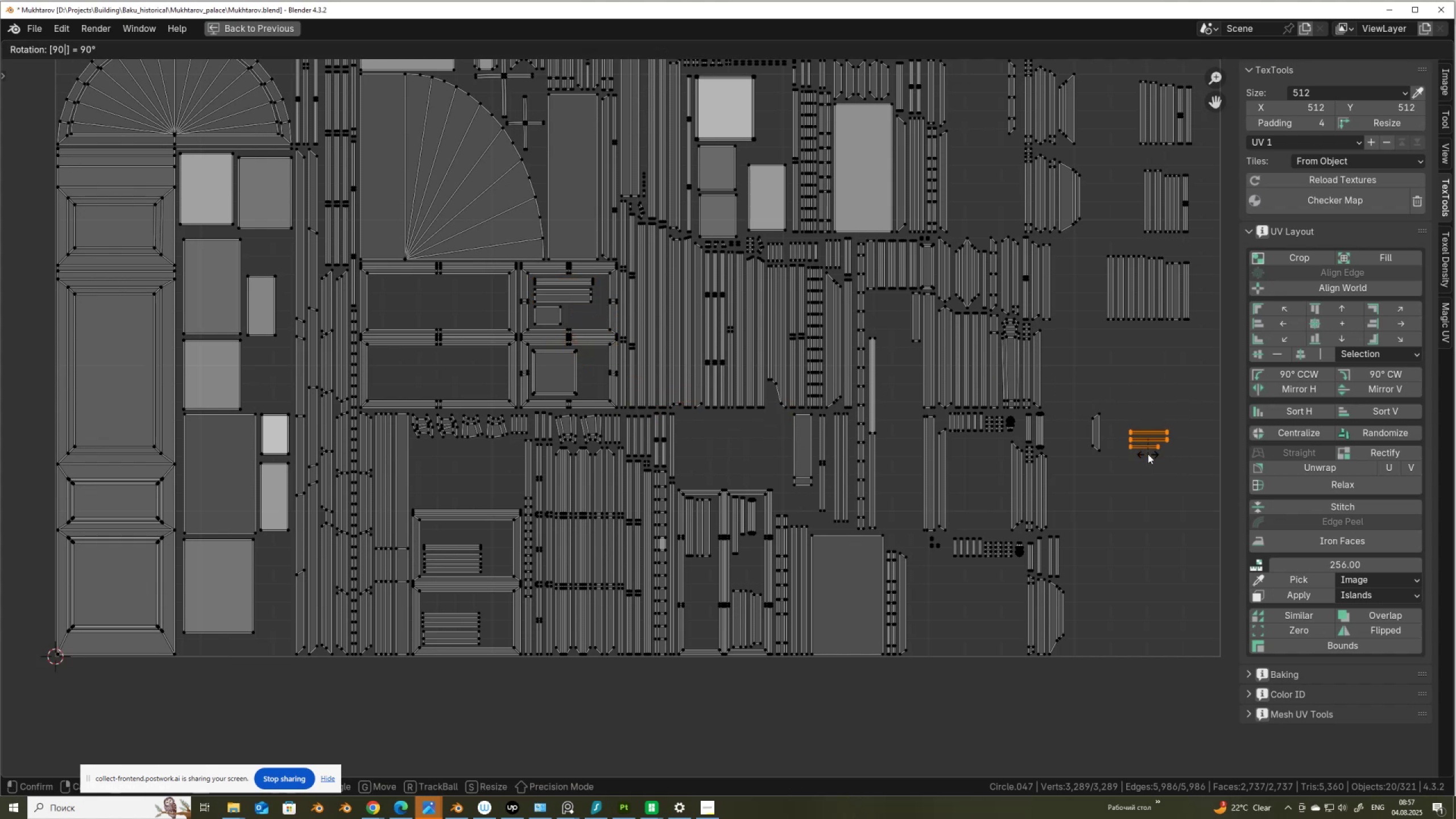 
key(NumpadEnter)
 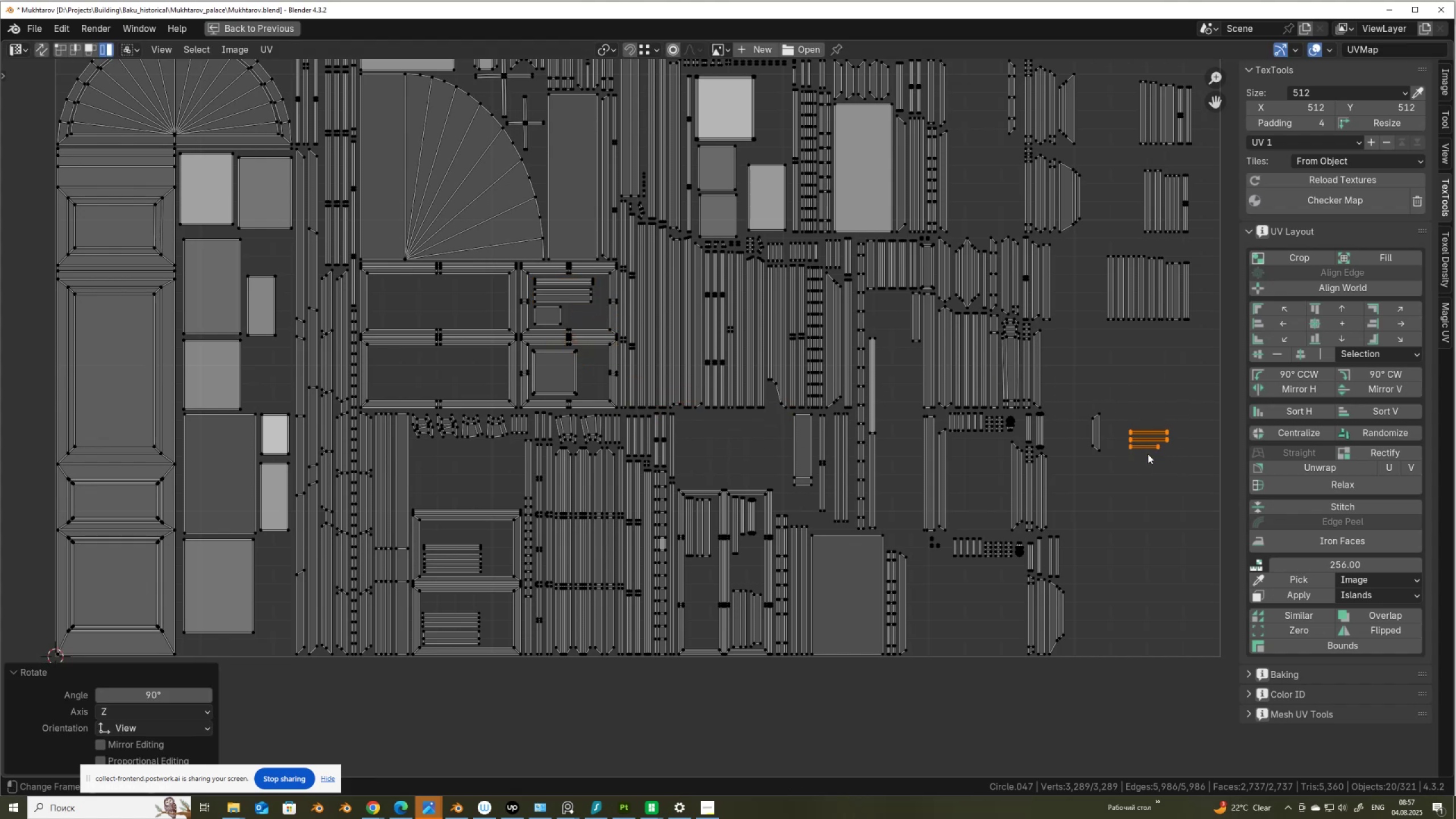 
key(G)
 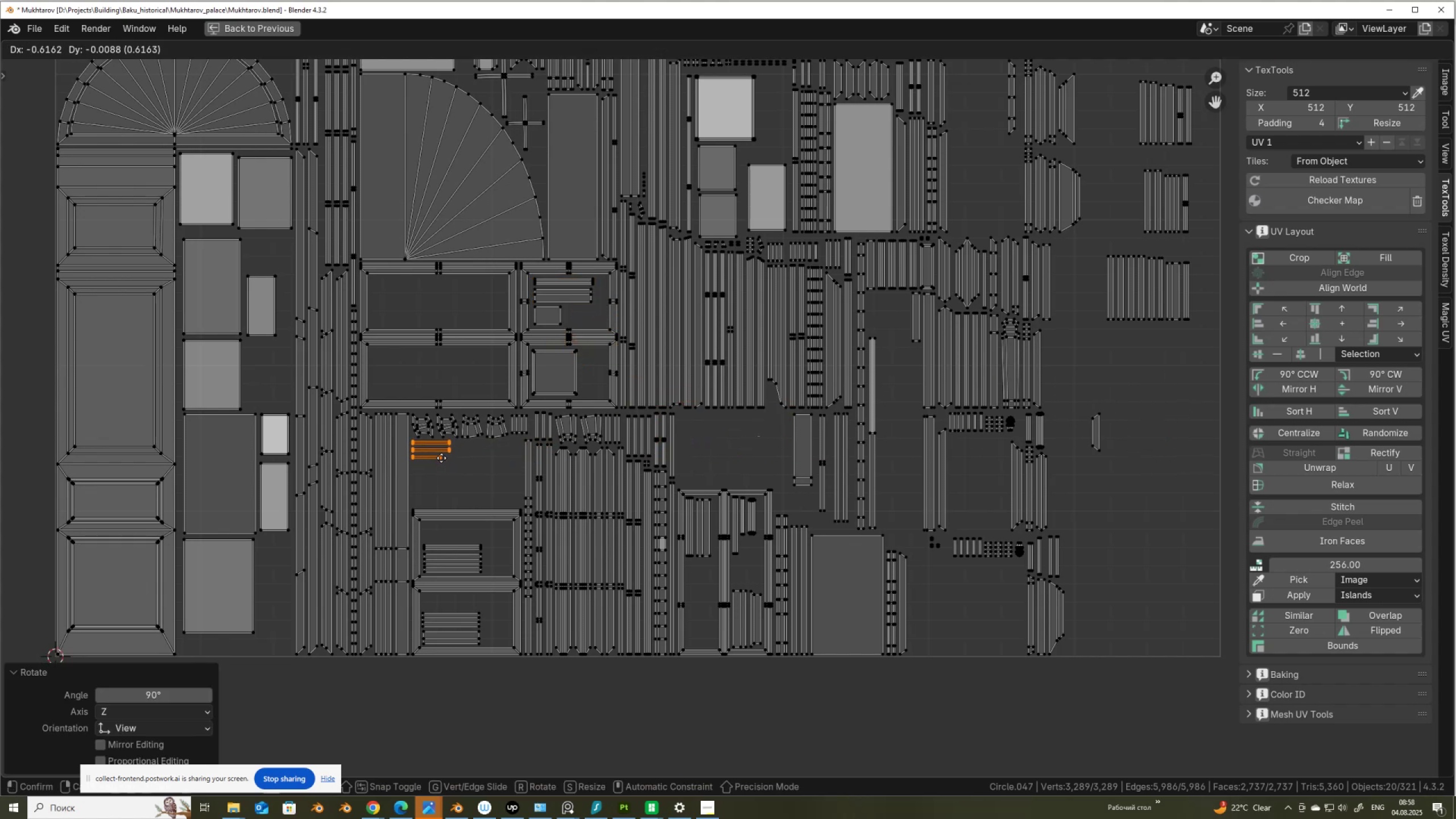 
left_click([441, 458])
 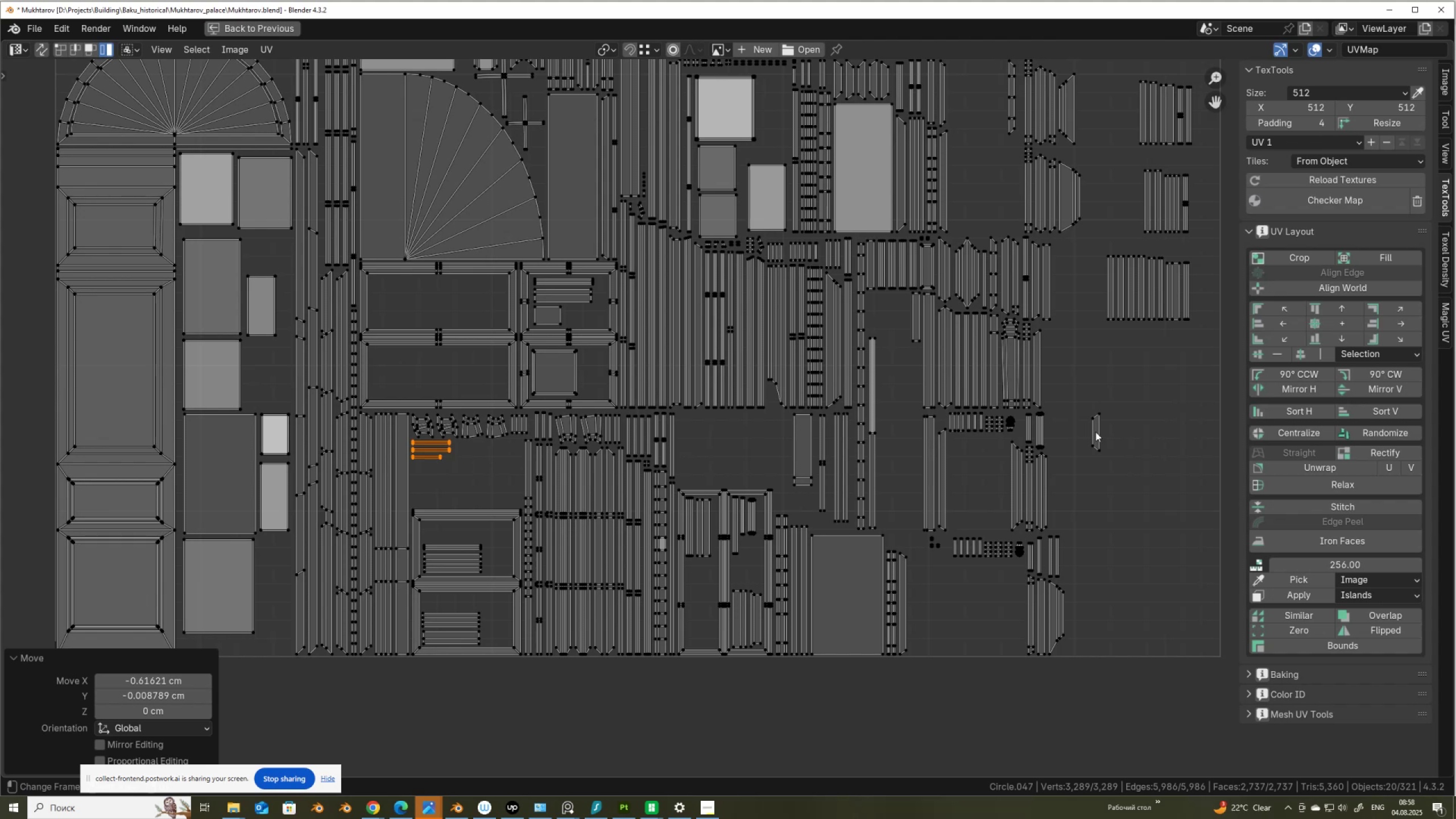 
left_click([1099, 435])
 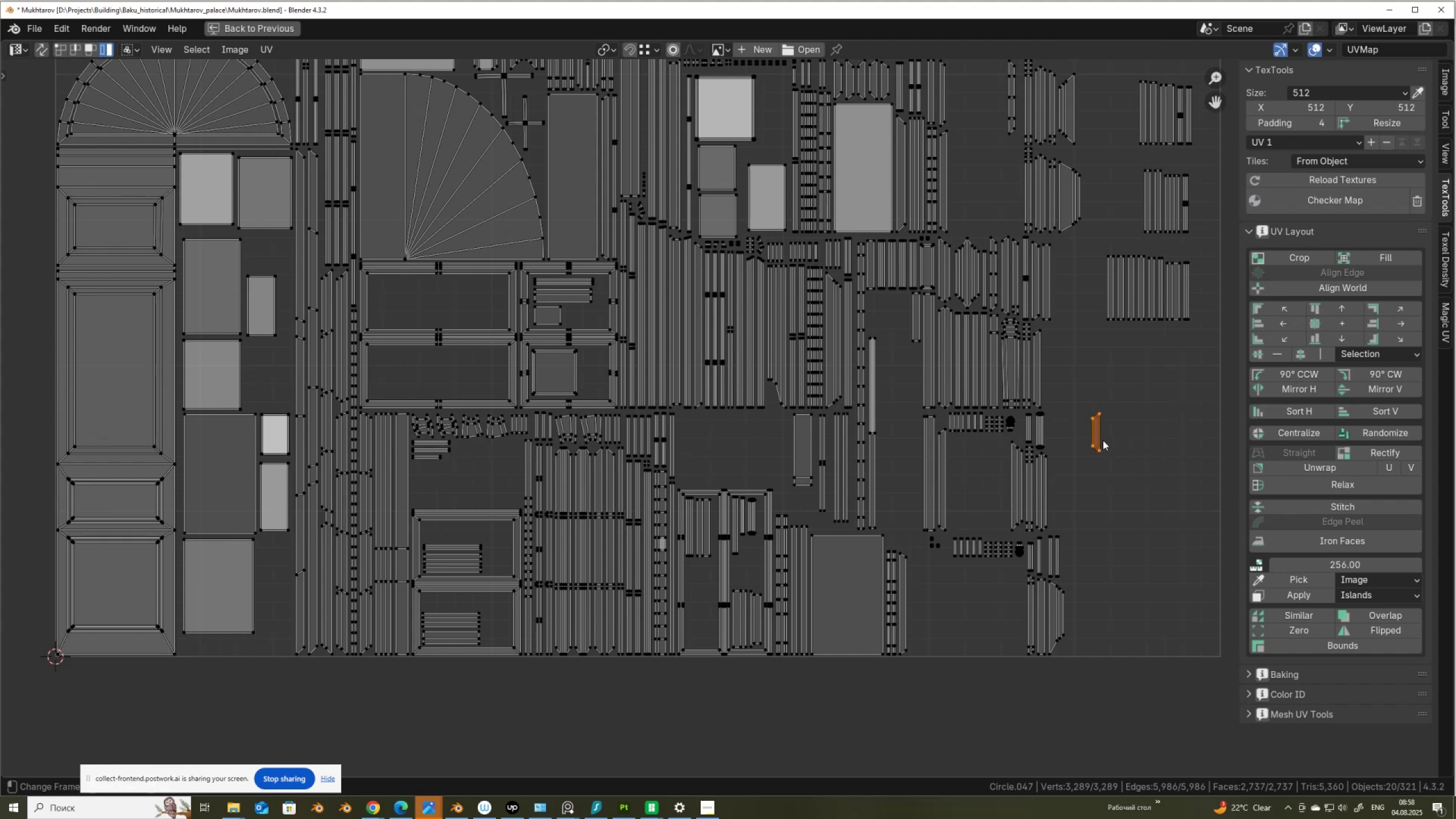 
key(G)
 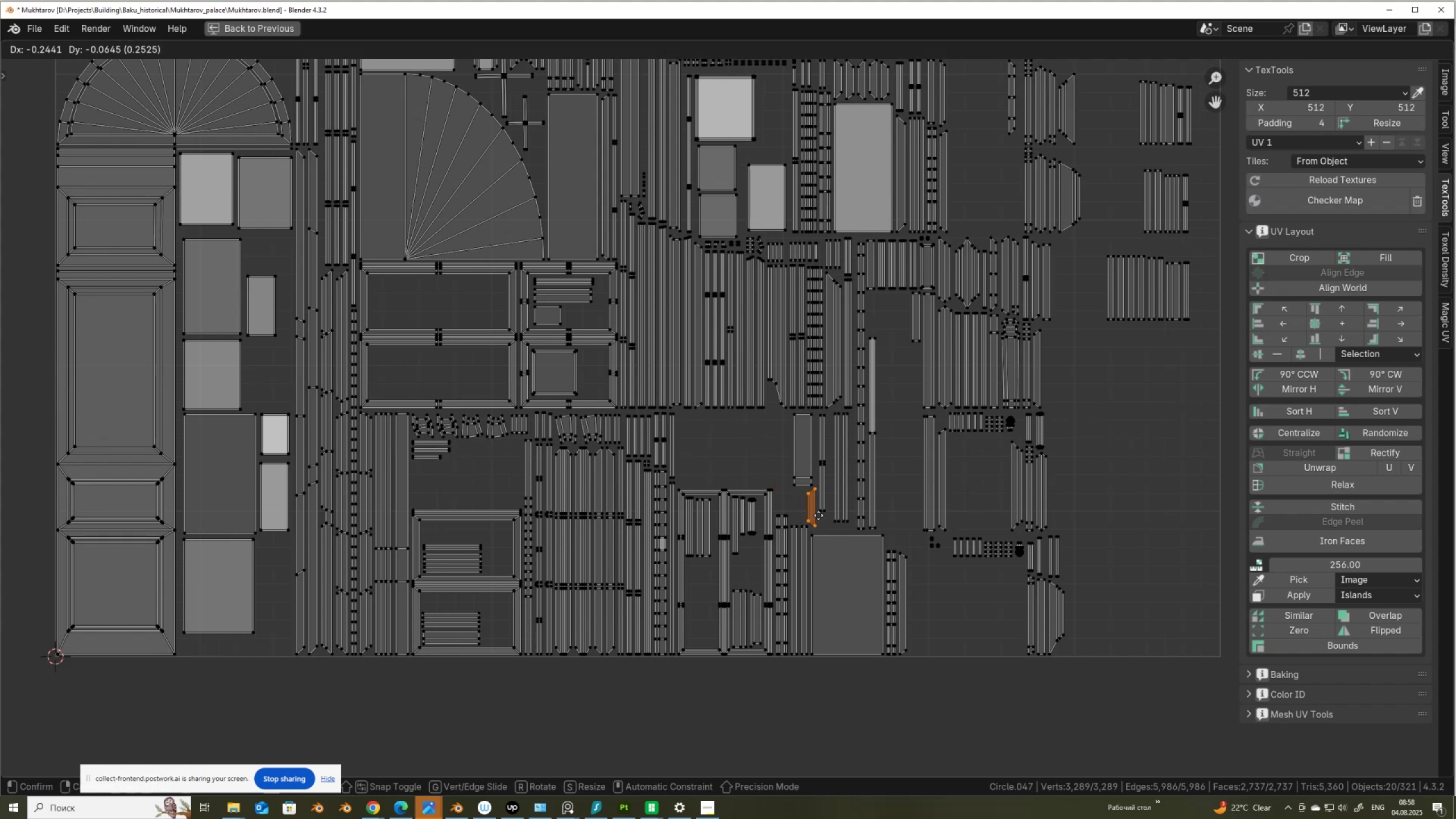 
left_click([818, 515])
 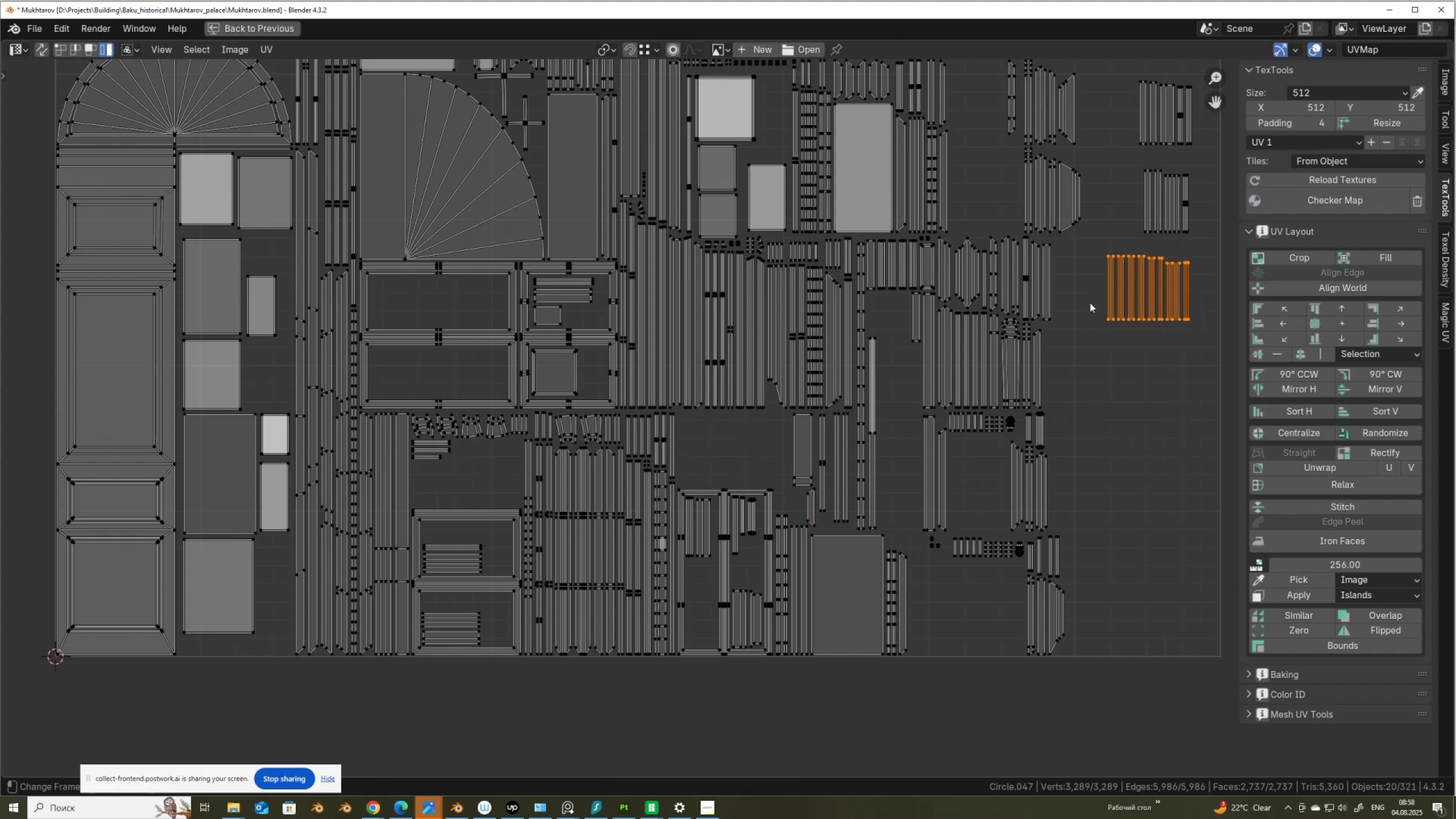 
key(G)
 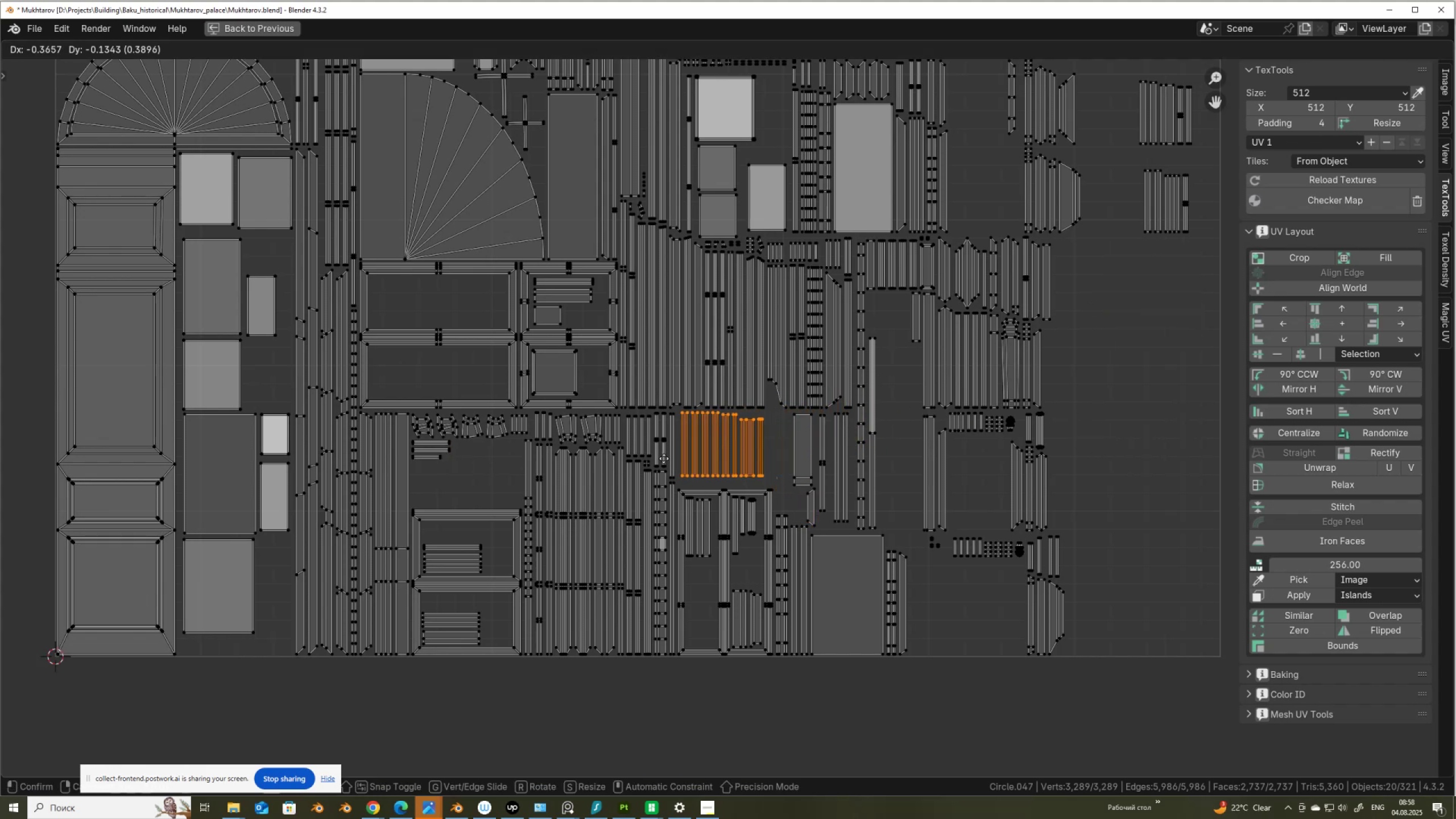 
left_click([661, 458])
 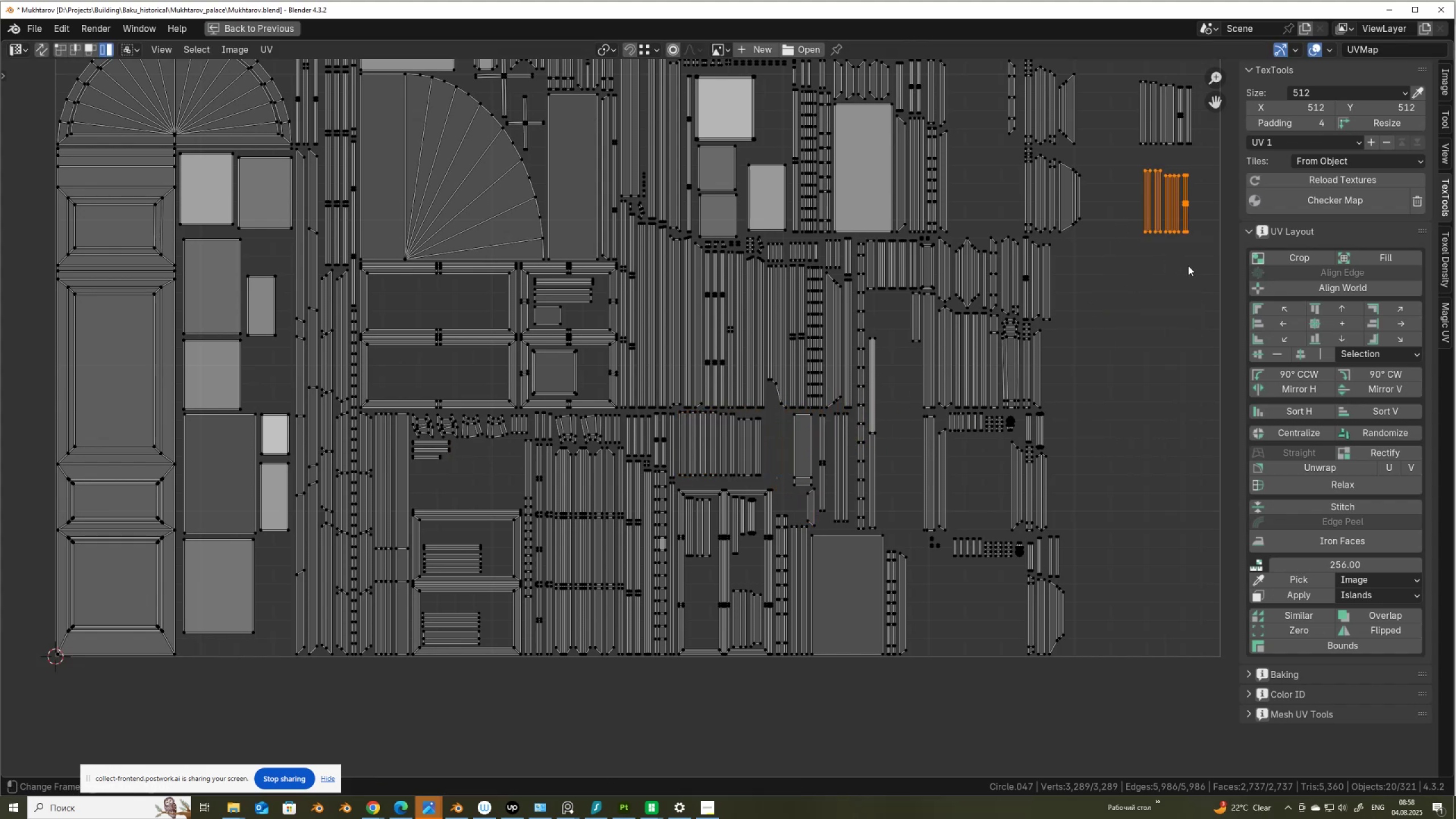 
key(G)
 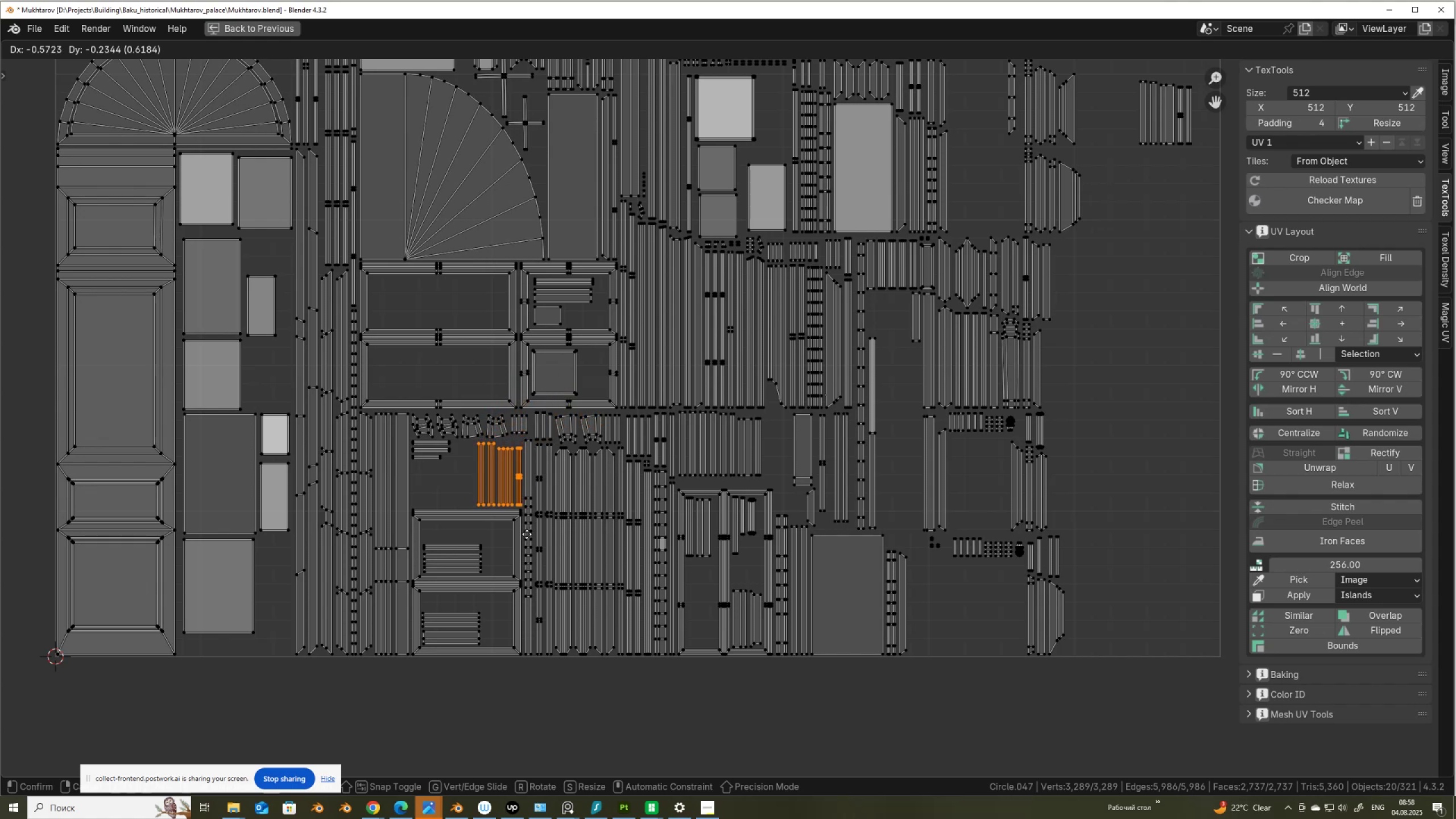 
left_click([527, 534])
 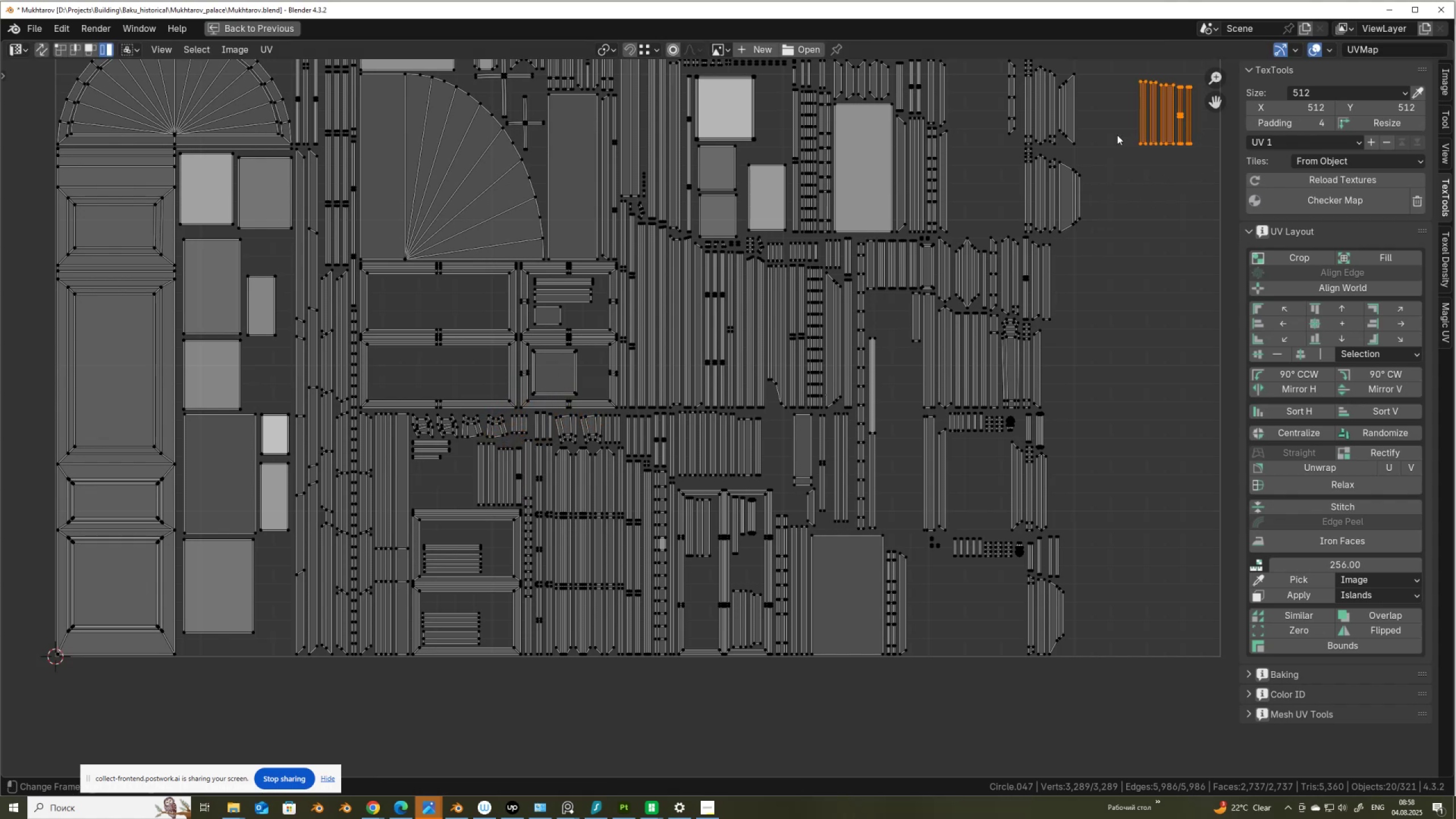 
key(G)
 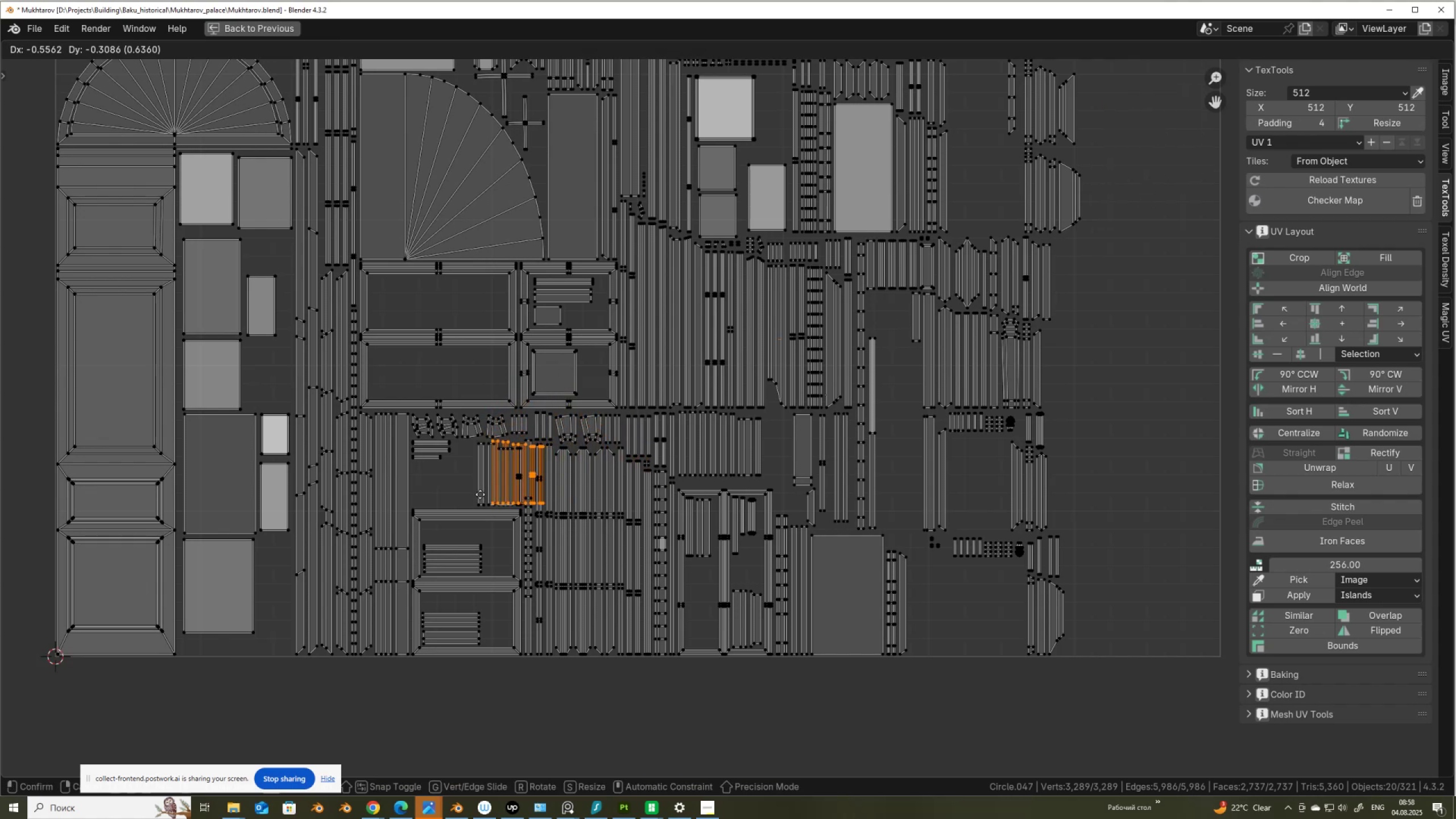 
hold_key(key=ControlLeft, duration=1.01)
 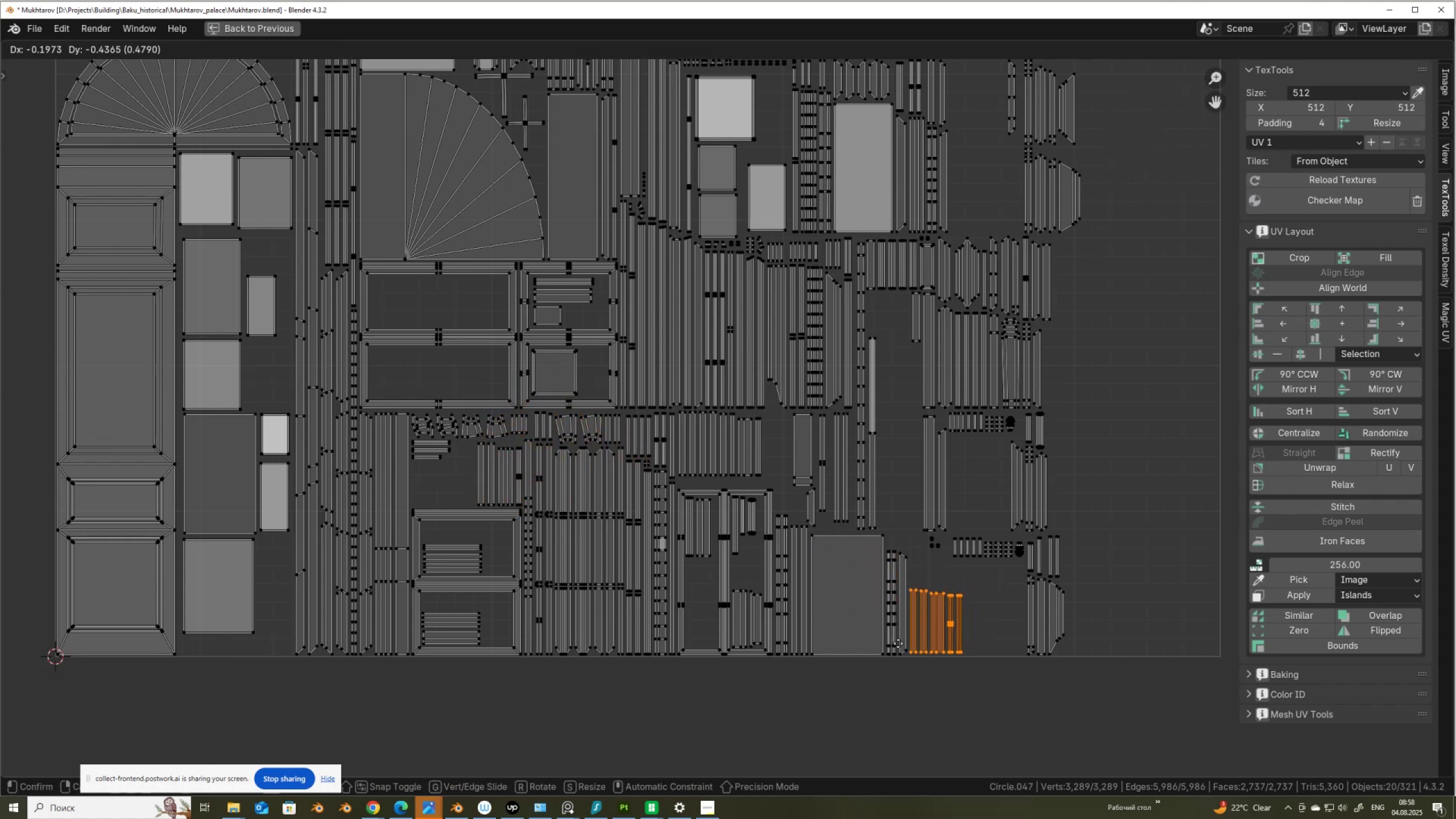 
left_click([898, 644])
 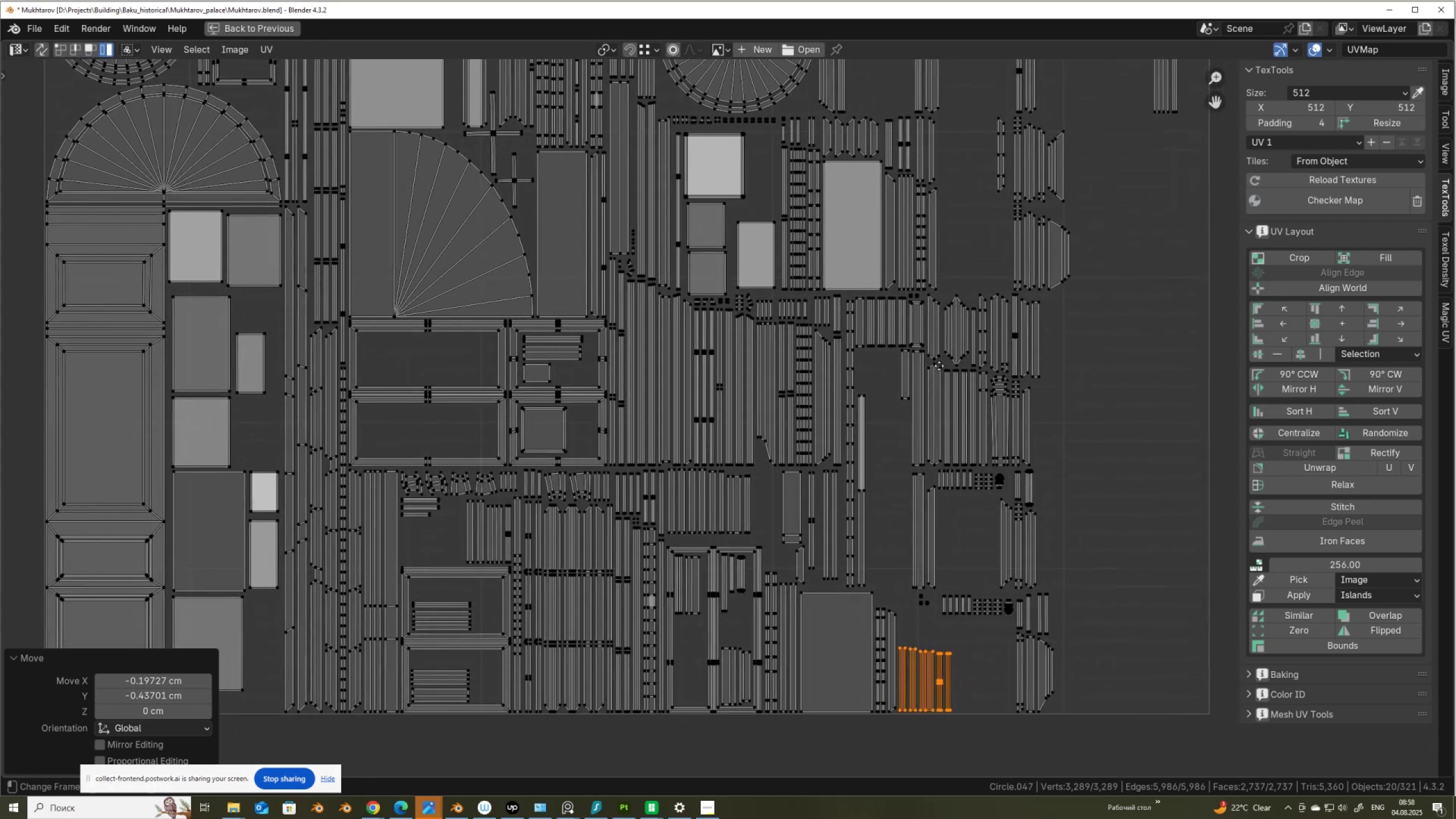 
scroll: coordinate [1108, 217], scroll_direction: down, amount: 1.0
 